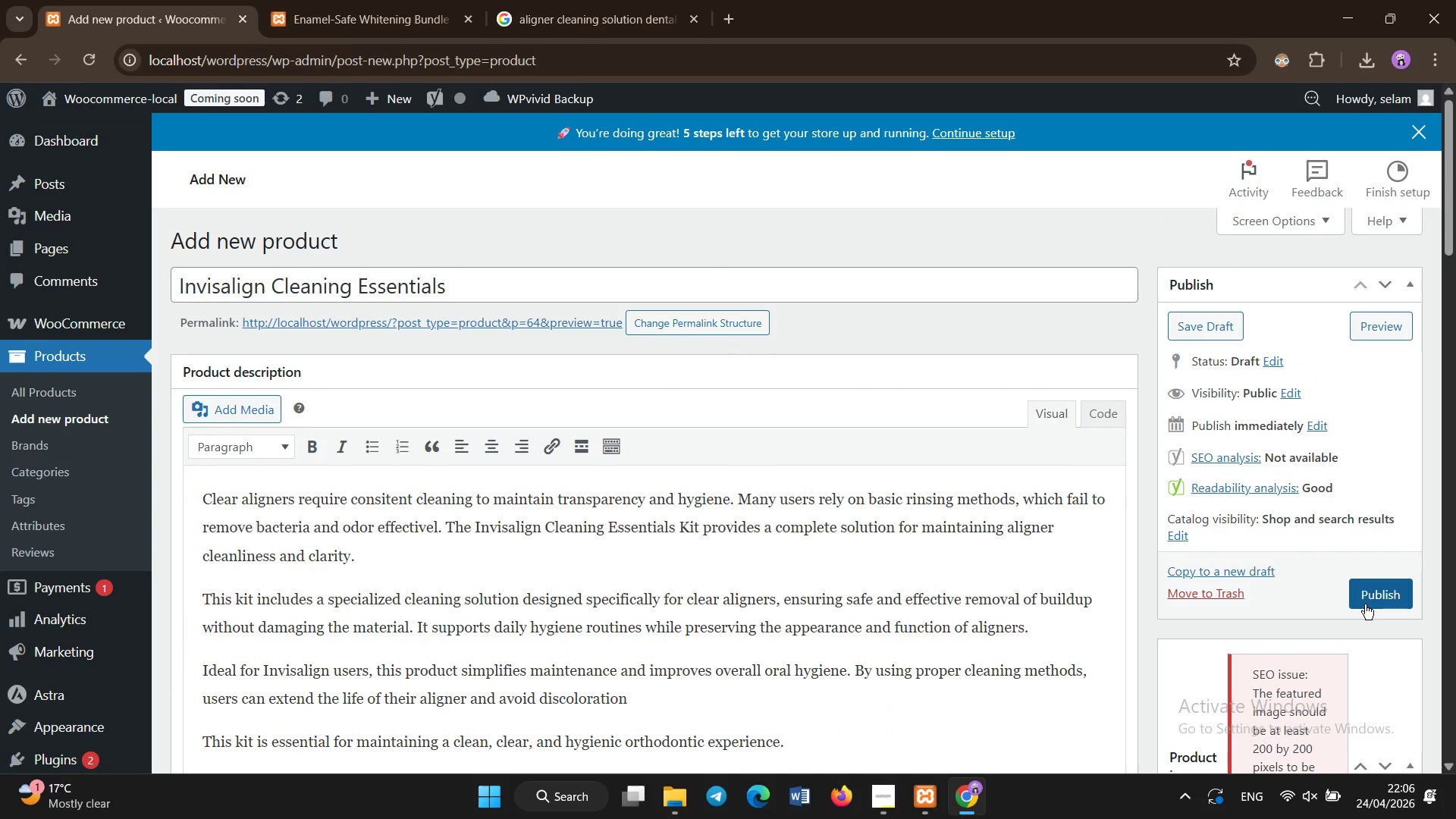 
left_click([1365, 604])
 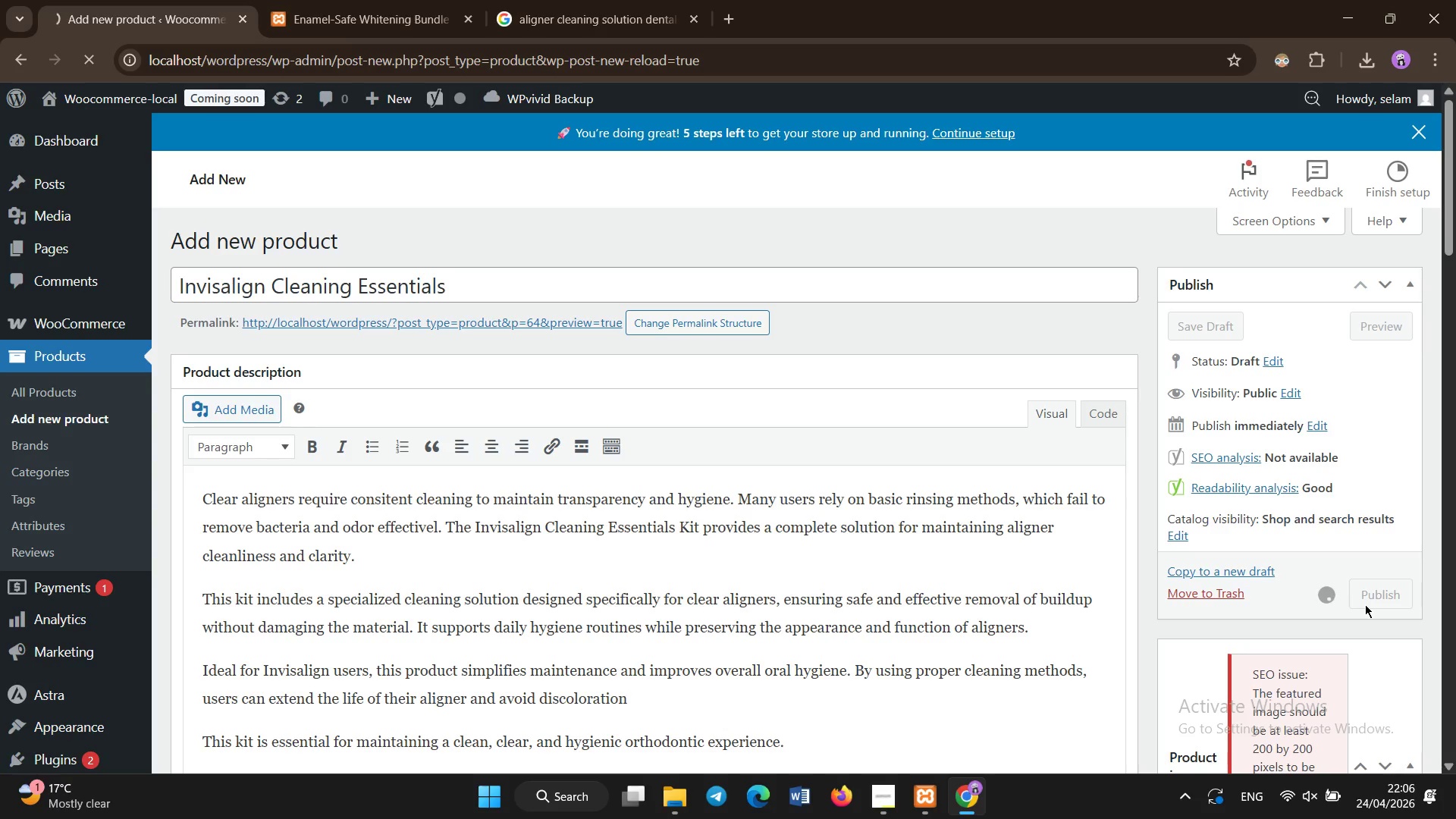 
wait(12.05)
 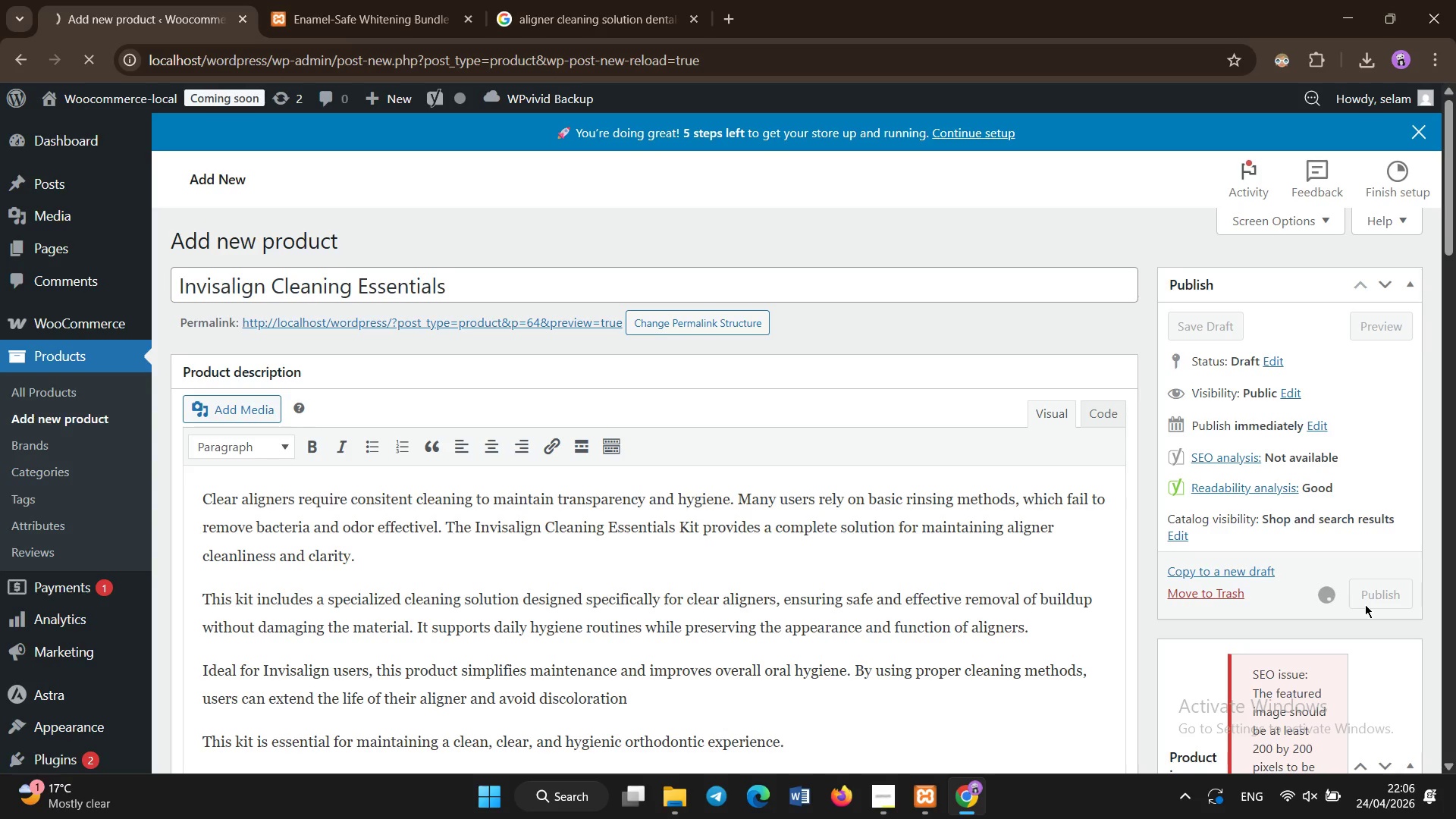 
left_click([434, 0])
 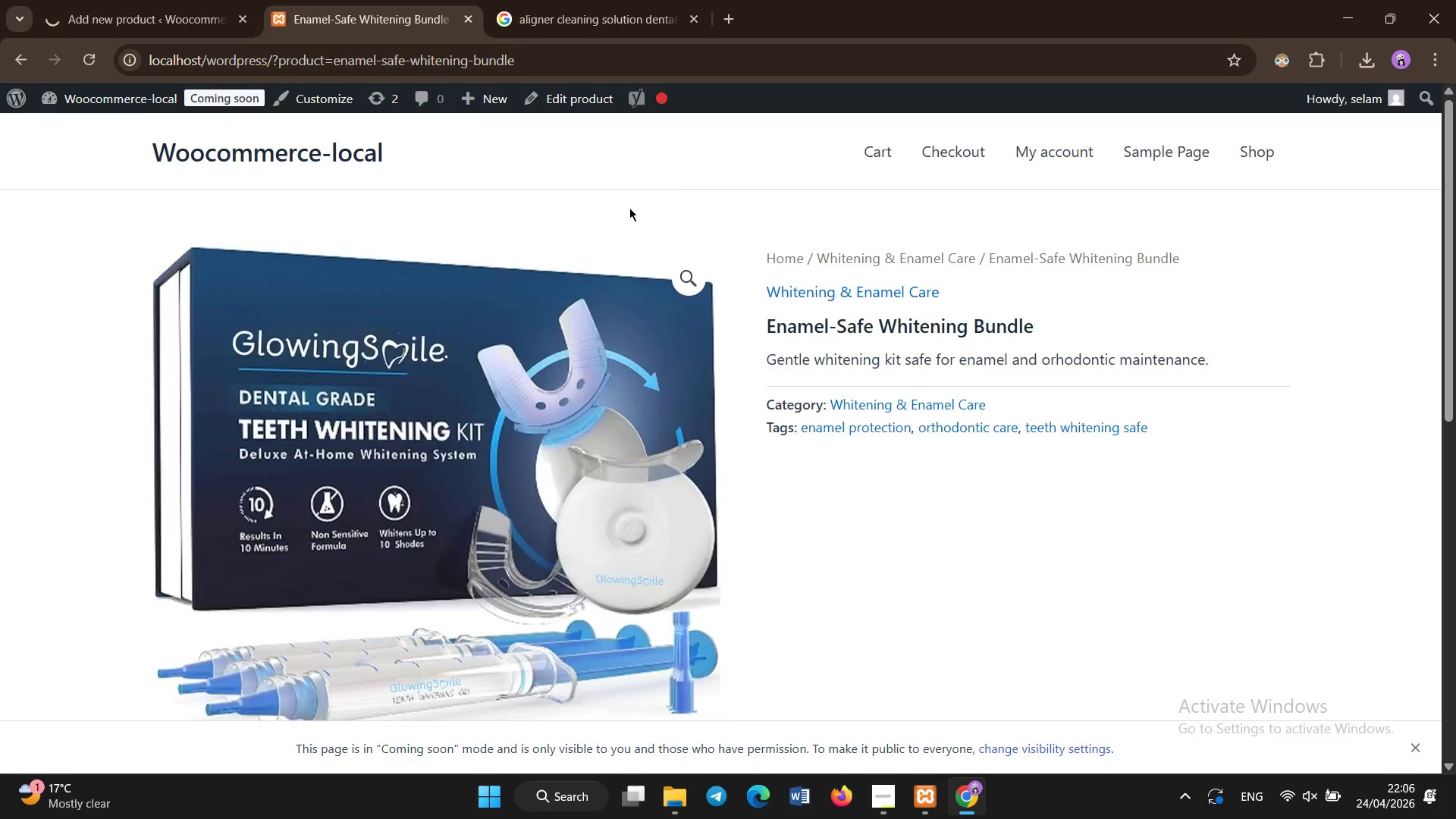 
double_click([755, 111])
 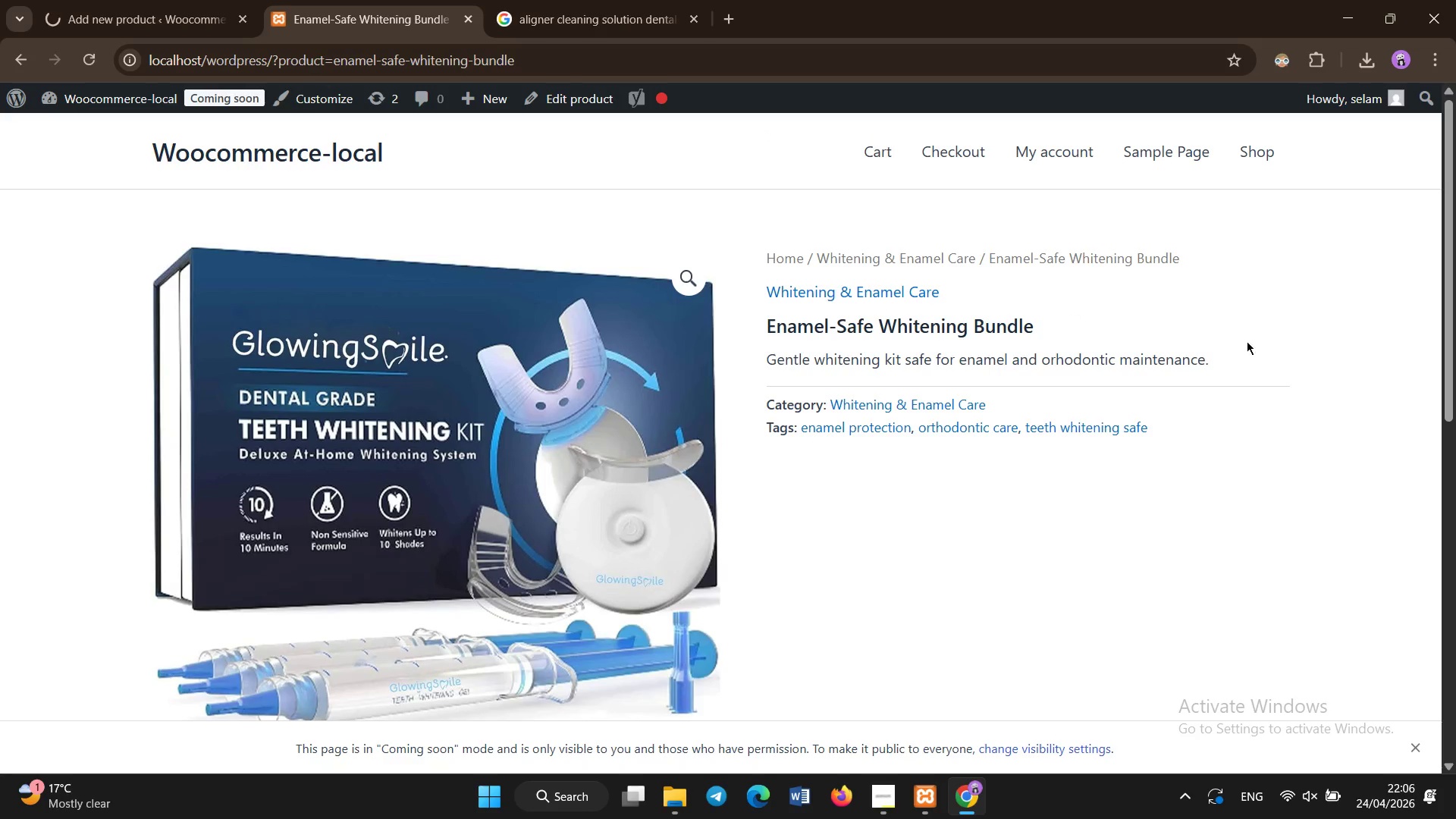 
left_click([1335, 299])
 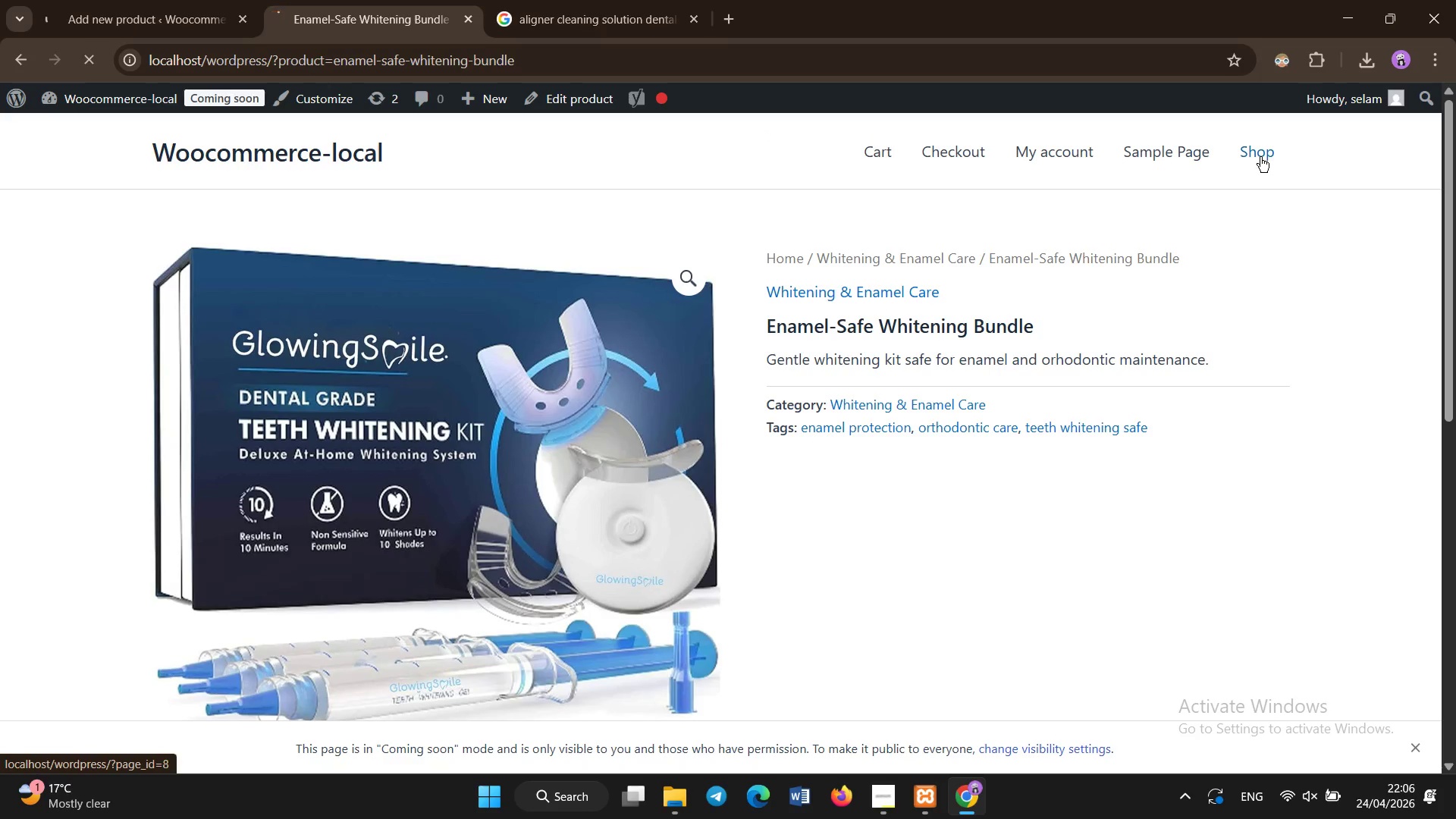 
double_click([1325, 222])
 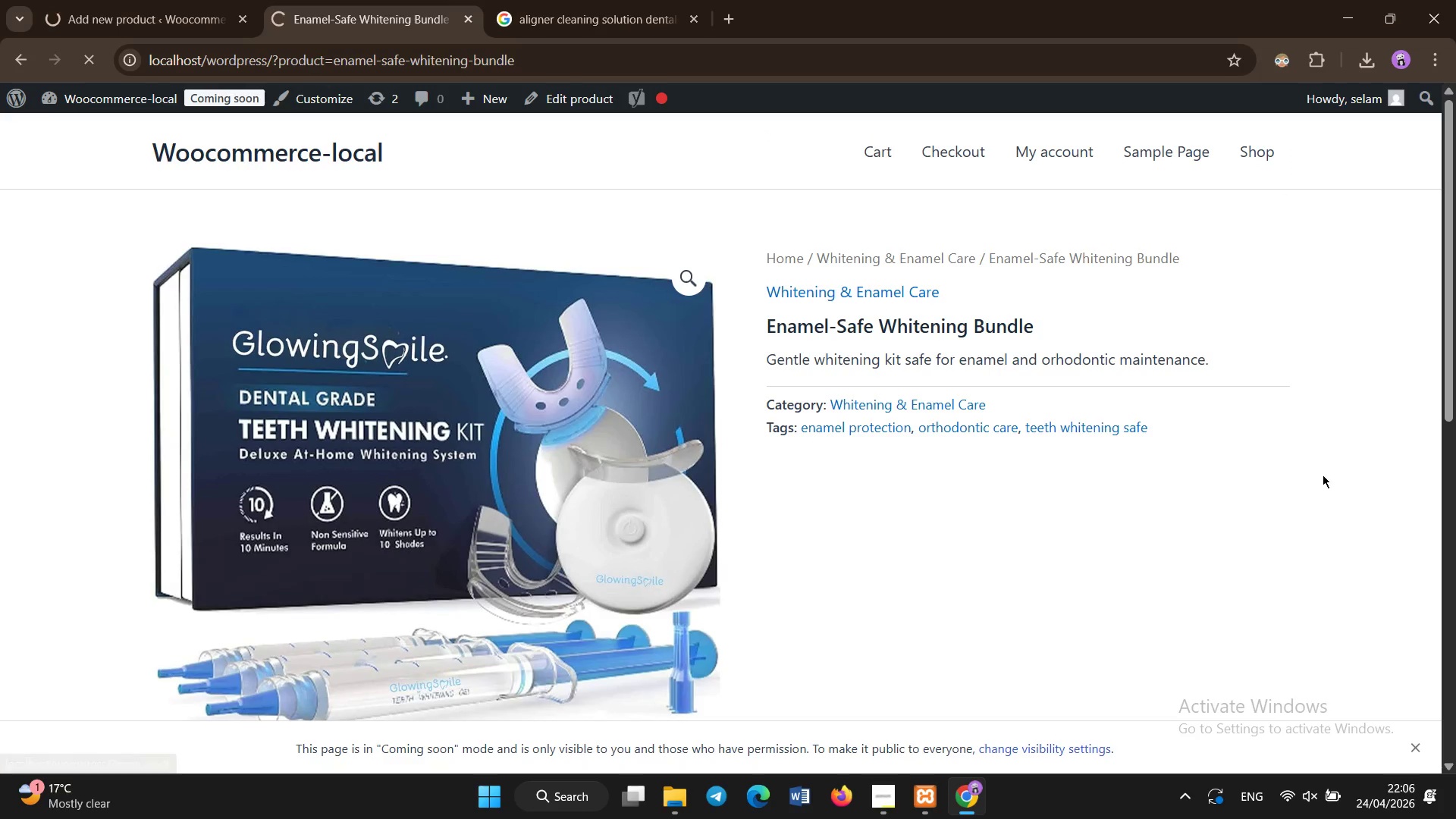 
triple_click([1323, 475])
 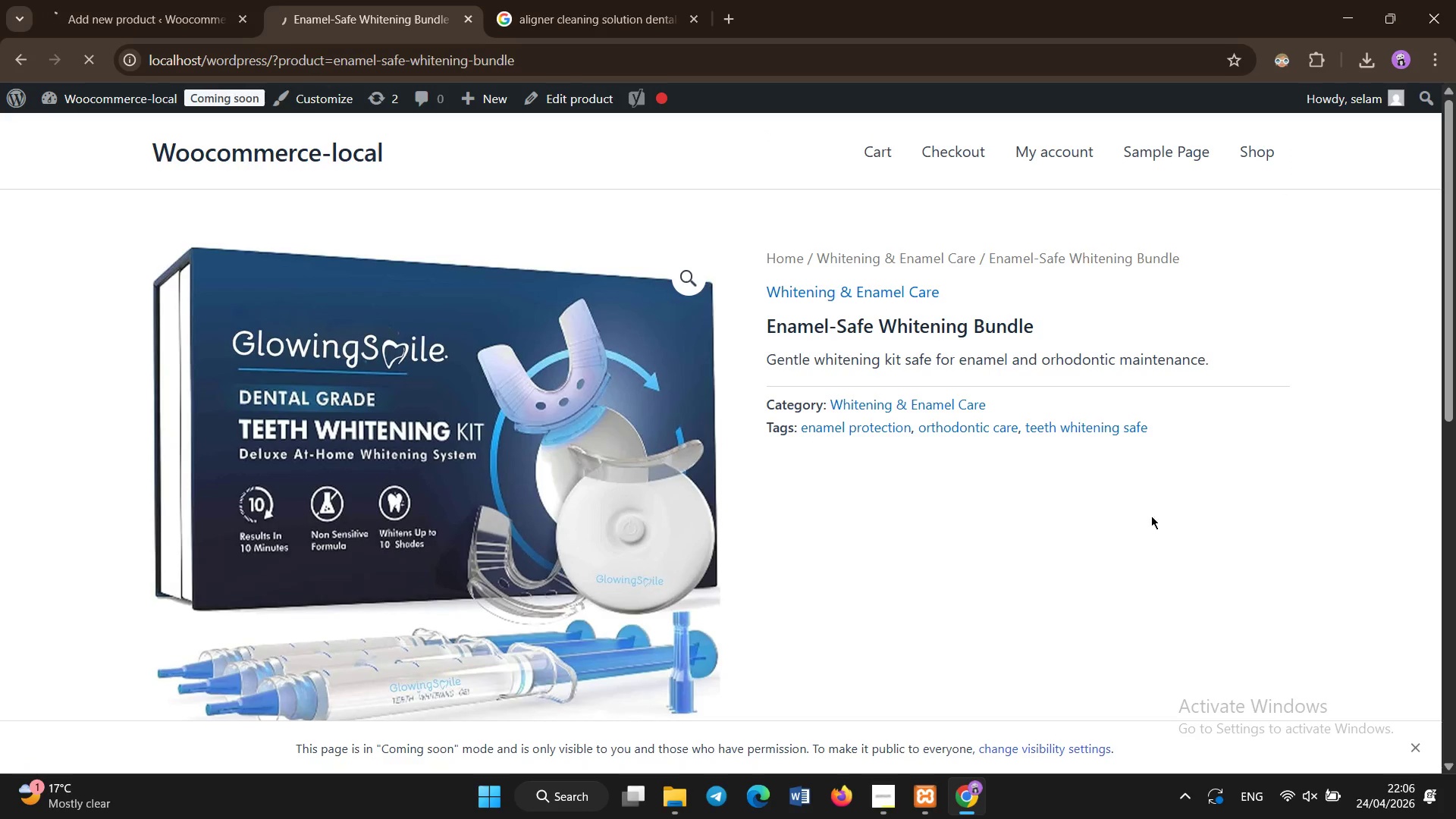 
triple_click([1104, 517])
 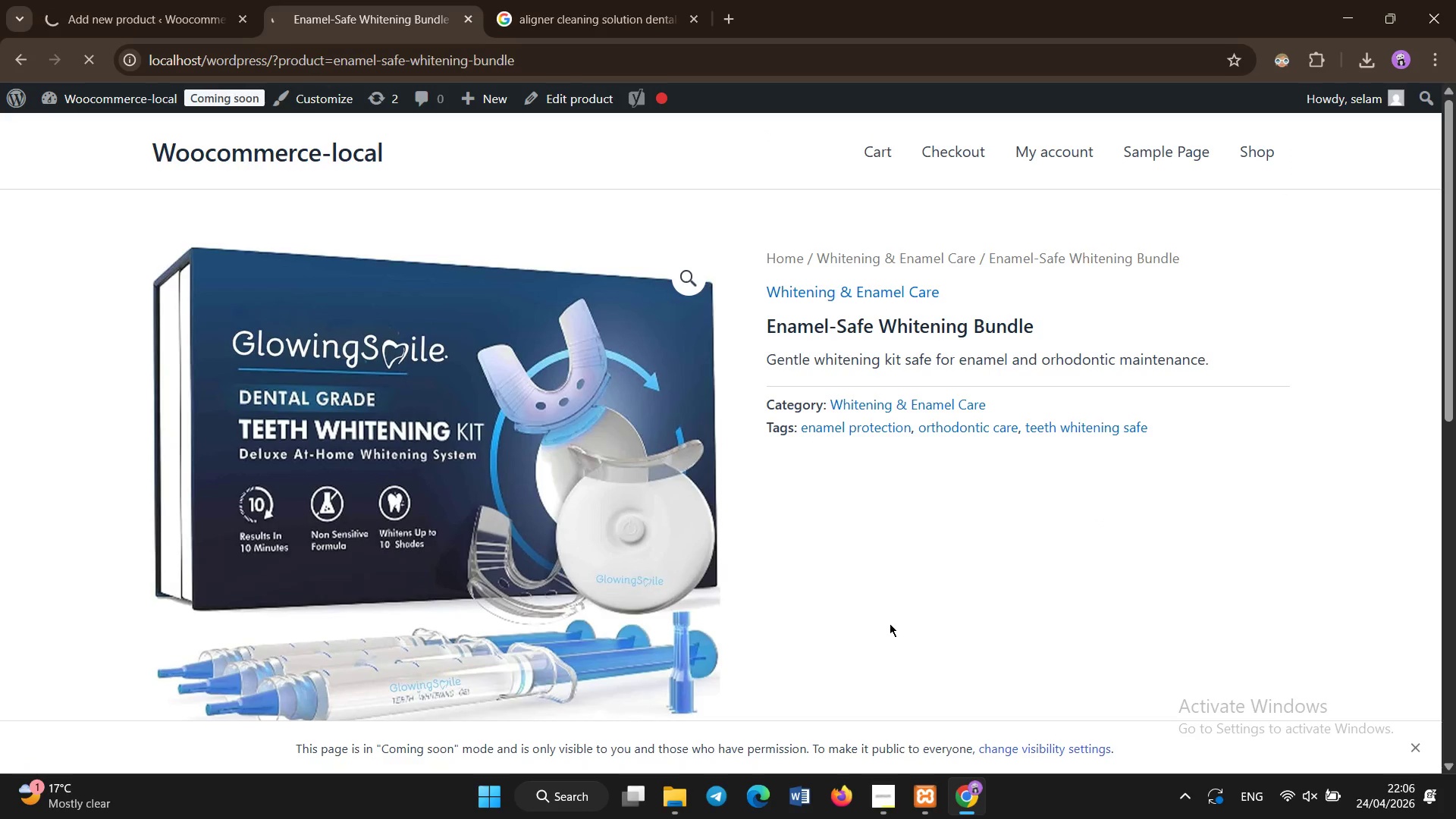 
triple_click([890, 623])
 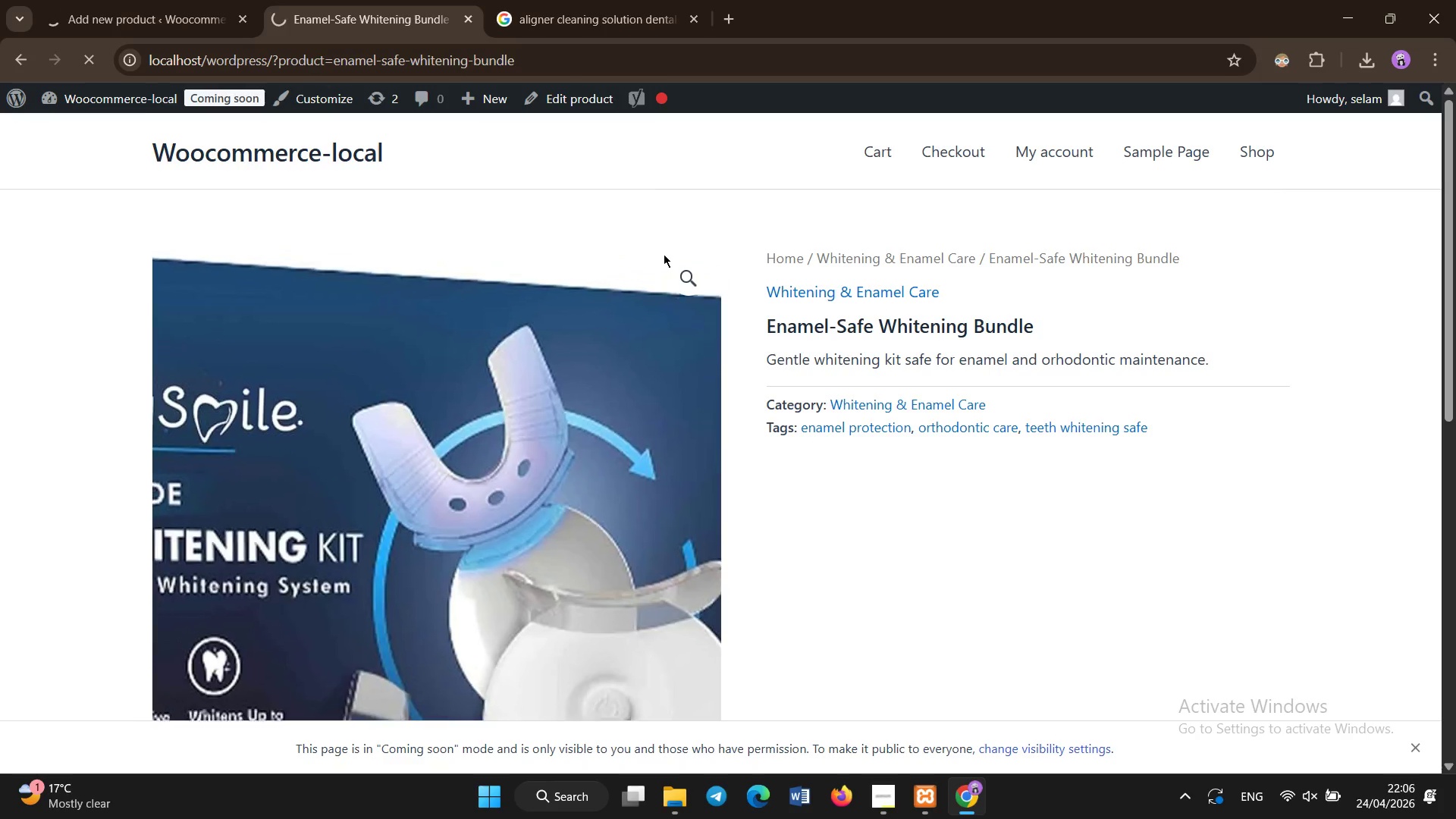 
left_click([654, 201])
 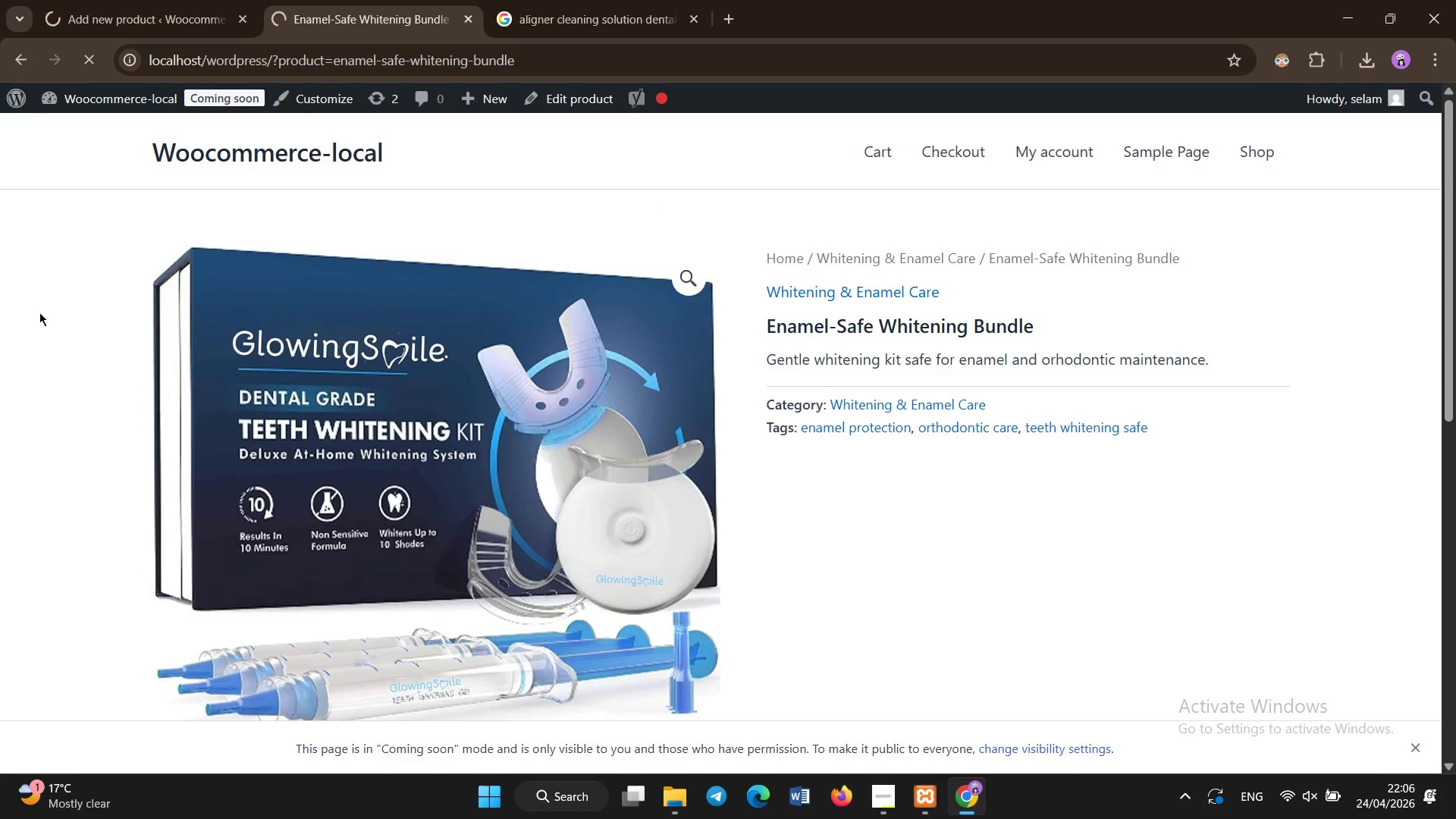 
double_click([43, 477])
 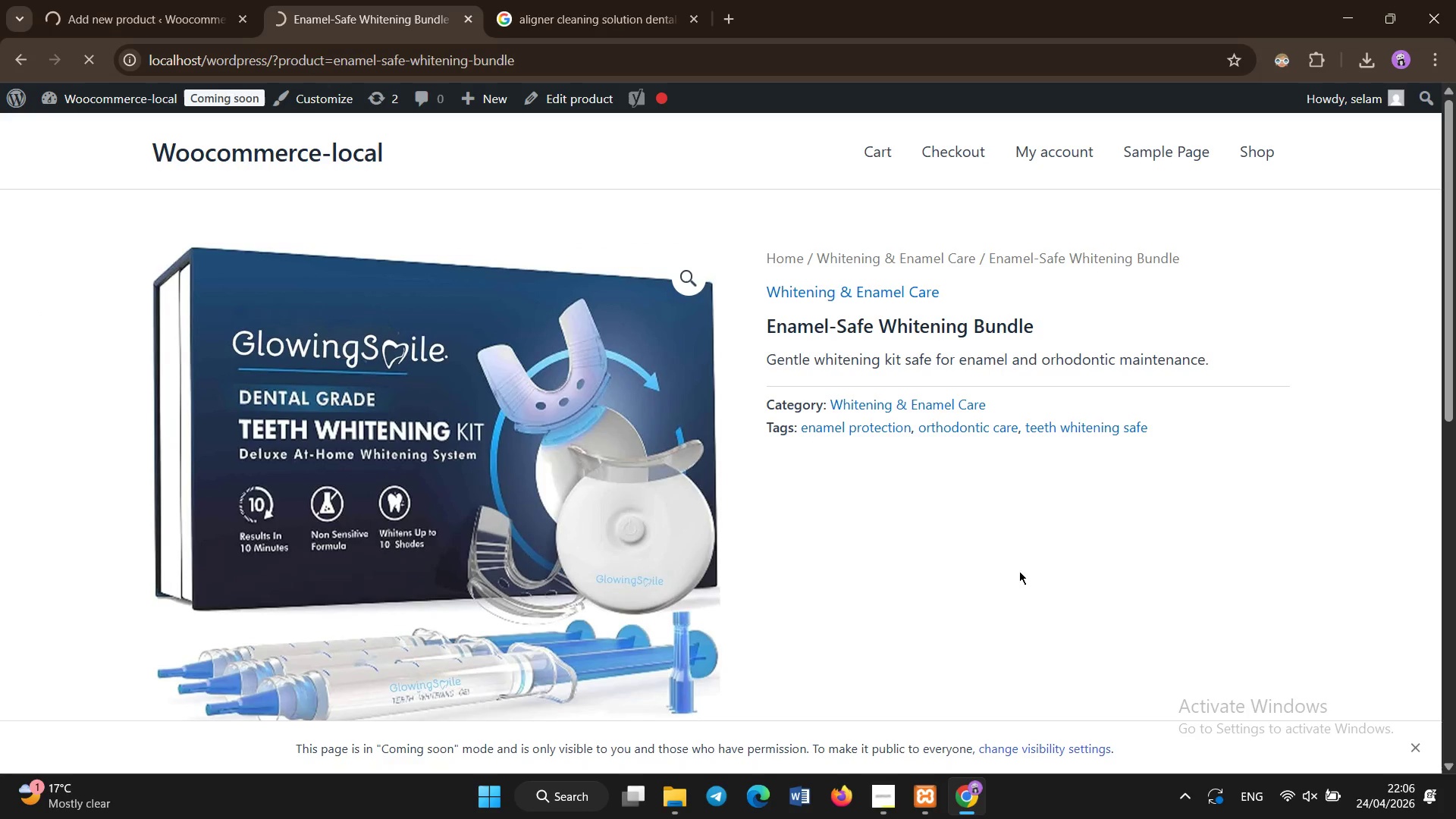 
double_click([1312, 512])
 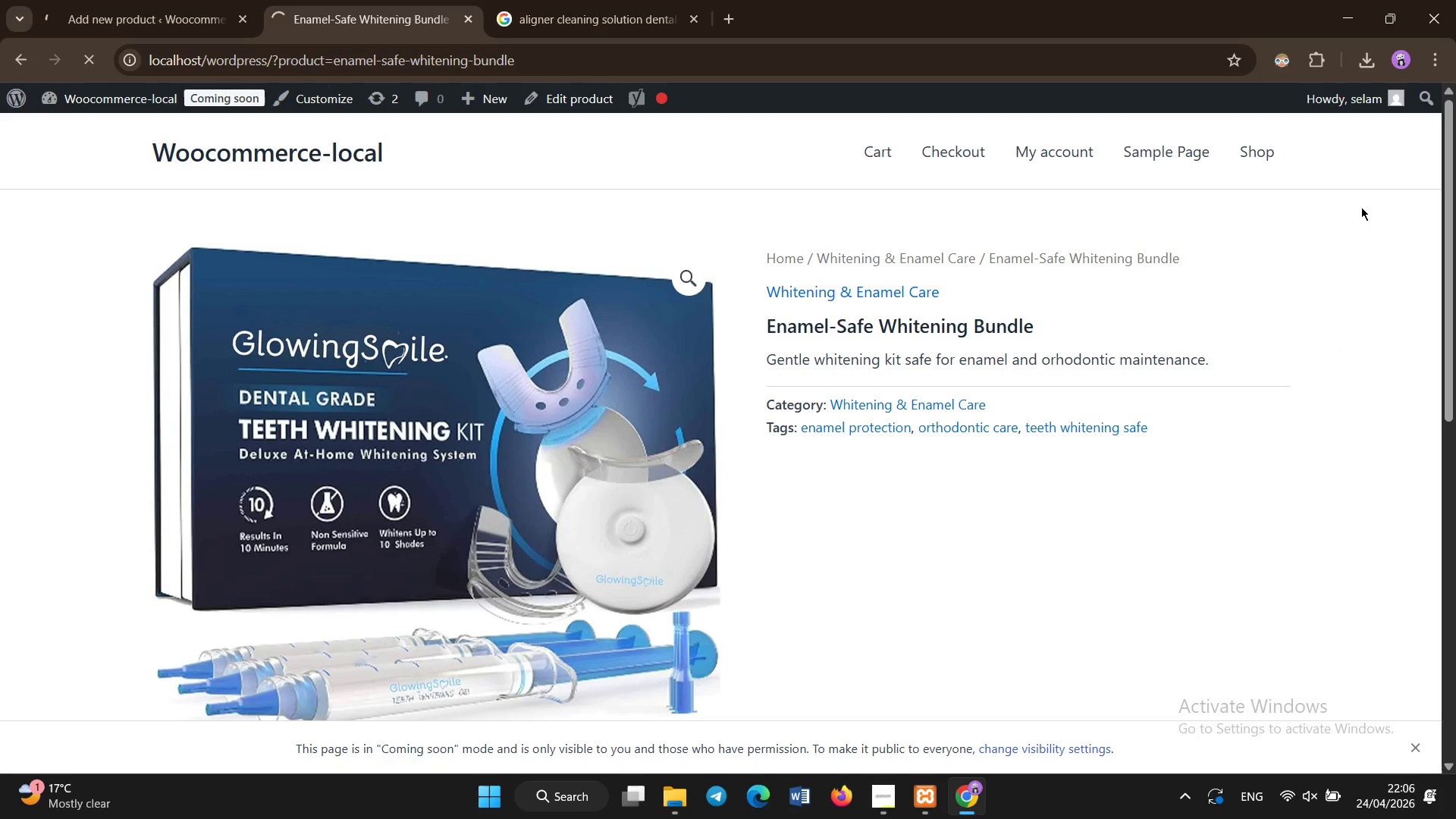 
triple_click([1361, 207])
 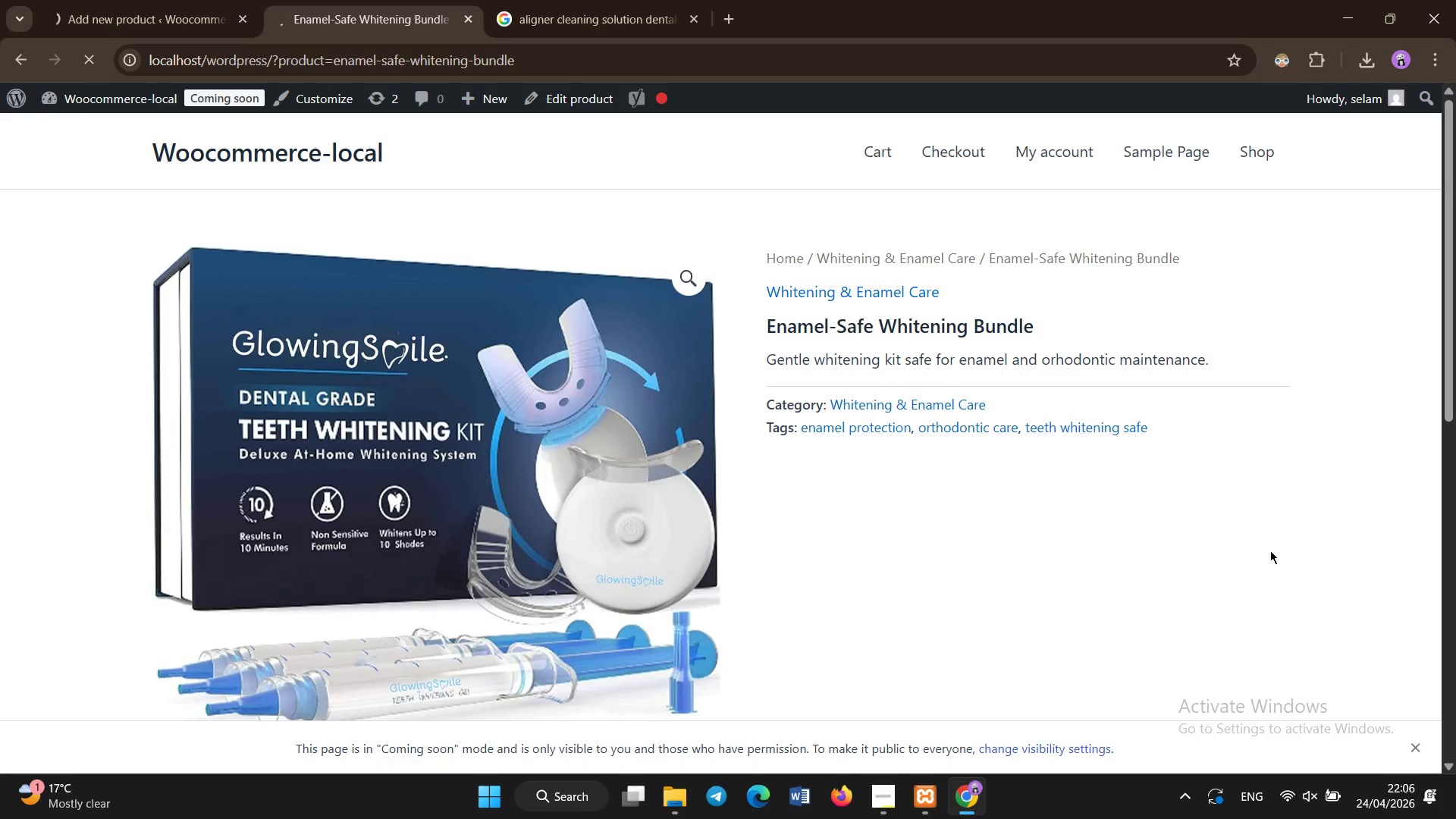 
triple_click([1259, 578])
 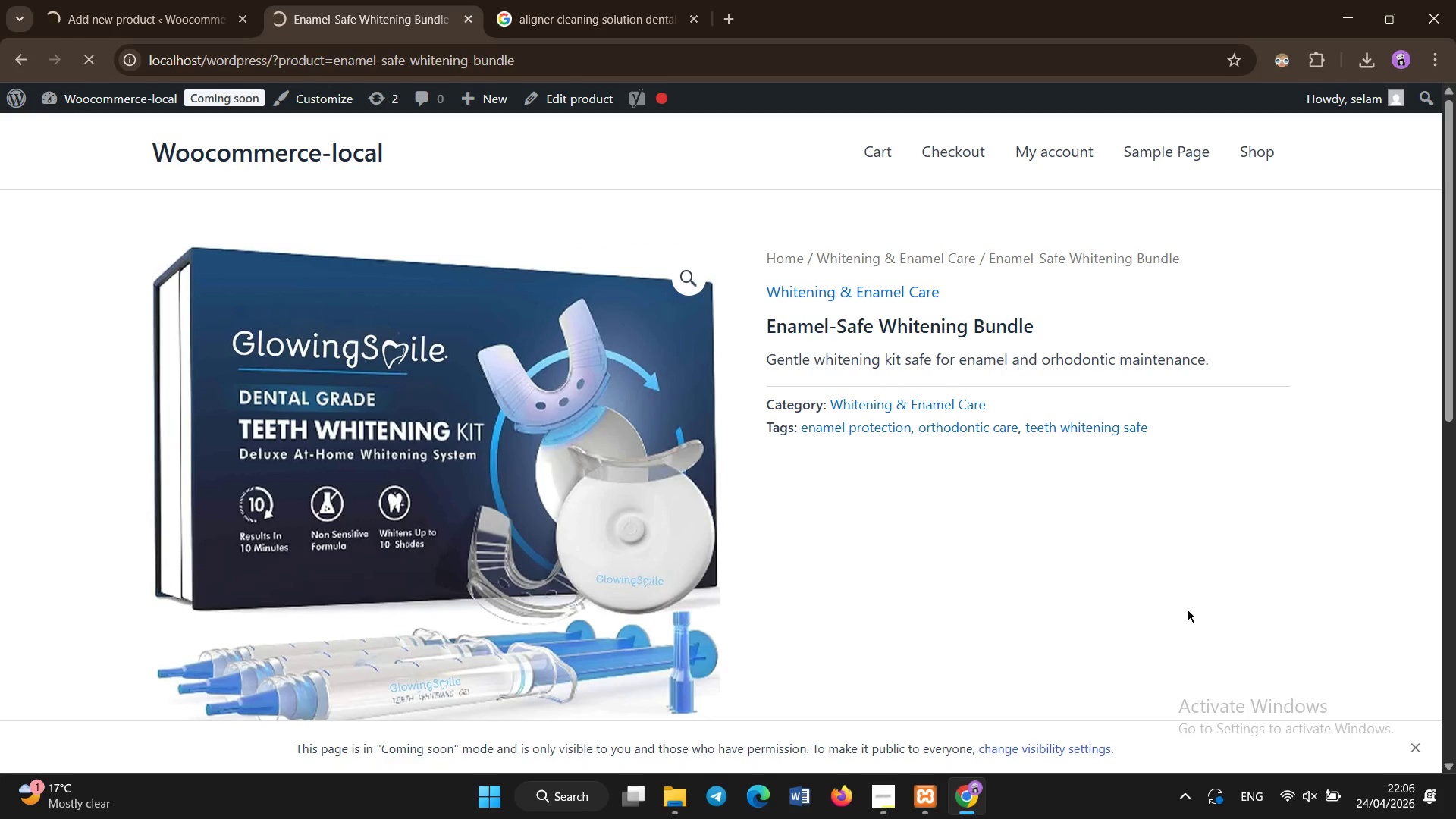 
left_click([940, 649])
 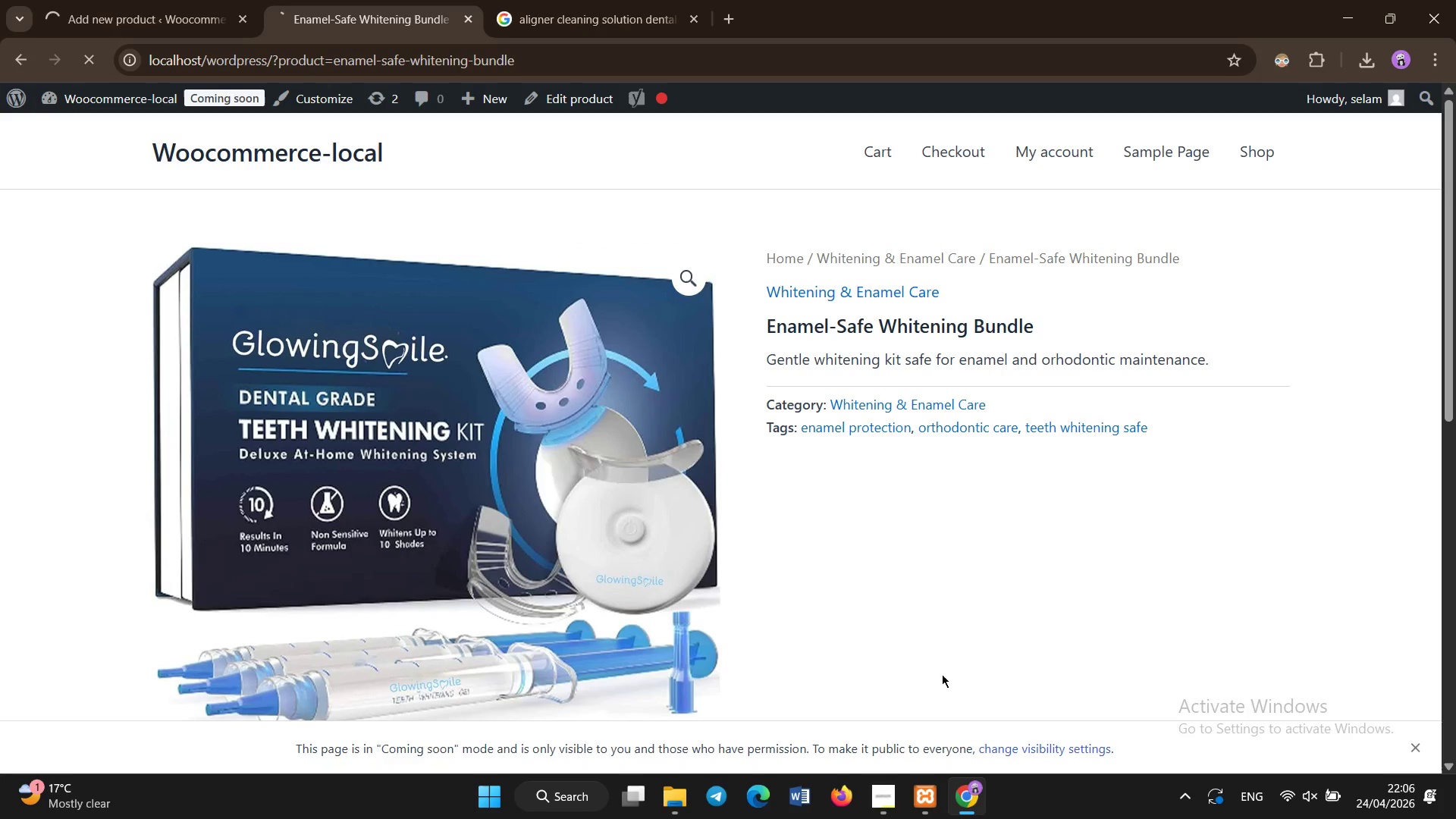 
left_click([941, 698])
 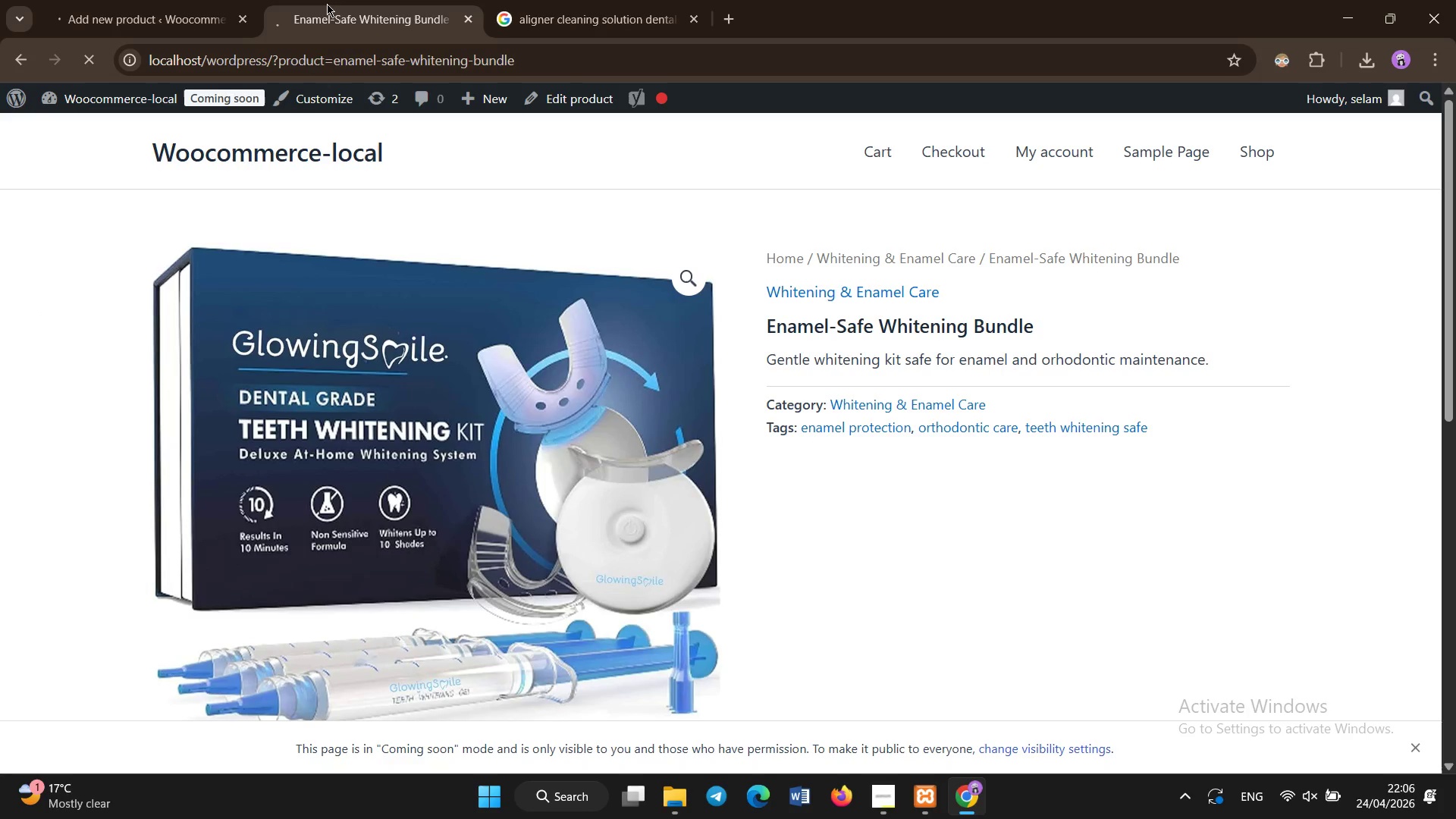 
left_click([417, 241])
 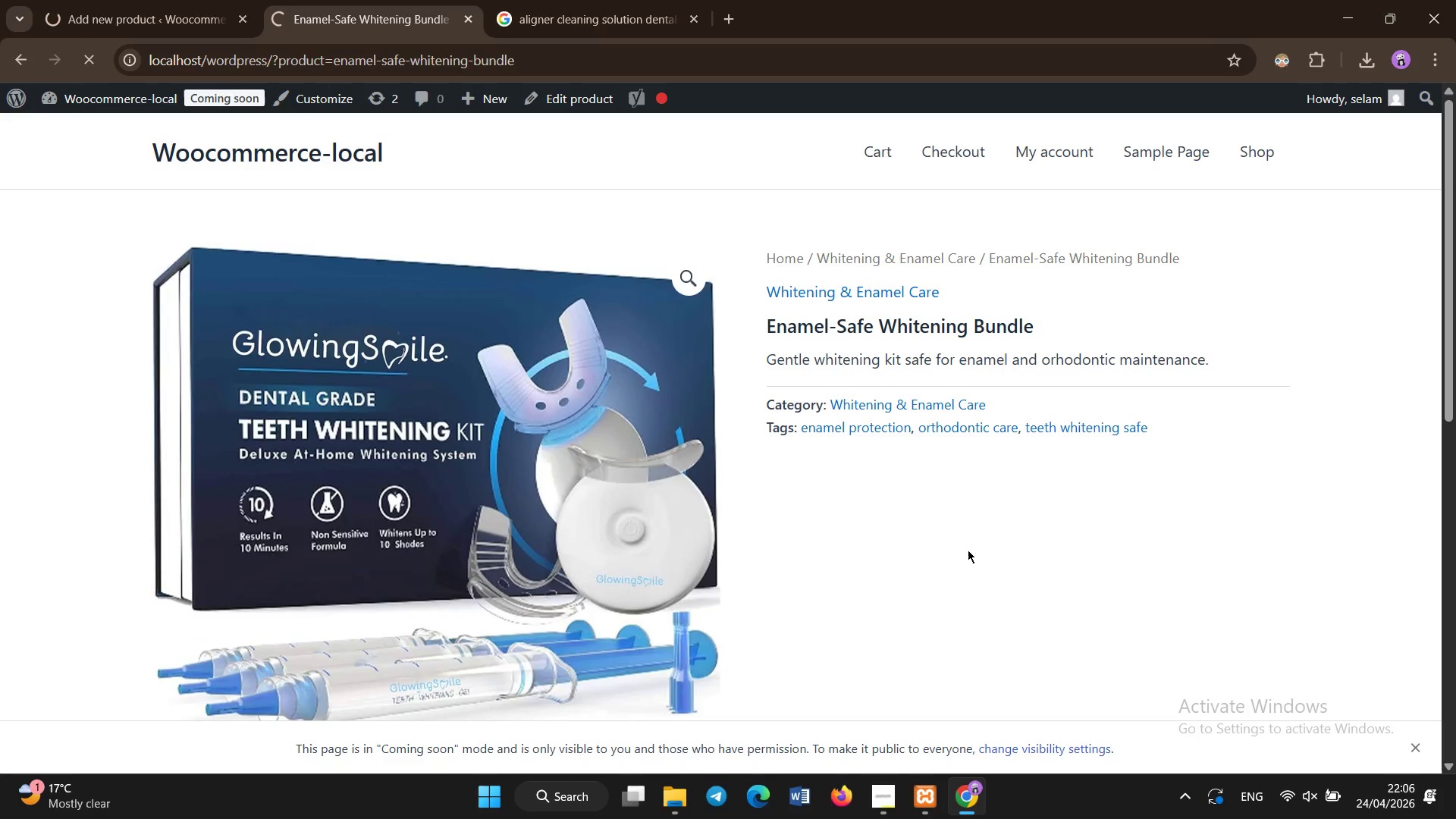 
double_click([1244, 240])
 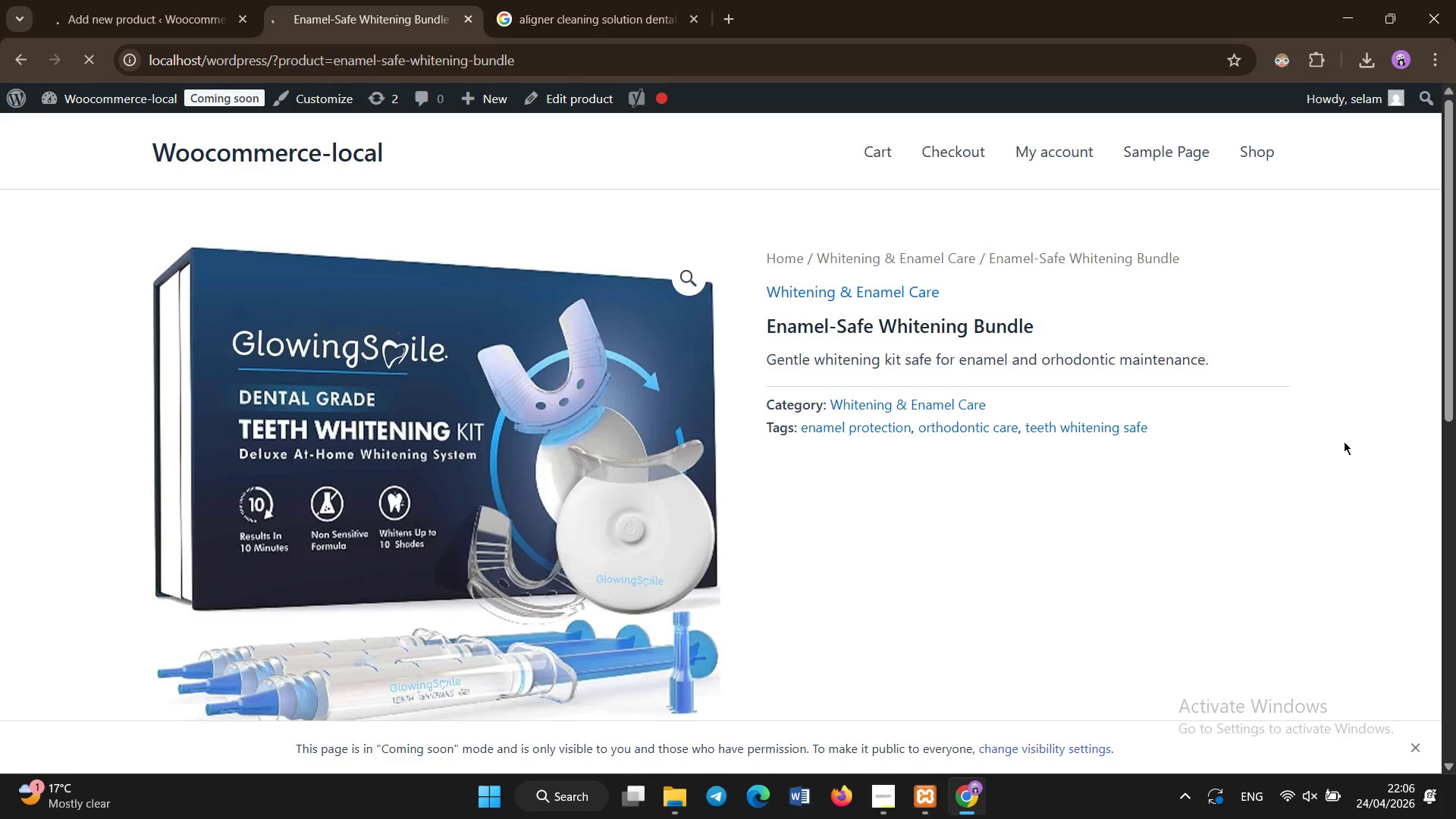 
triple_click([1345, 445])
 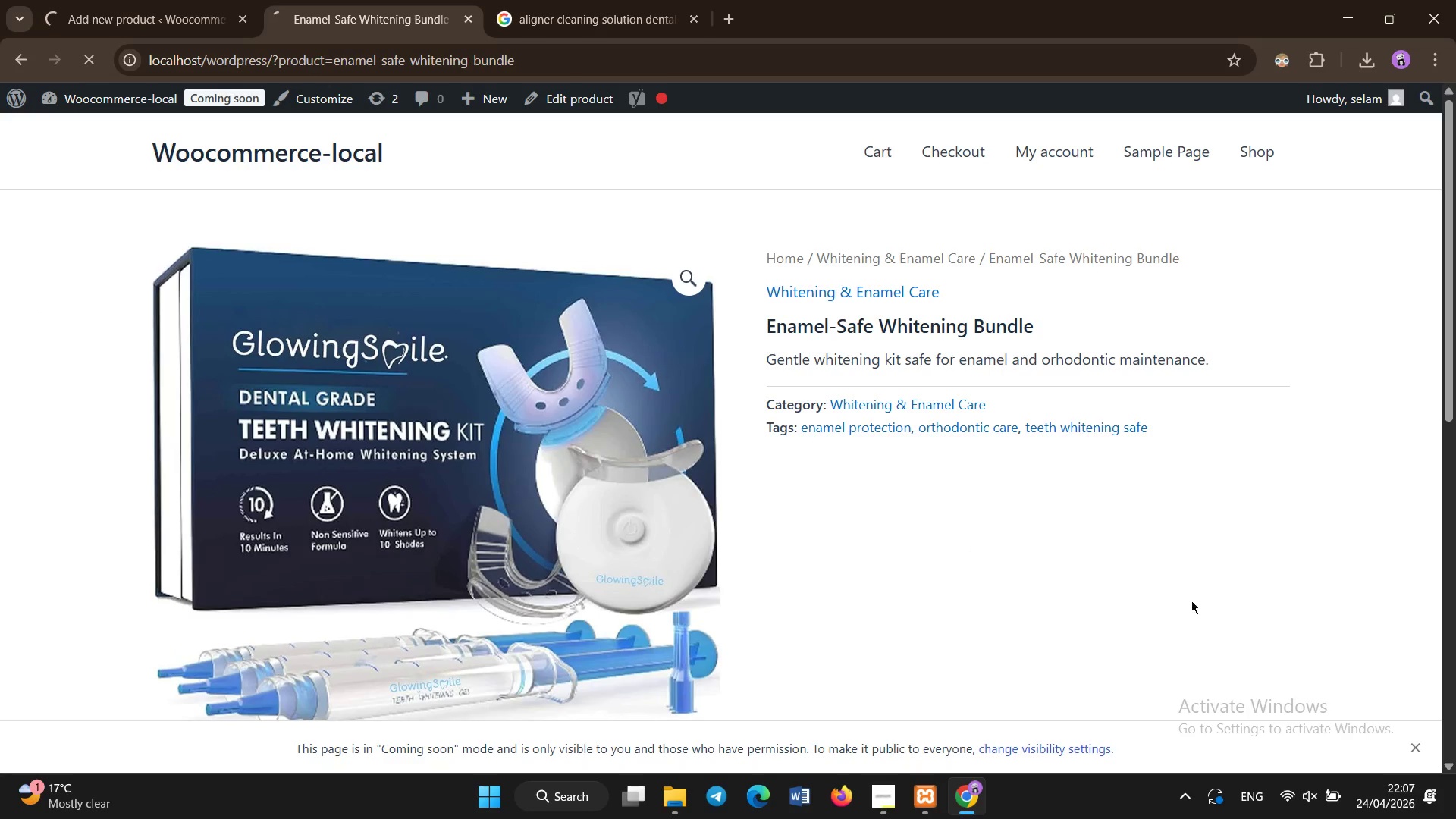 
triple_click([1173, 618])
 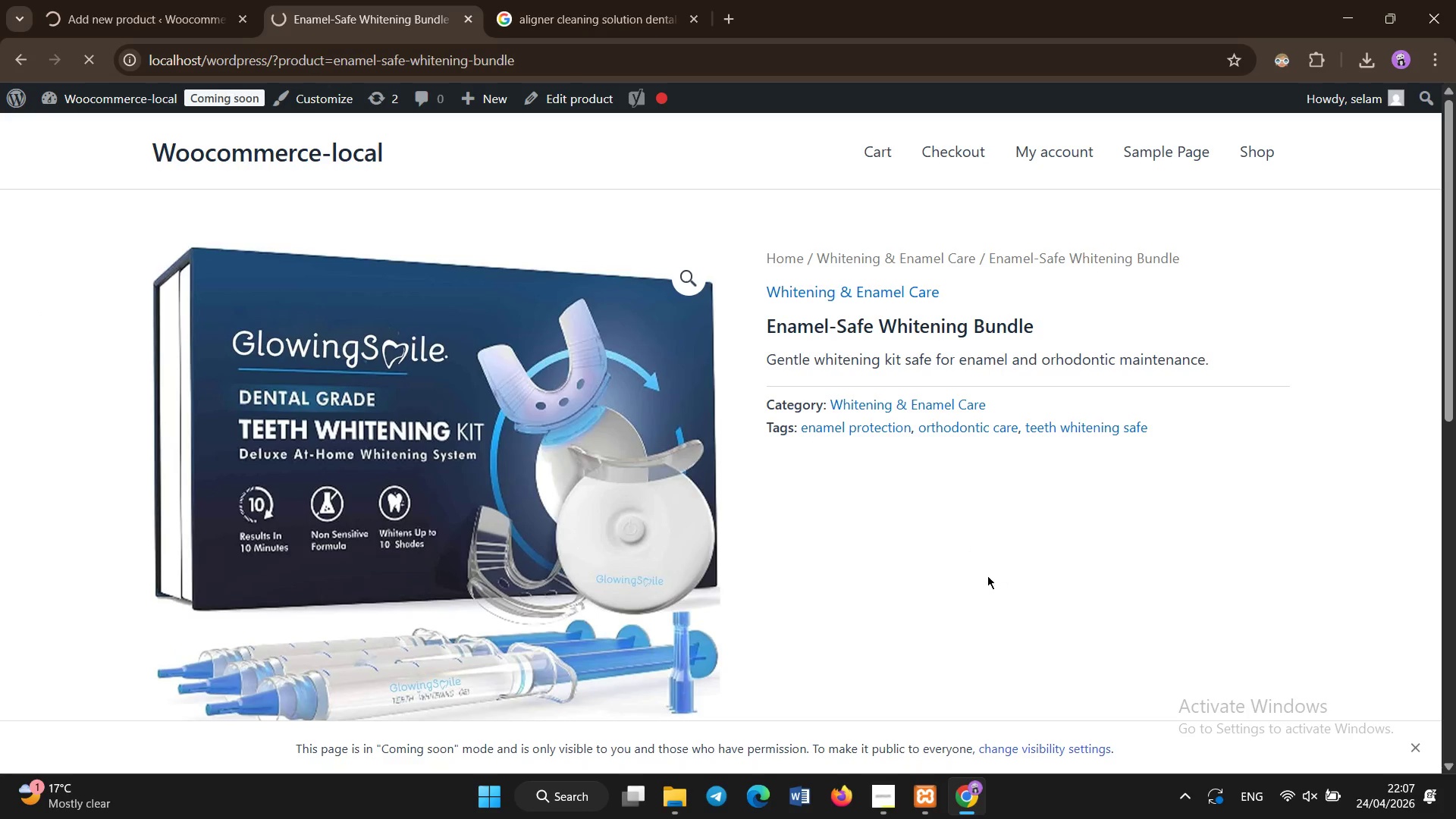 
triple_click([987, 576])
 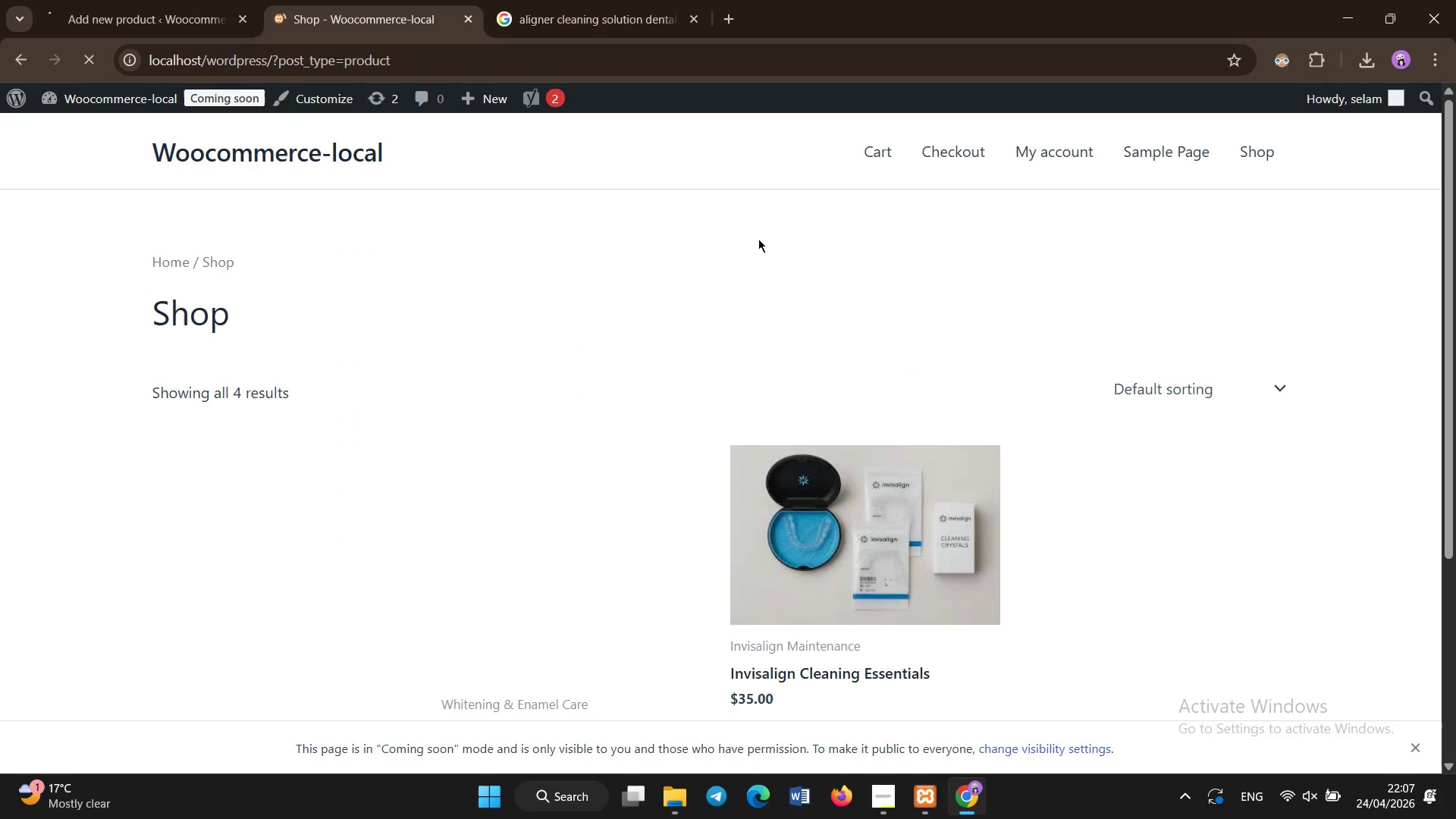 
left_click([758, 235])
 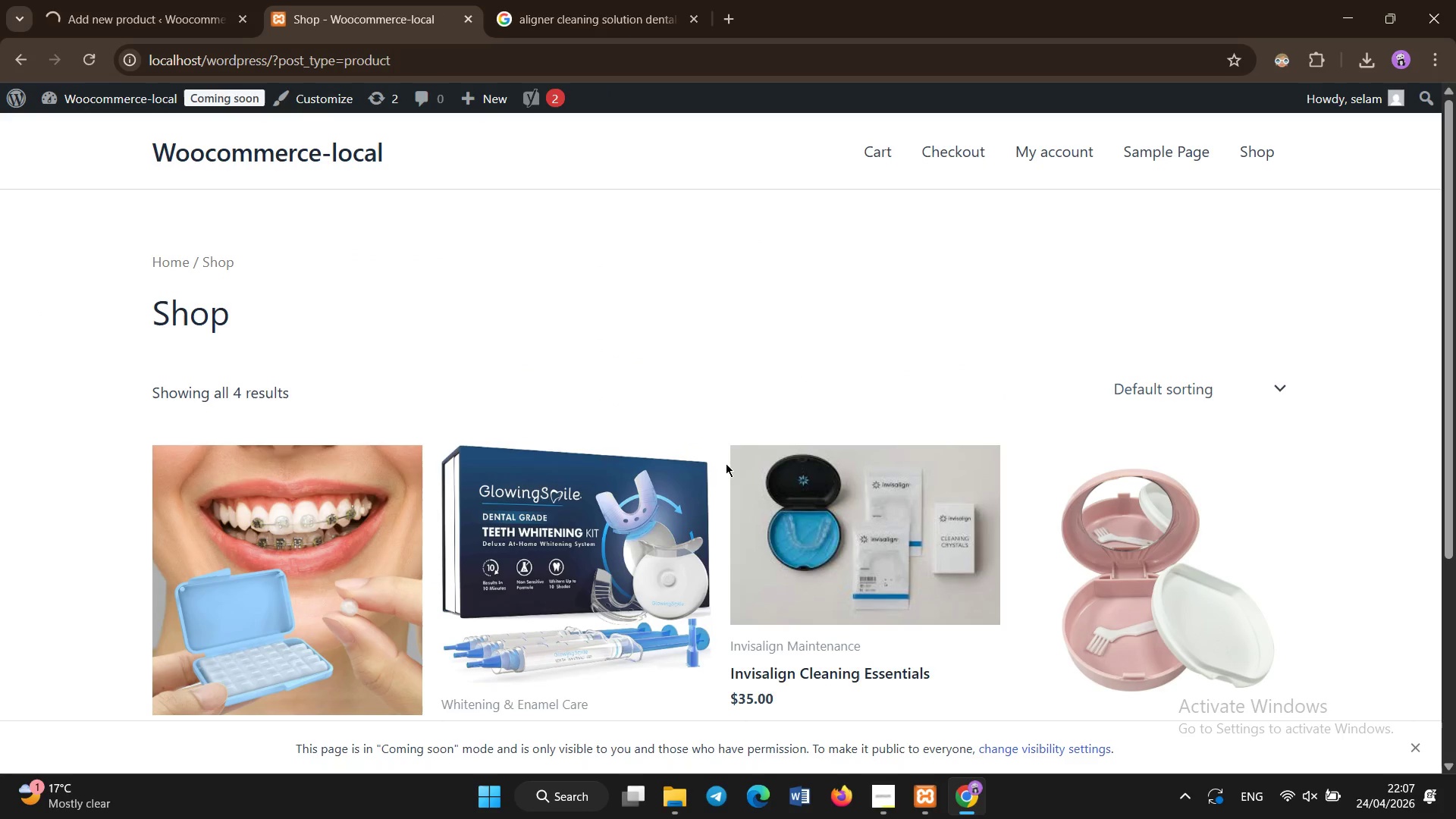 
scroll: coordinate [723, 453], scroll_direction: down, amount: 2.0
 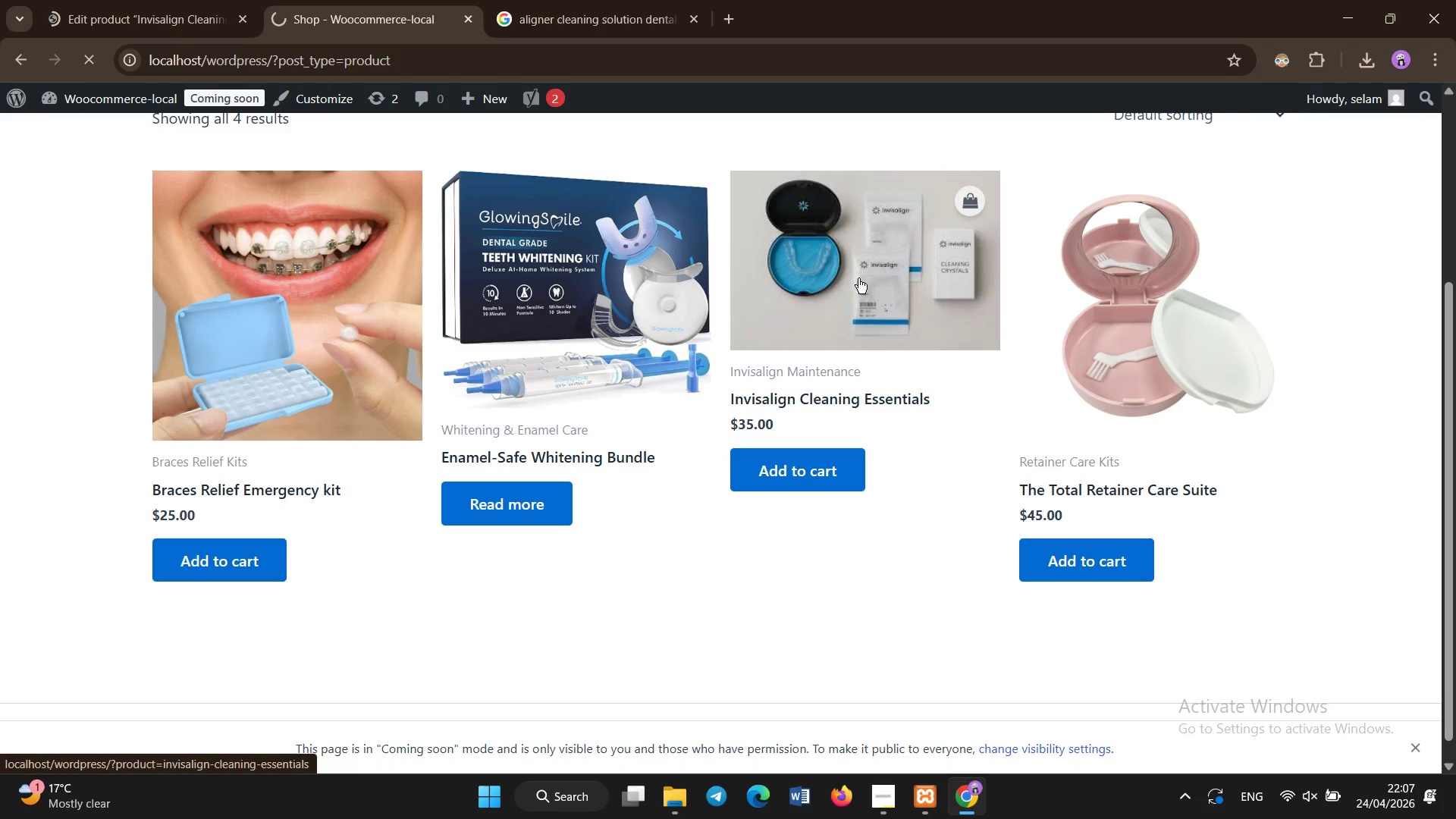 
left_click([764, 590])
 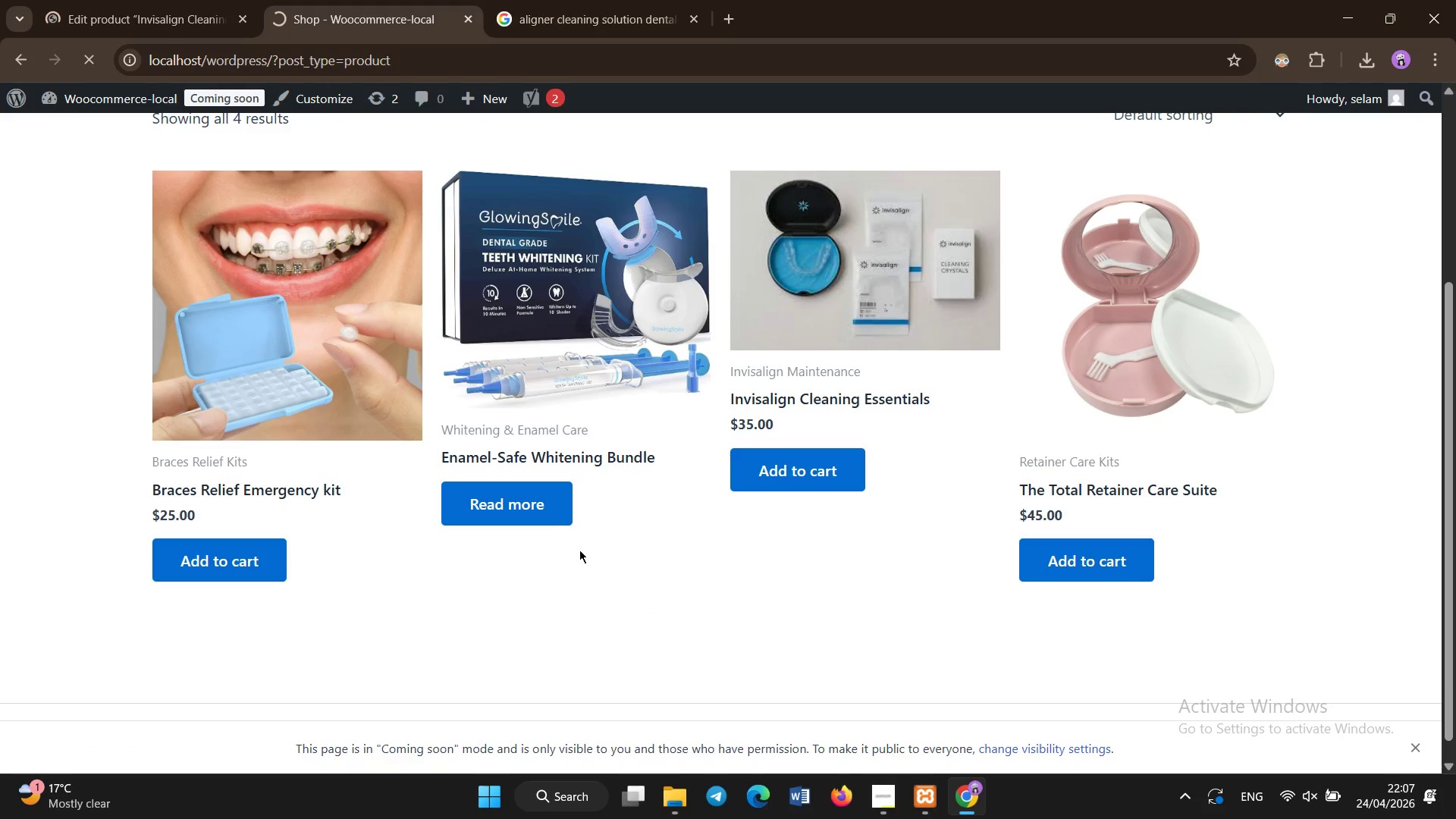 
left_click([579, 550])
 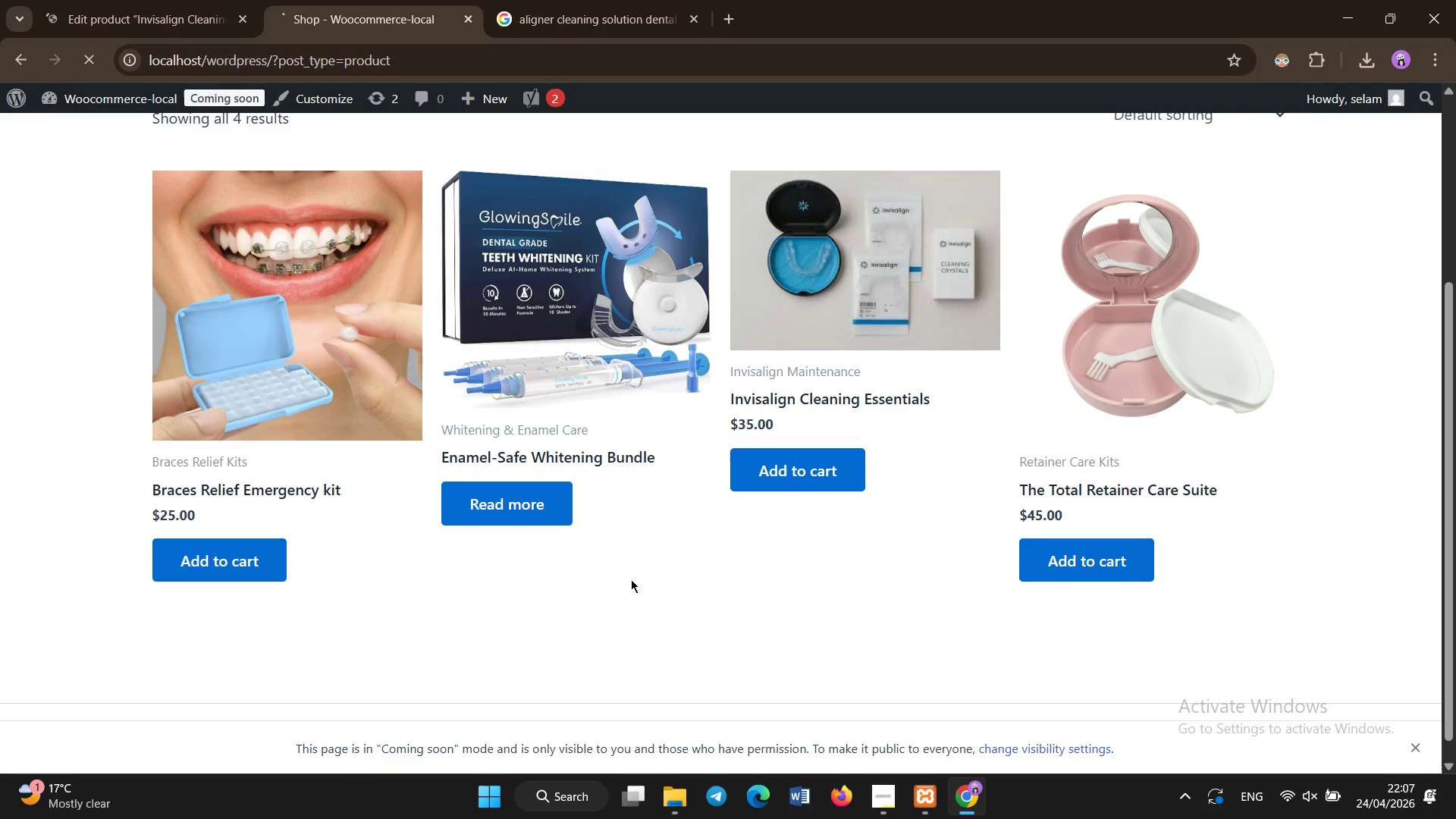 
left_click([671, 648])
 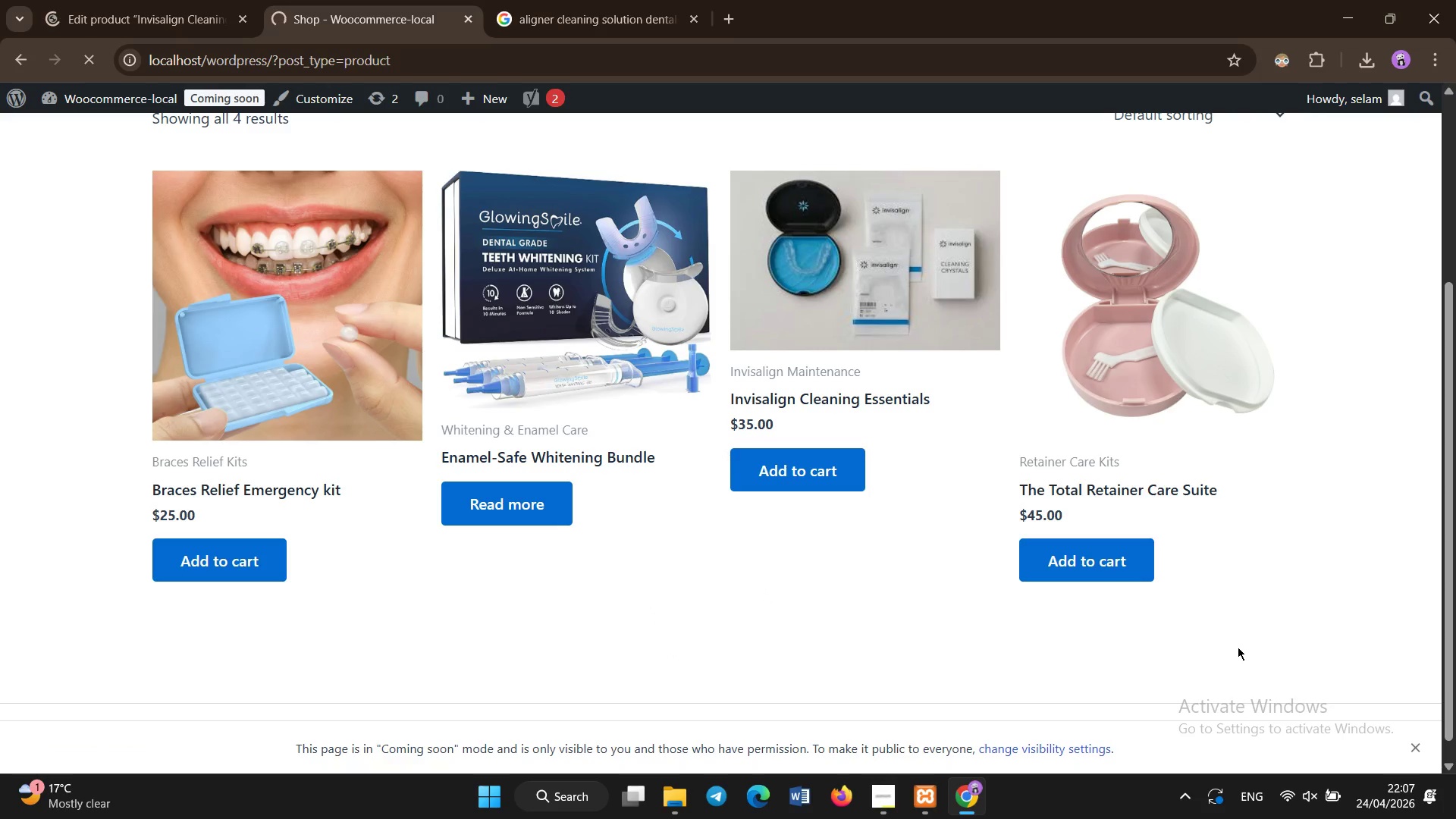 
left_click([1238, 647])
 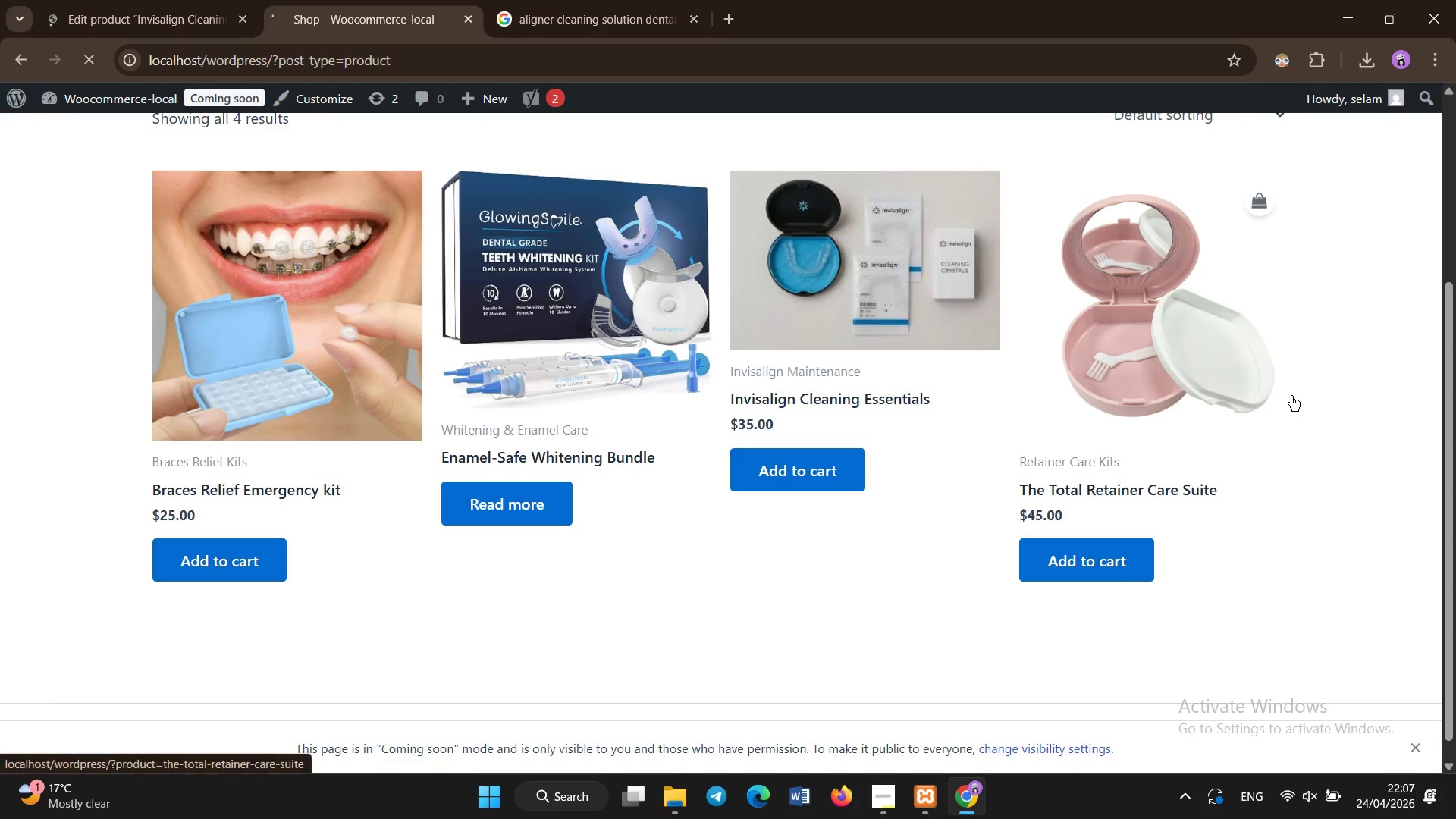 
left_click([1352, 339])
 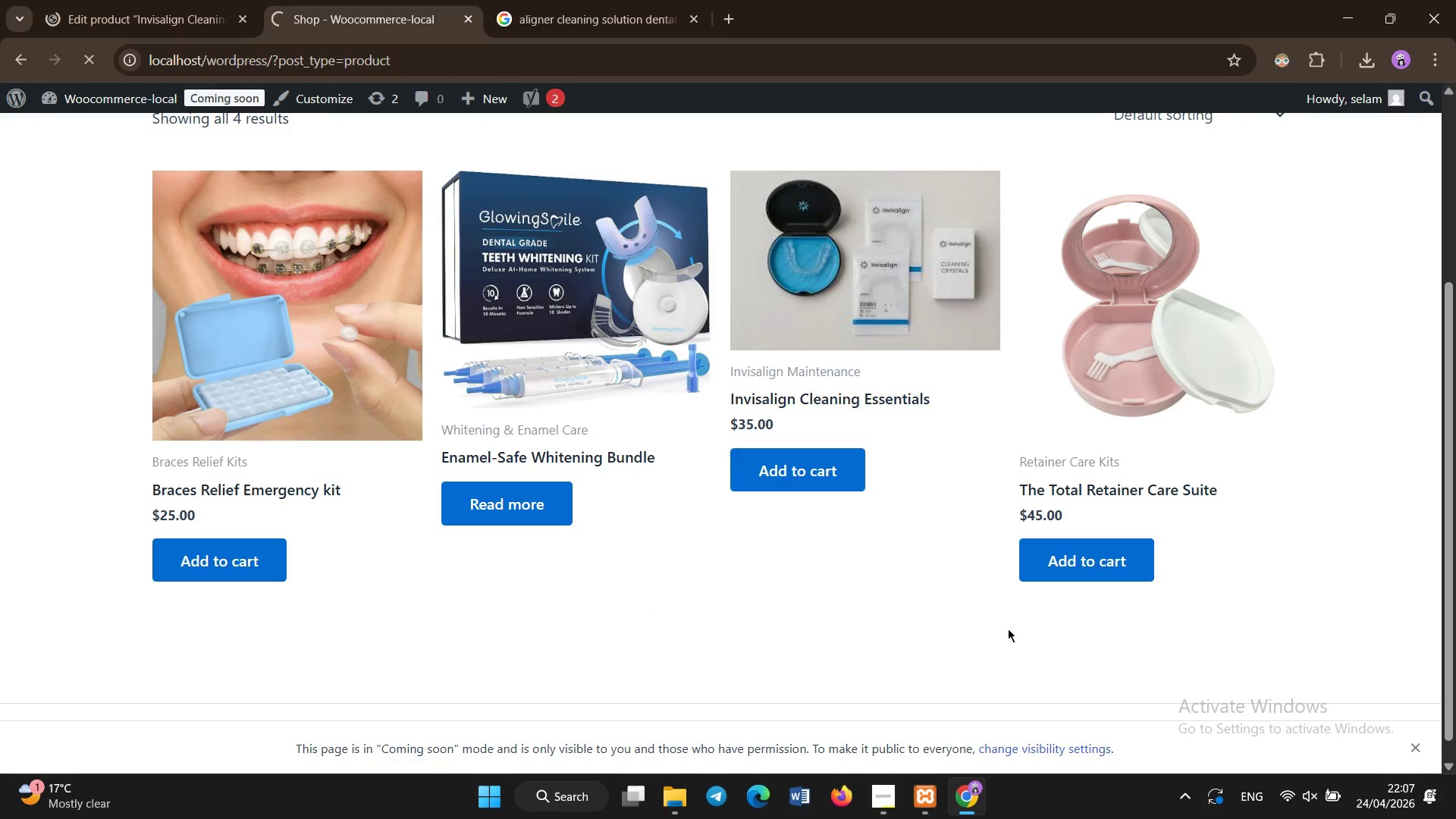 
left_click([977, 625])
 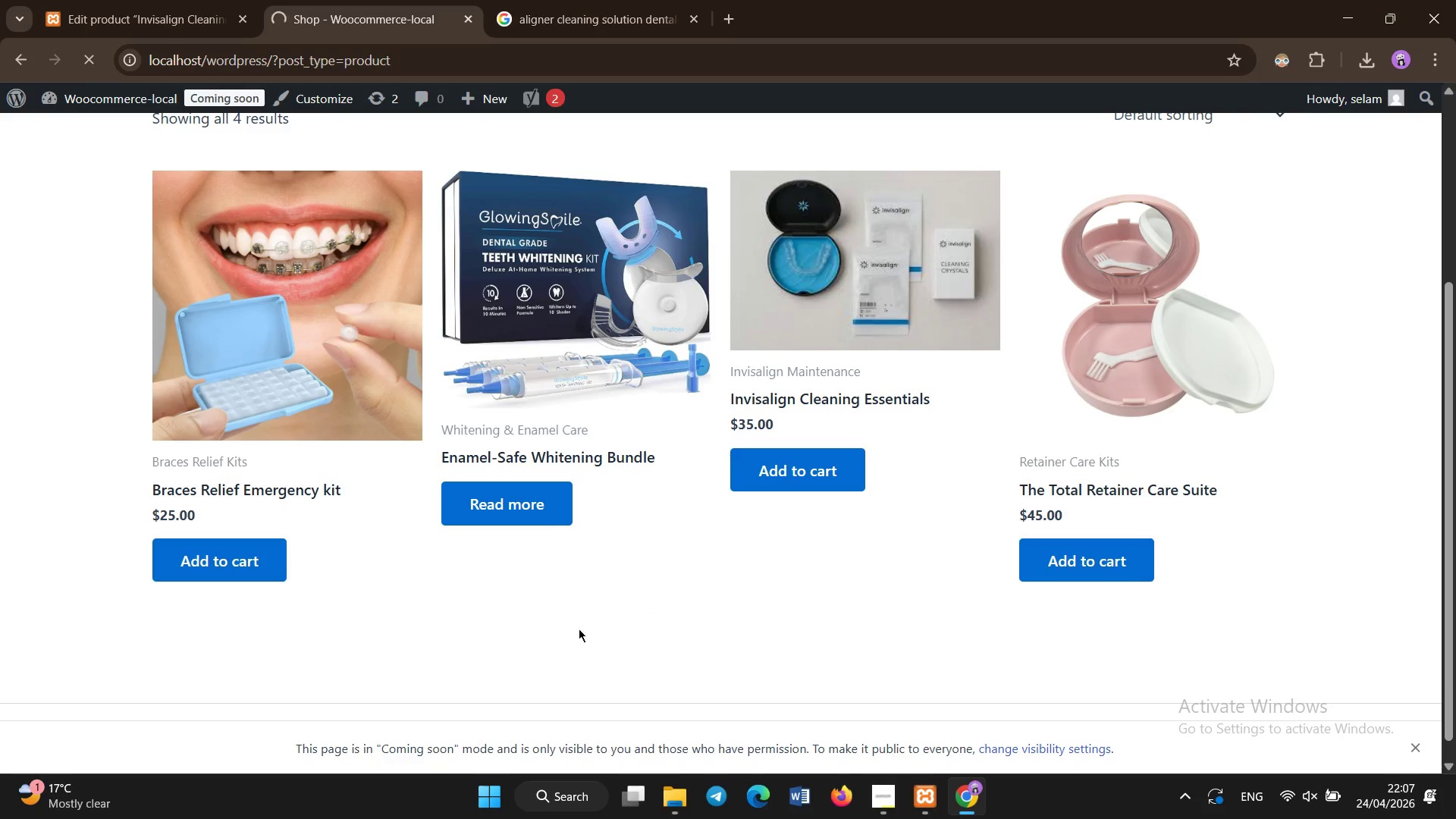 
double_click([578, 658])
 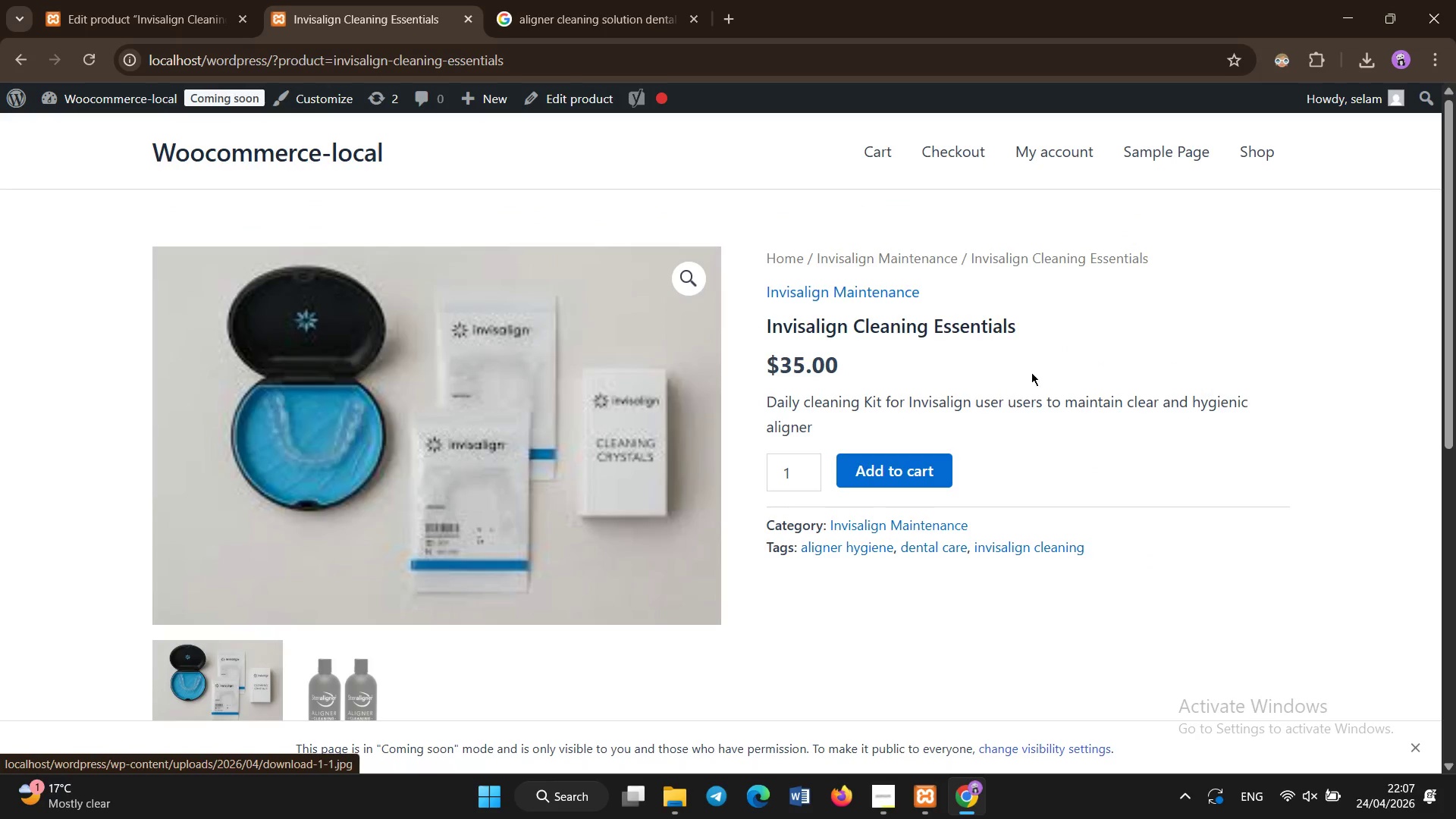 
left_click([359, 598])
 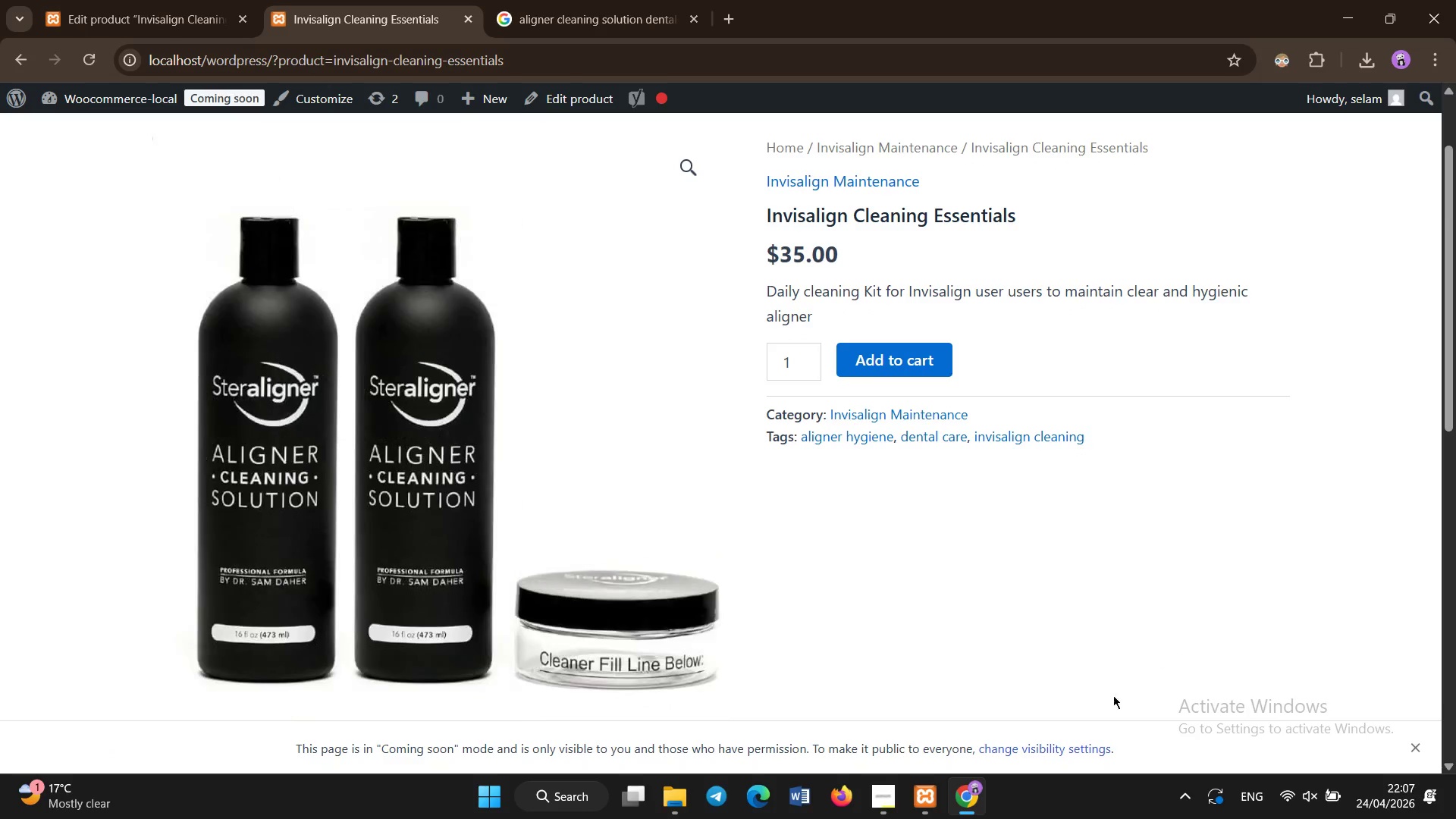 
scroll: coordinate [454, 634], scroll_direction: down, amount: 1.0
 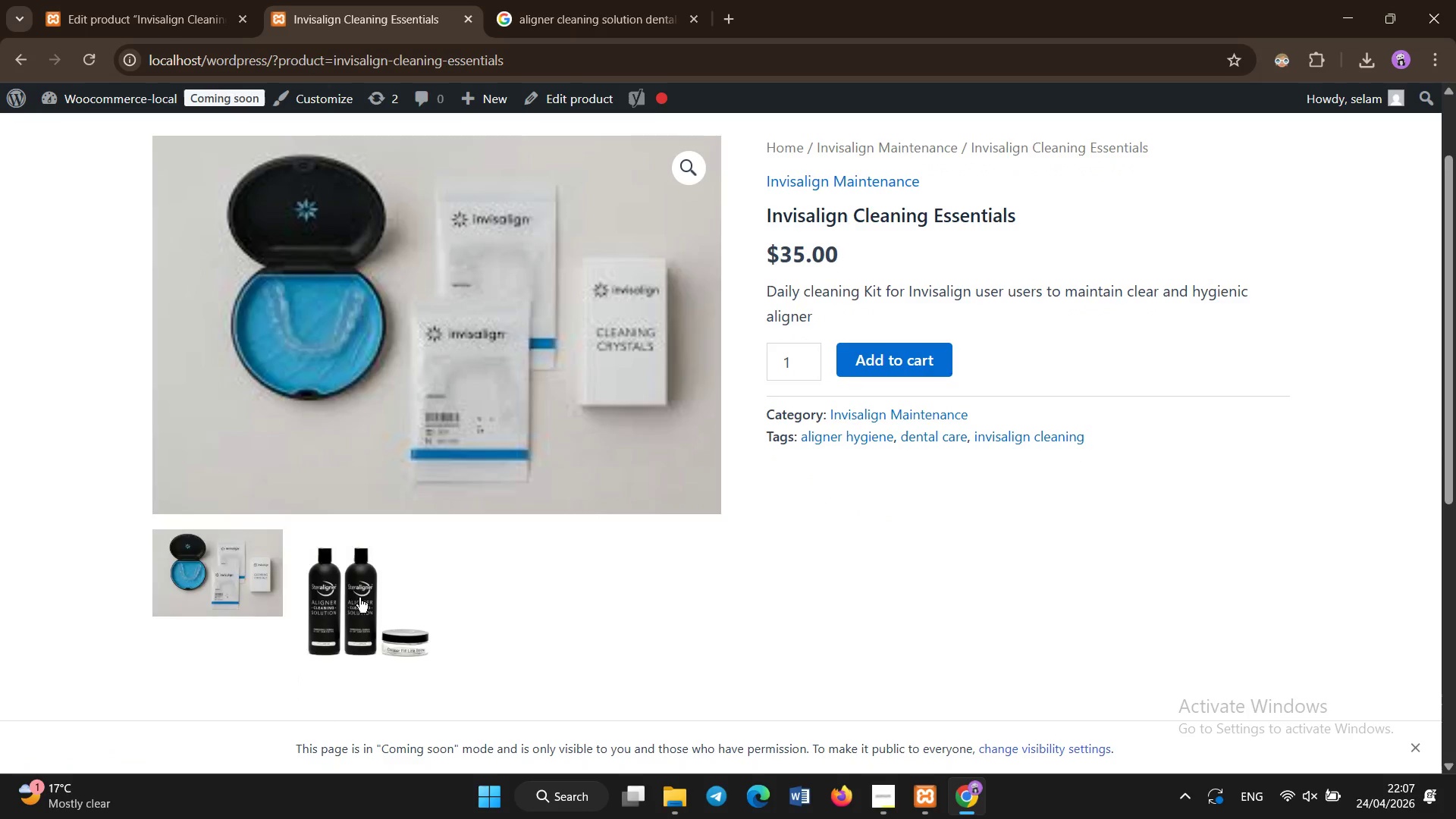 
left_click([212, 638])
 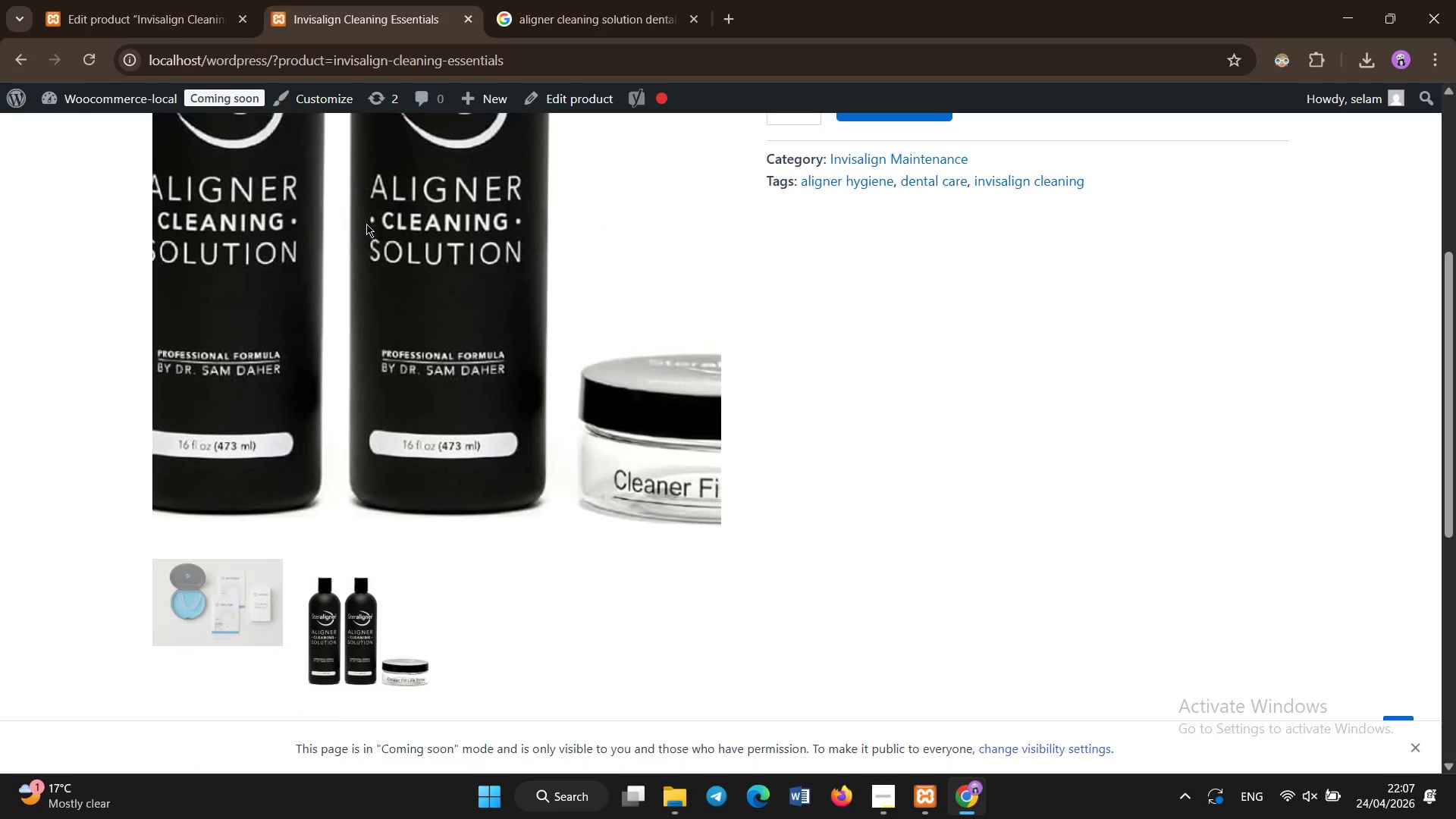 
scroll: coordinate [217, 700], scroll_direction: down, amount: 3.0
 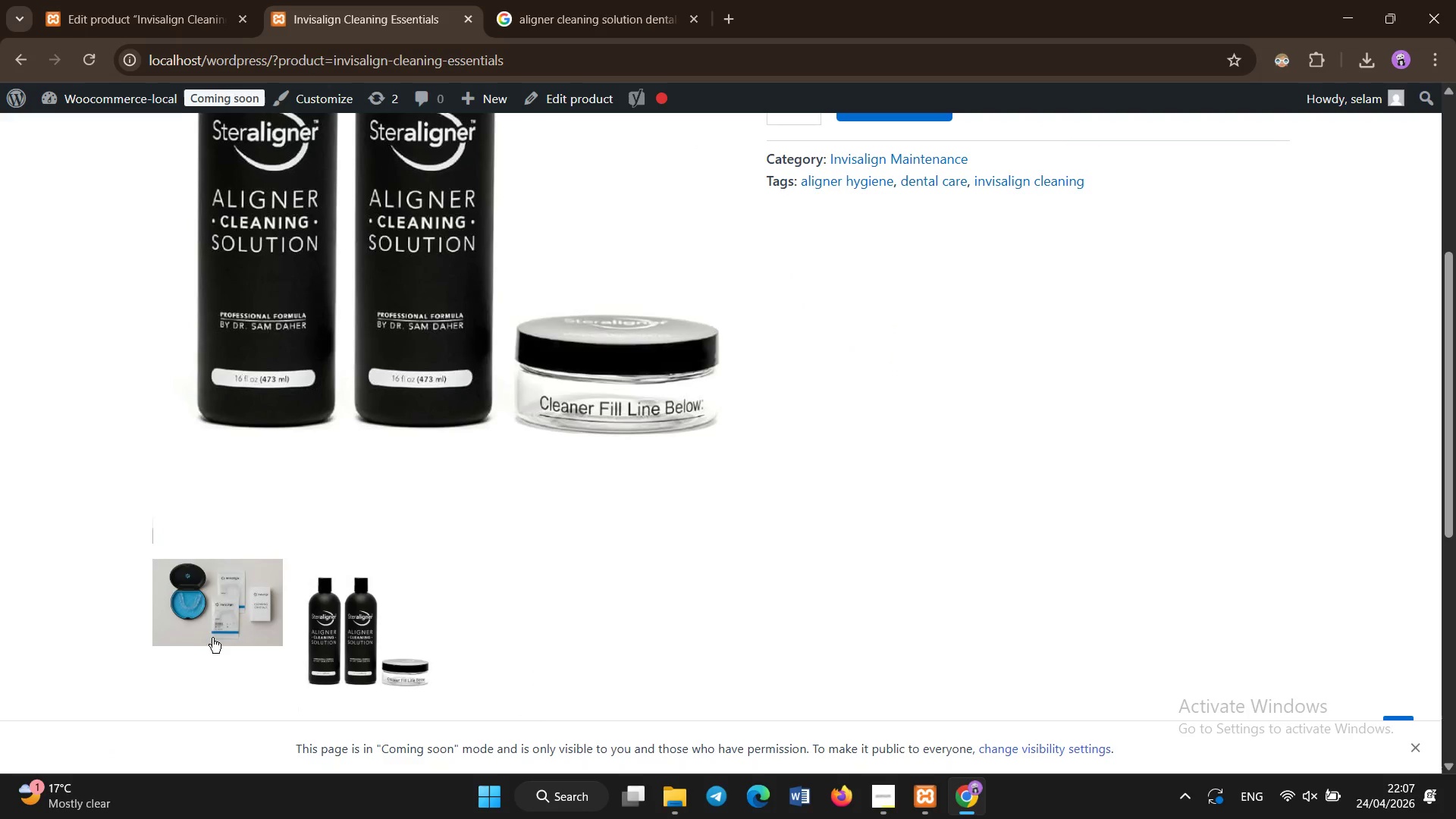 
scroll: coordinate [1085, 504], scroll_direction: up, amount: 3.0
 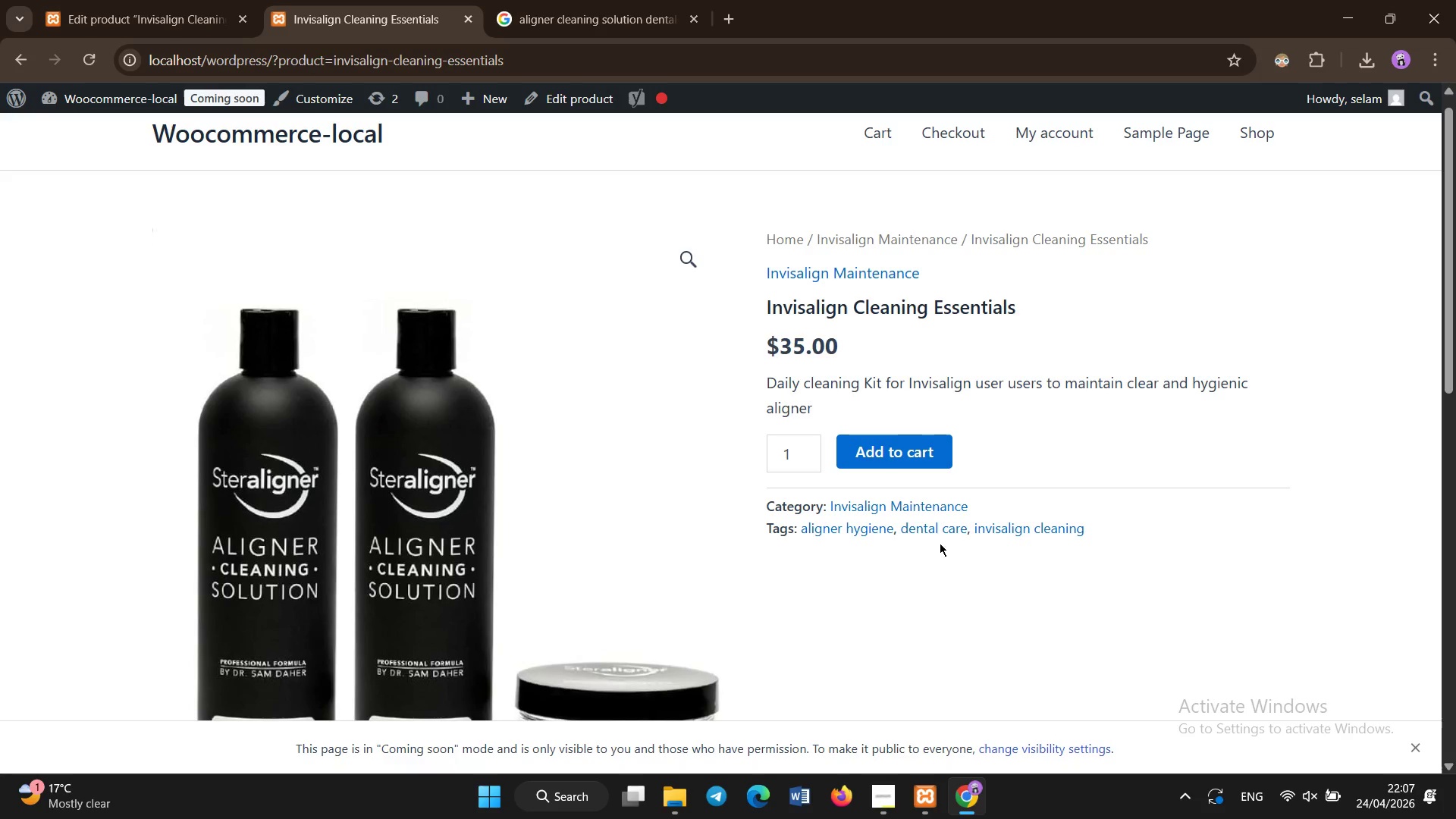 
left_click([931, 535])
 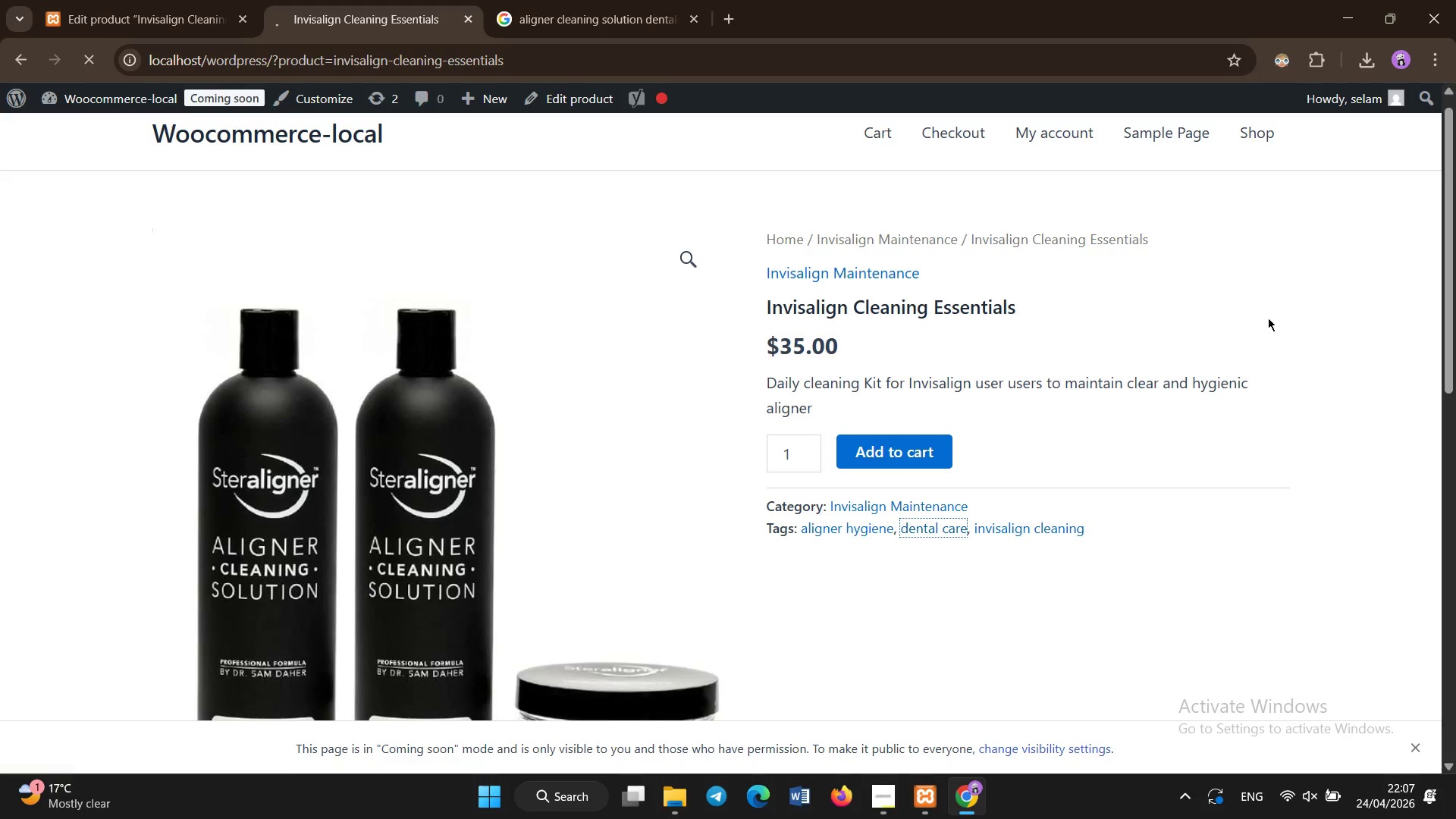 
double_click([1308, 477])
 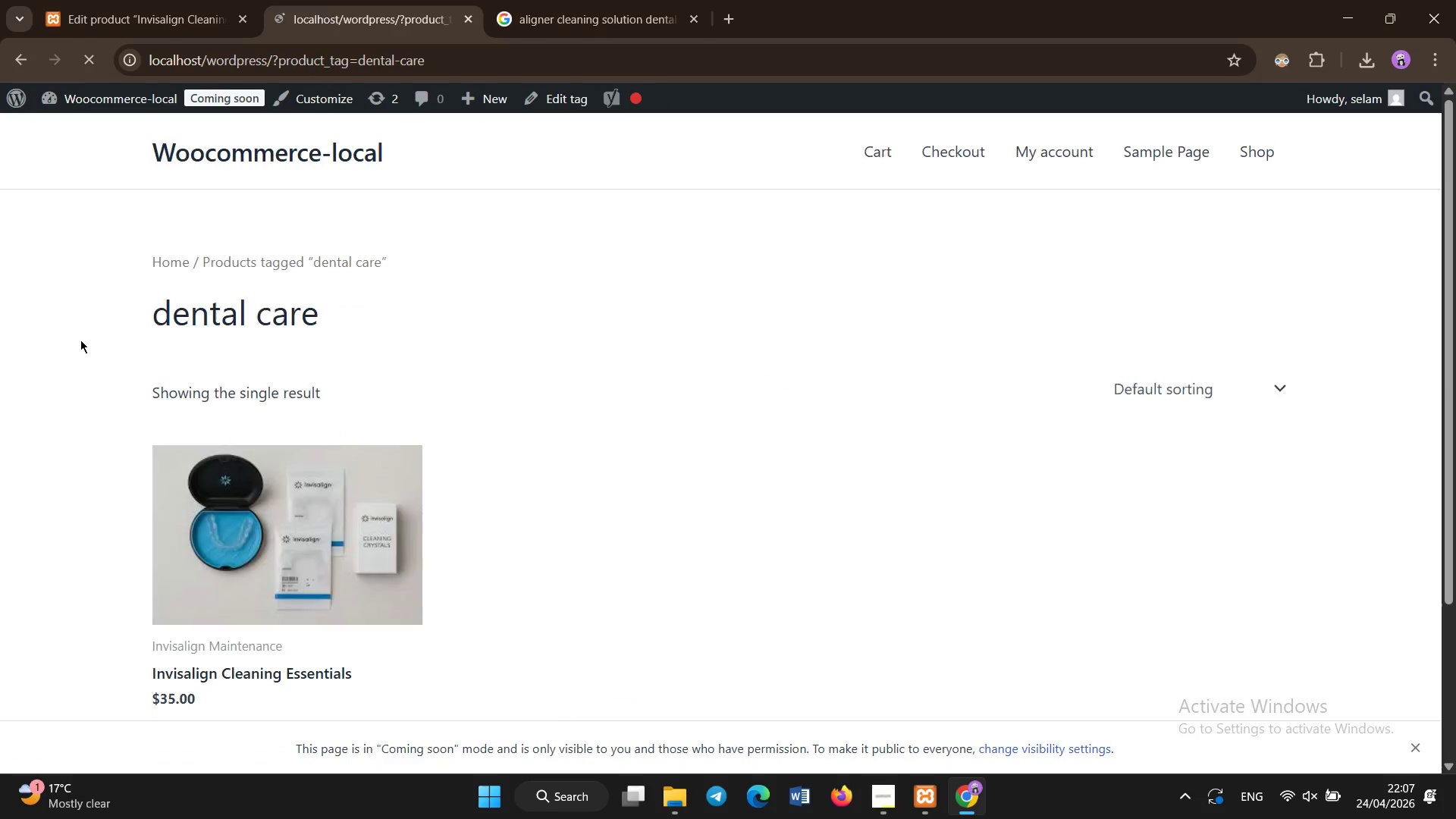 
left_click([80, 340])
 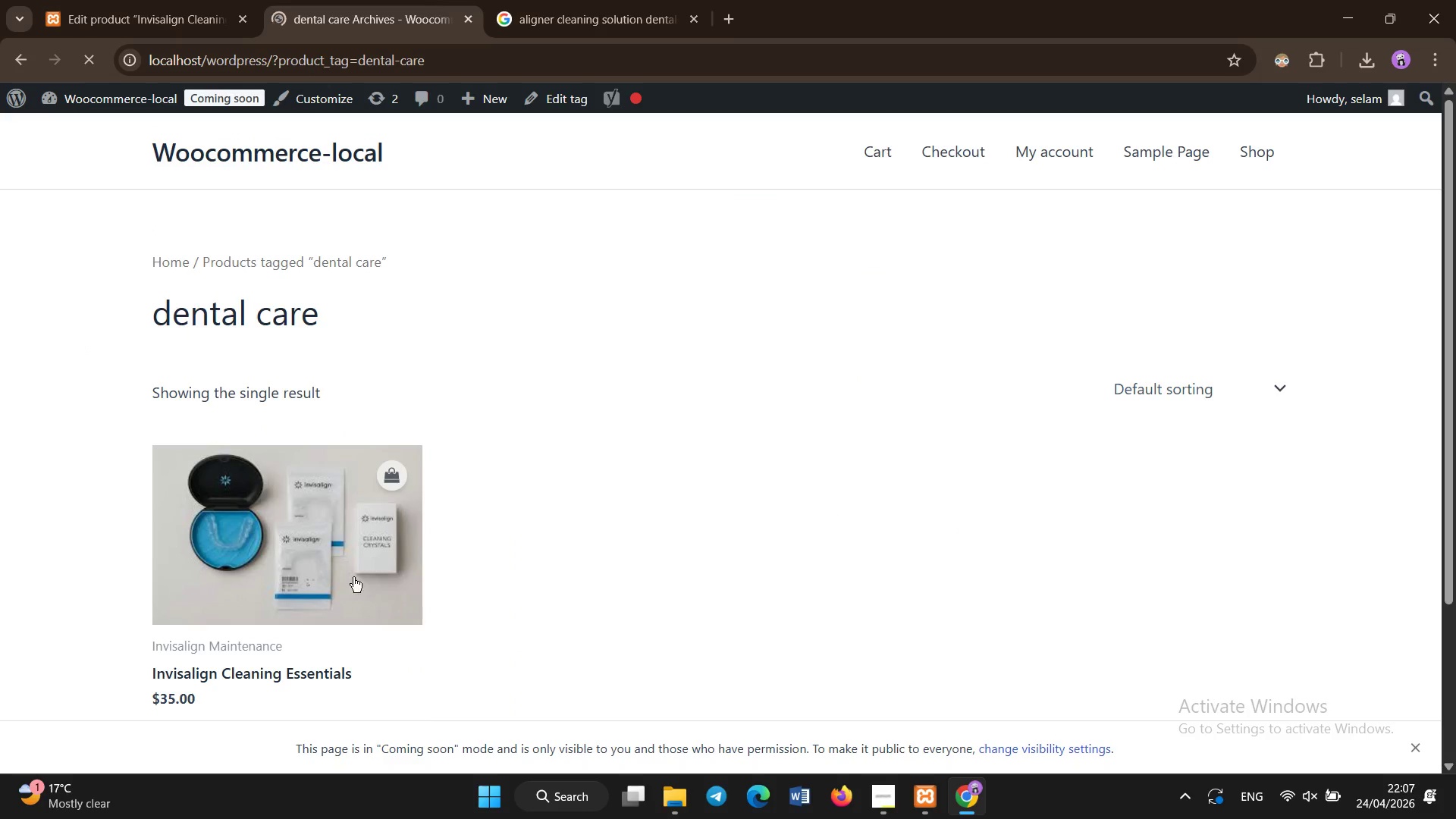 
scroll: coordinate [335, 496], scroll_direction: down, amount: 2.0
 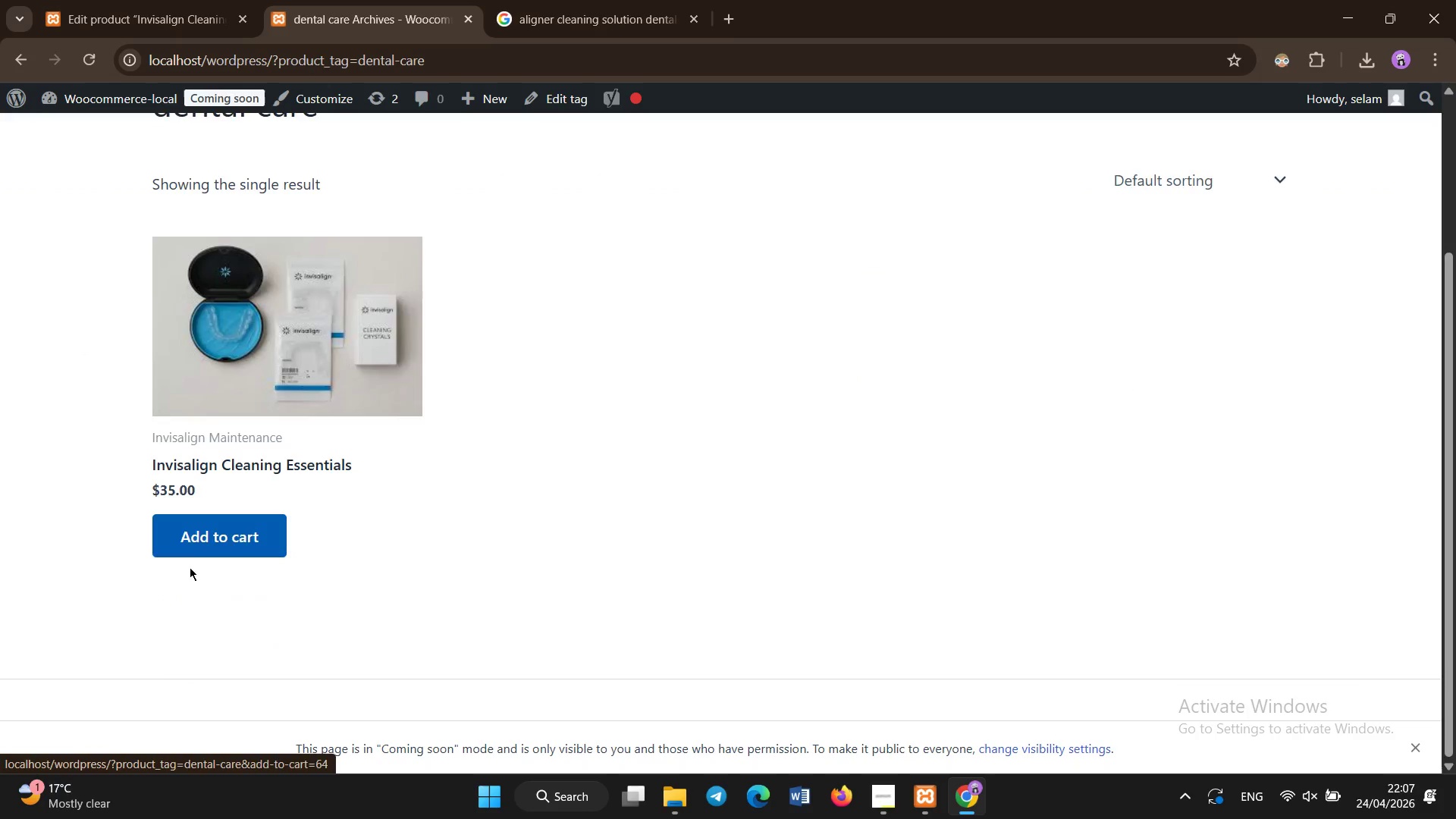 
scroll: coordinate [356, 431], scroll_direction: up, amount: 2.0
 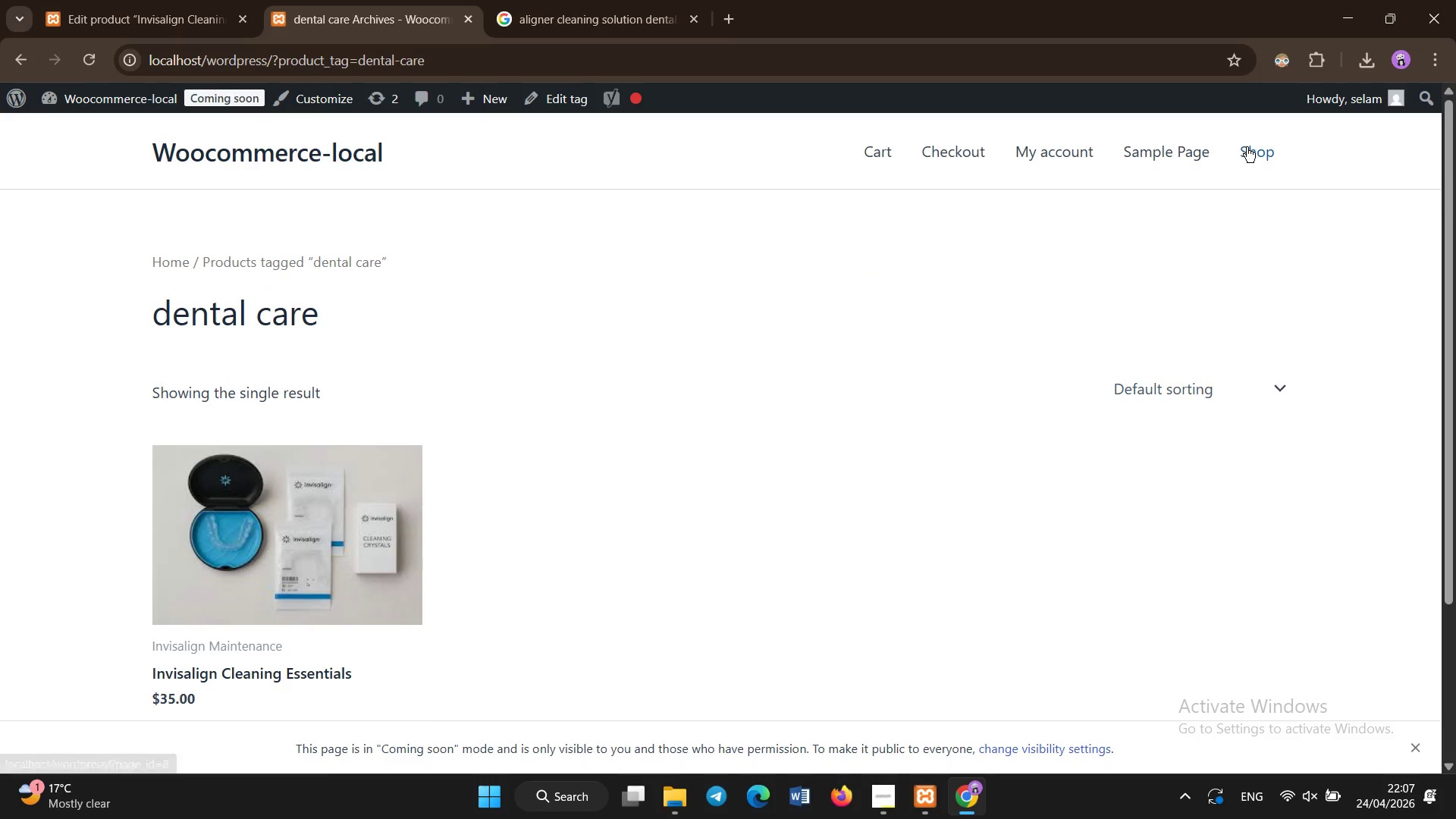 
double_click([1031, 383])
 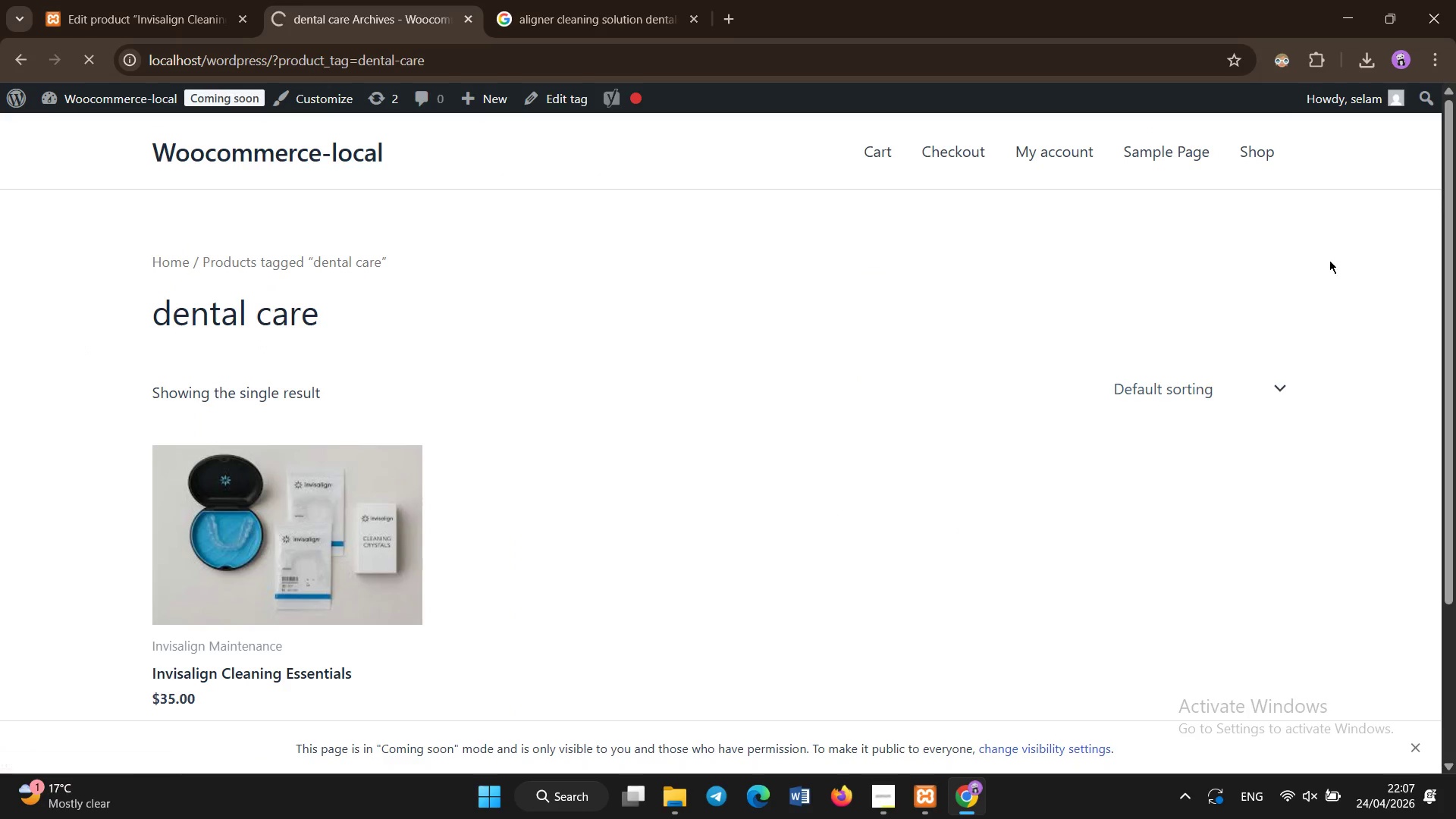 
triple_click([1329, 260])
 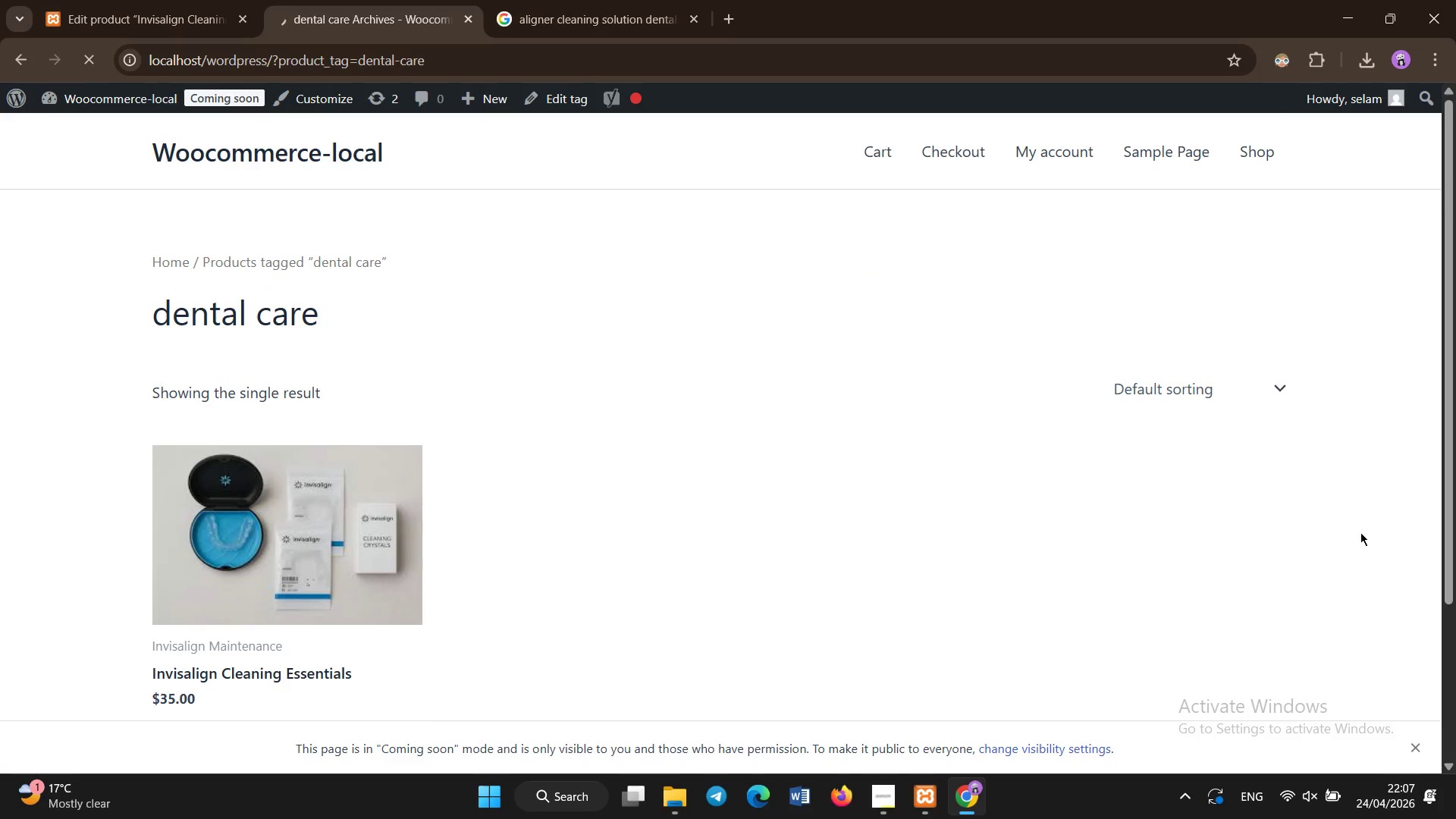 
triple_click([1360, 532])
 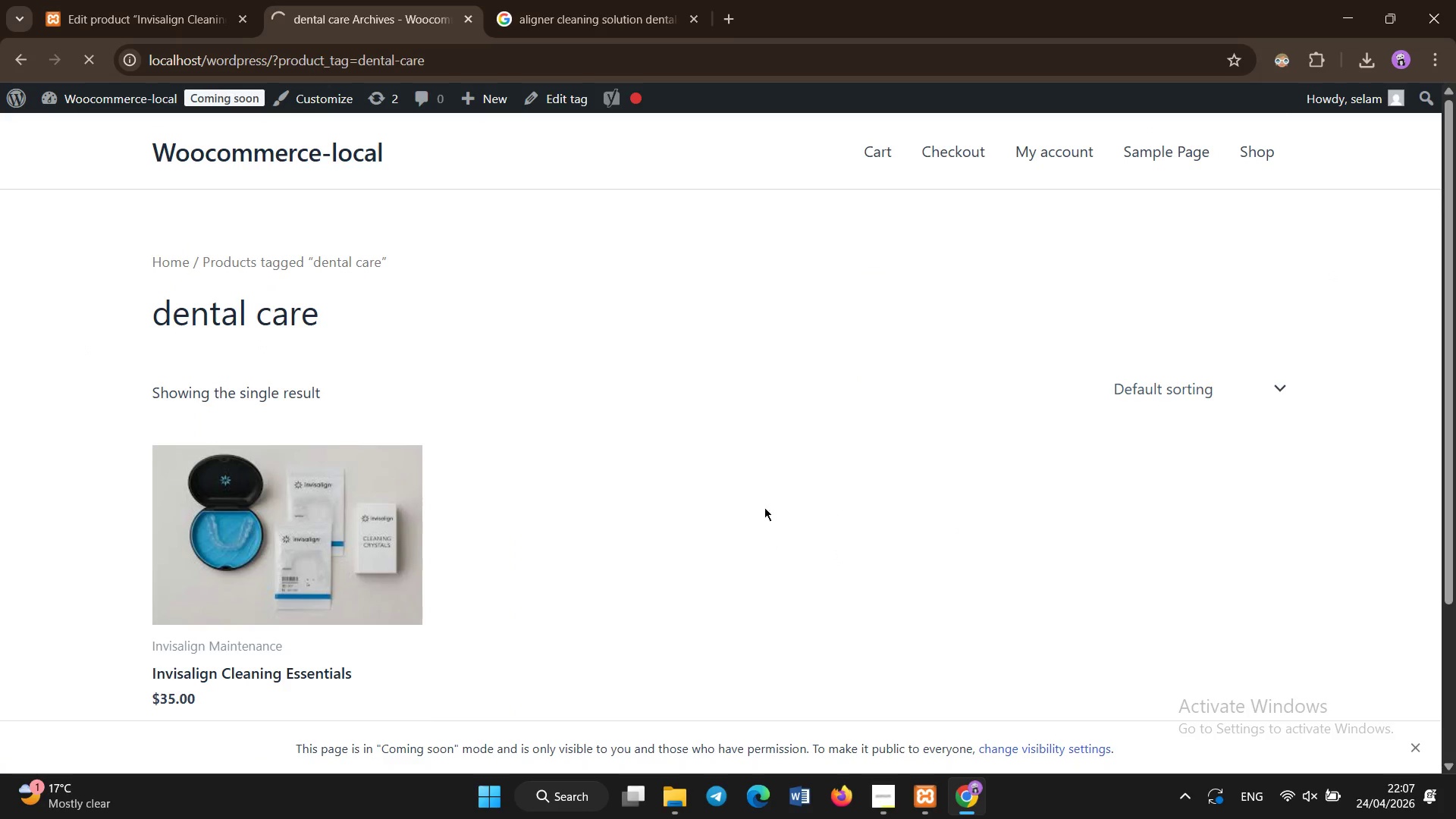 
triple_click([716, 401])
 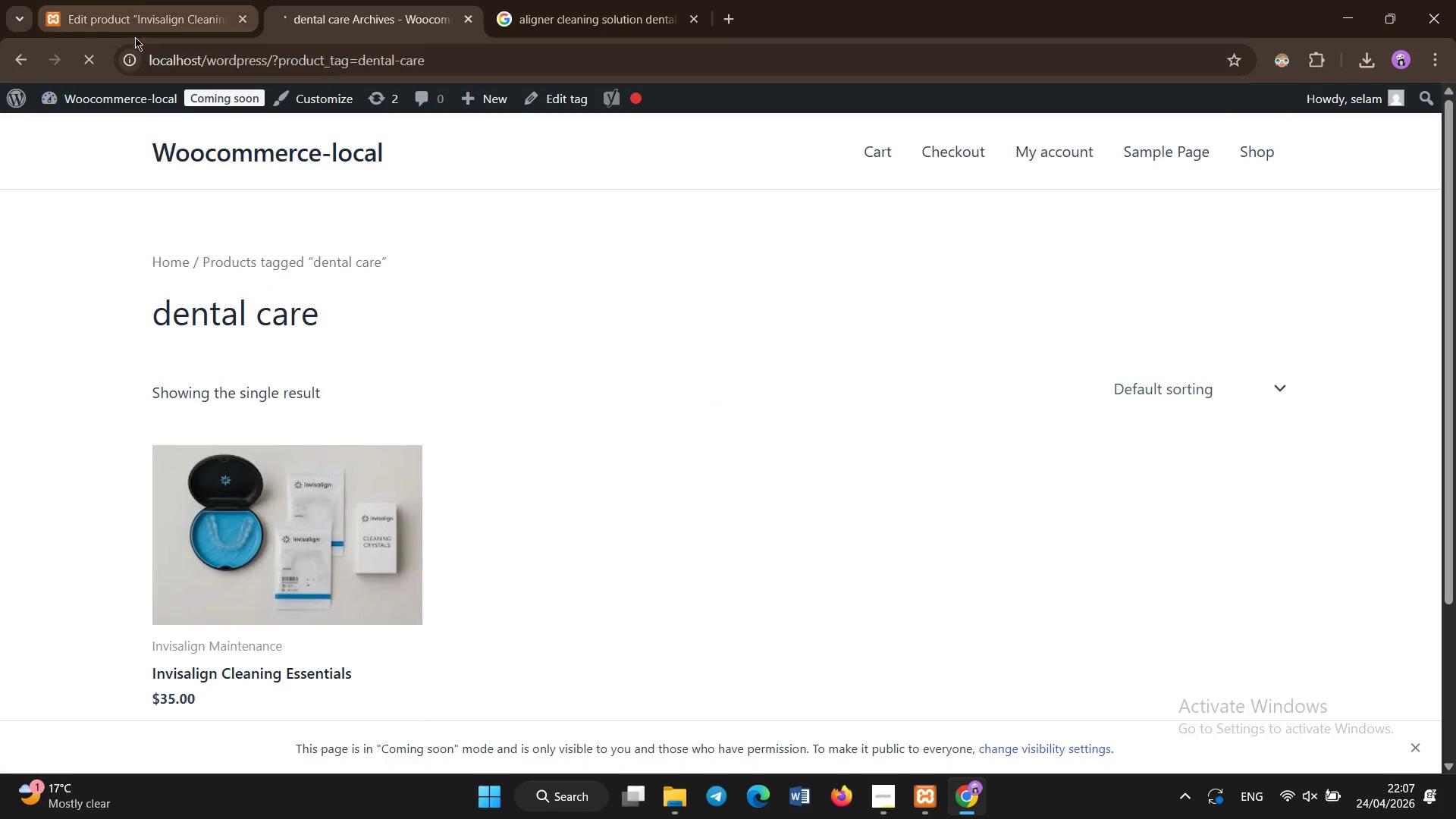 
left_click([136, 0])
 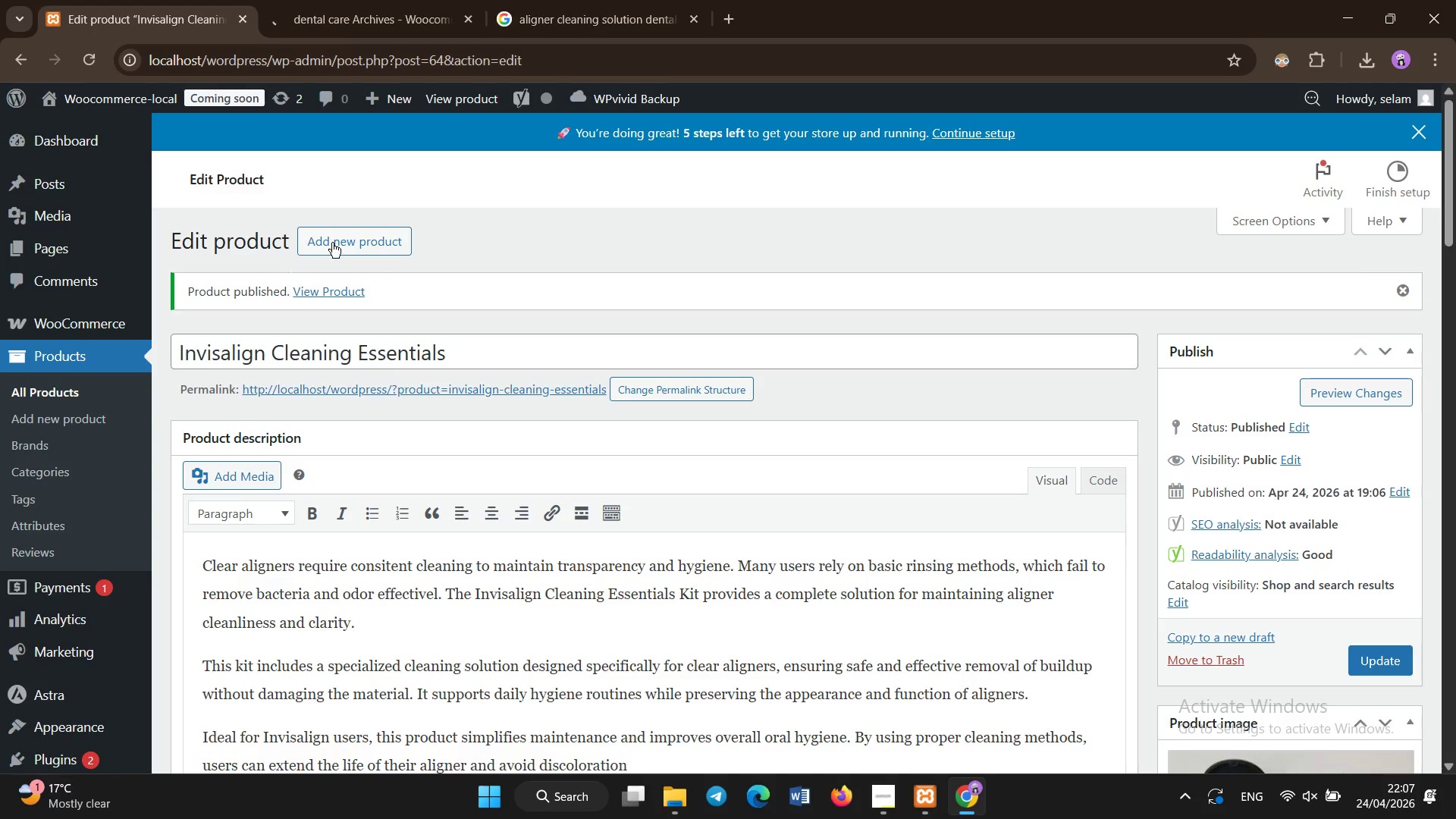 
left_click([340, 237])
 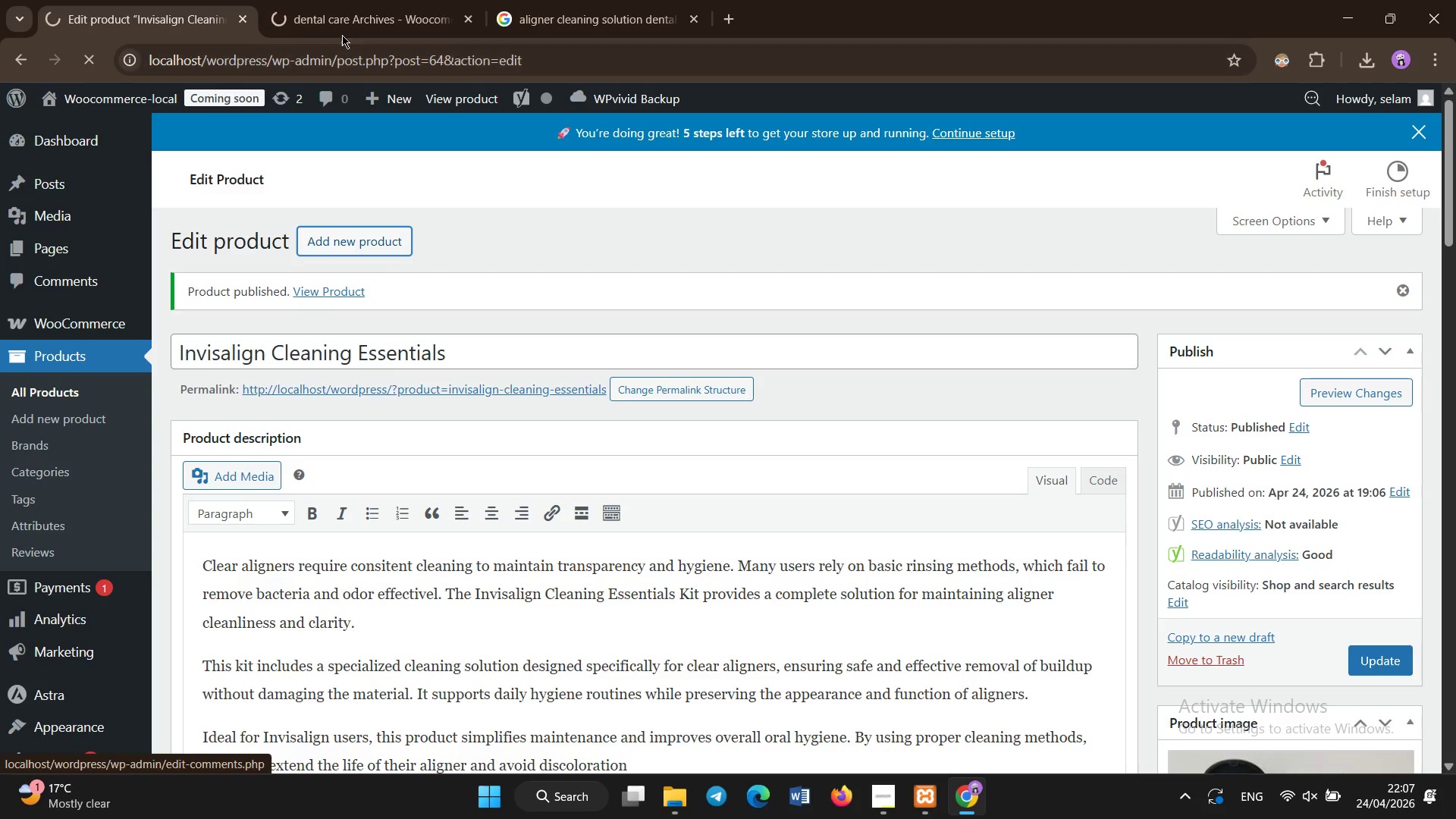 
left_click([313, 52])
 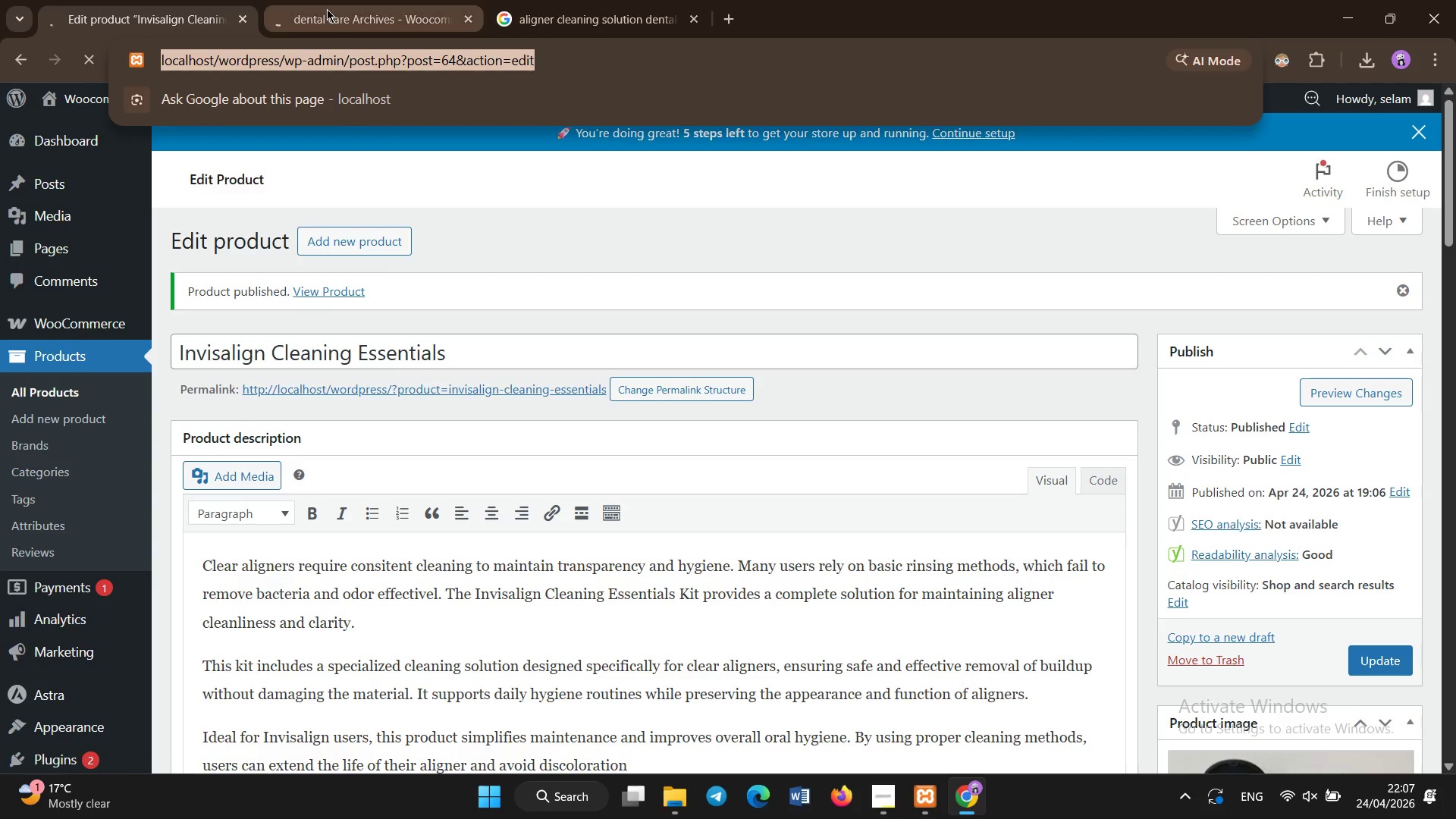 
left_click([327, 9])
 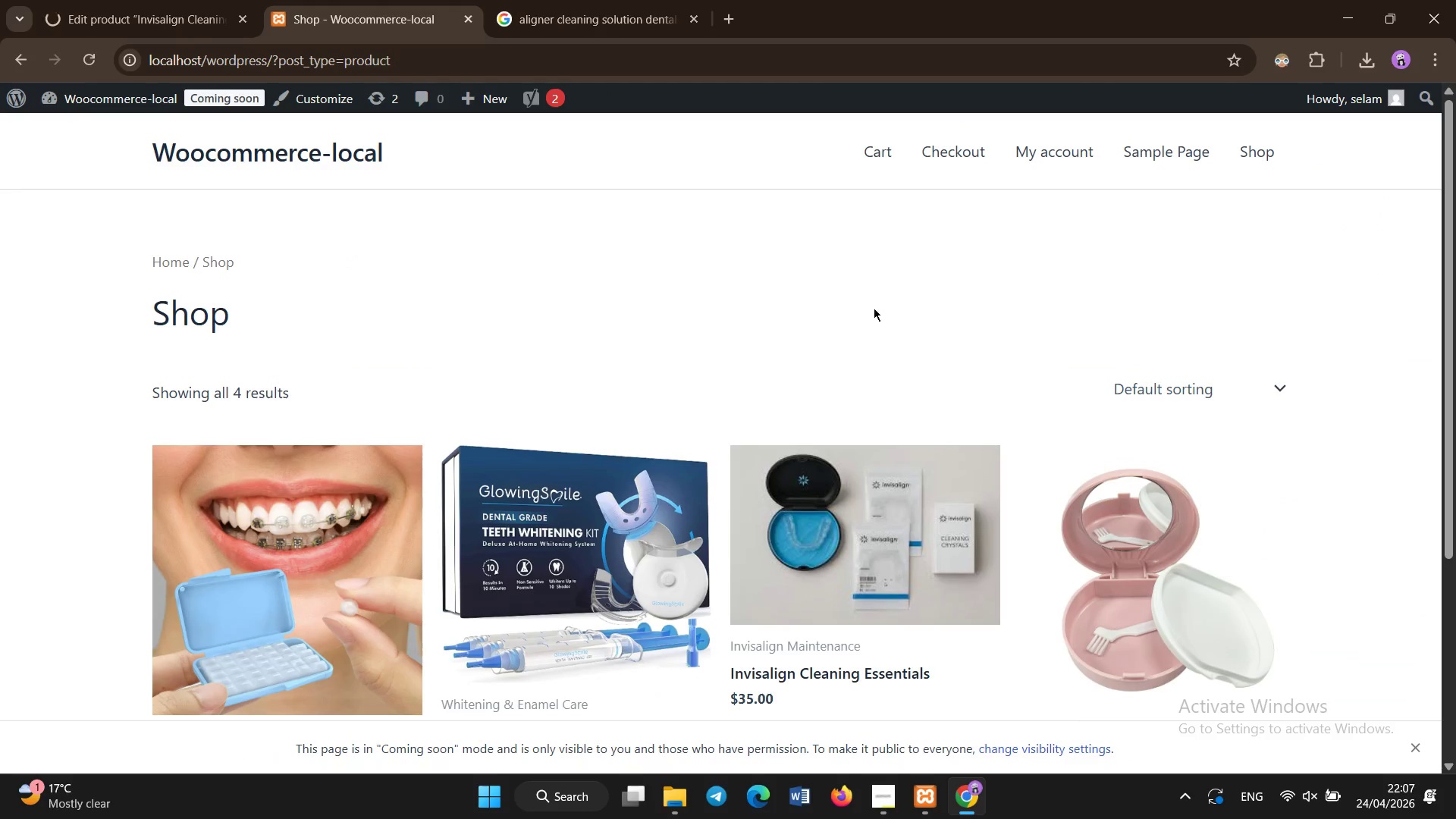 
left_click([874, 308])
 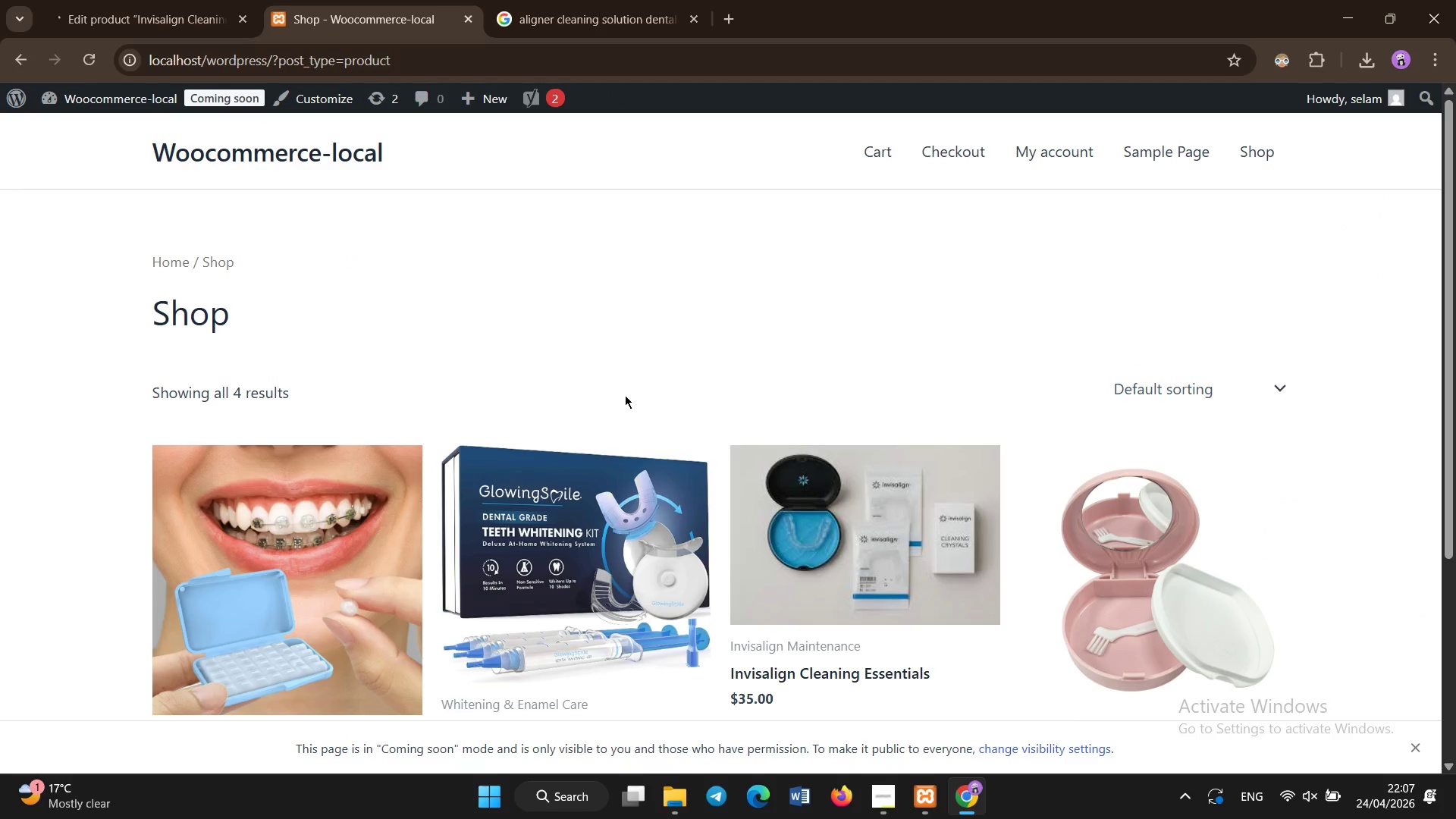 
left_click([504, 595])
 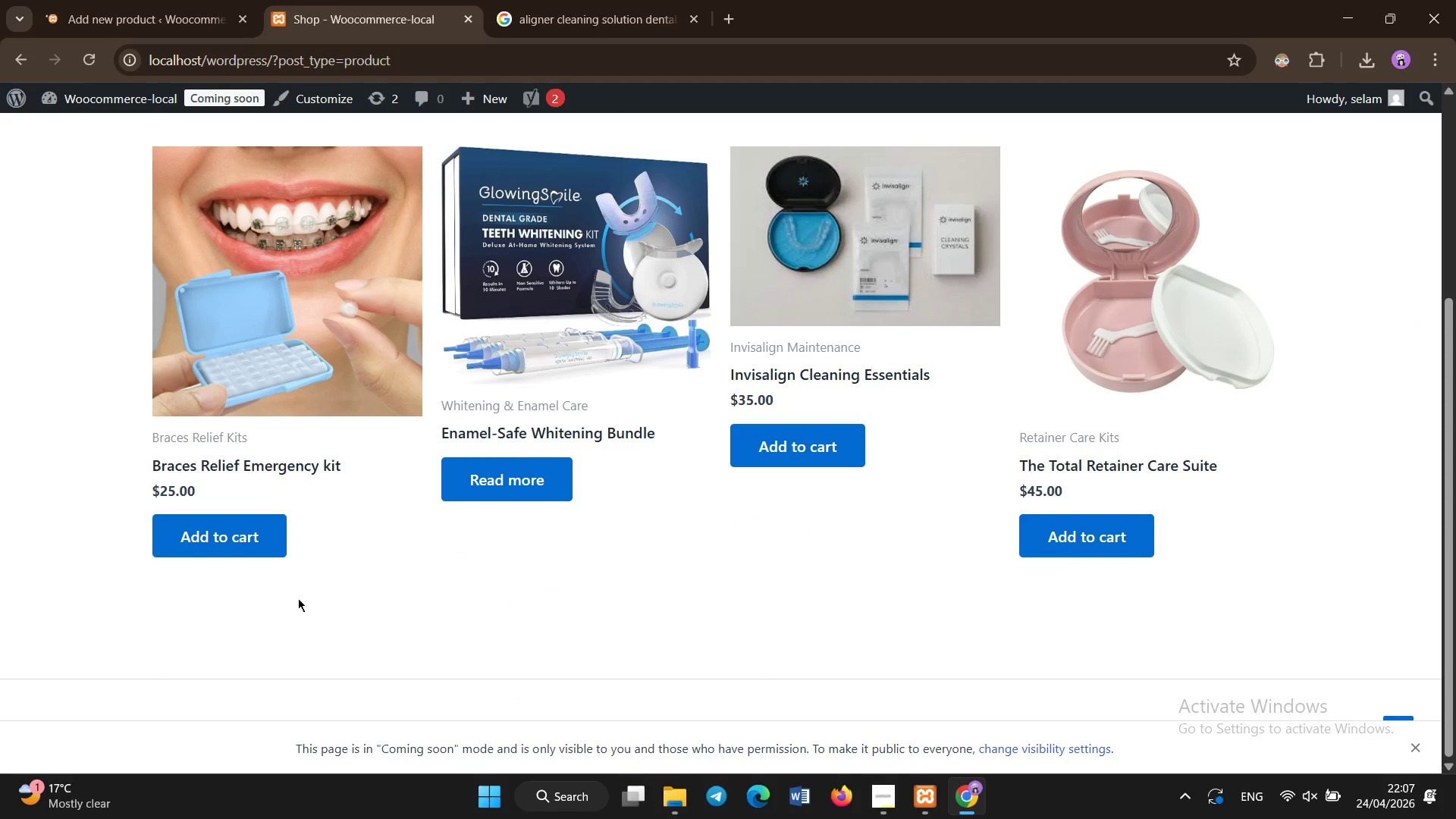 
scroll: coordinate [620, 403], scroll_direction: down, amount: 3.0
 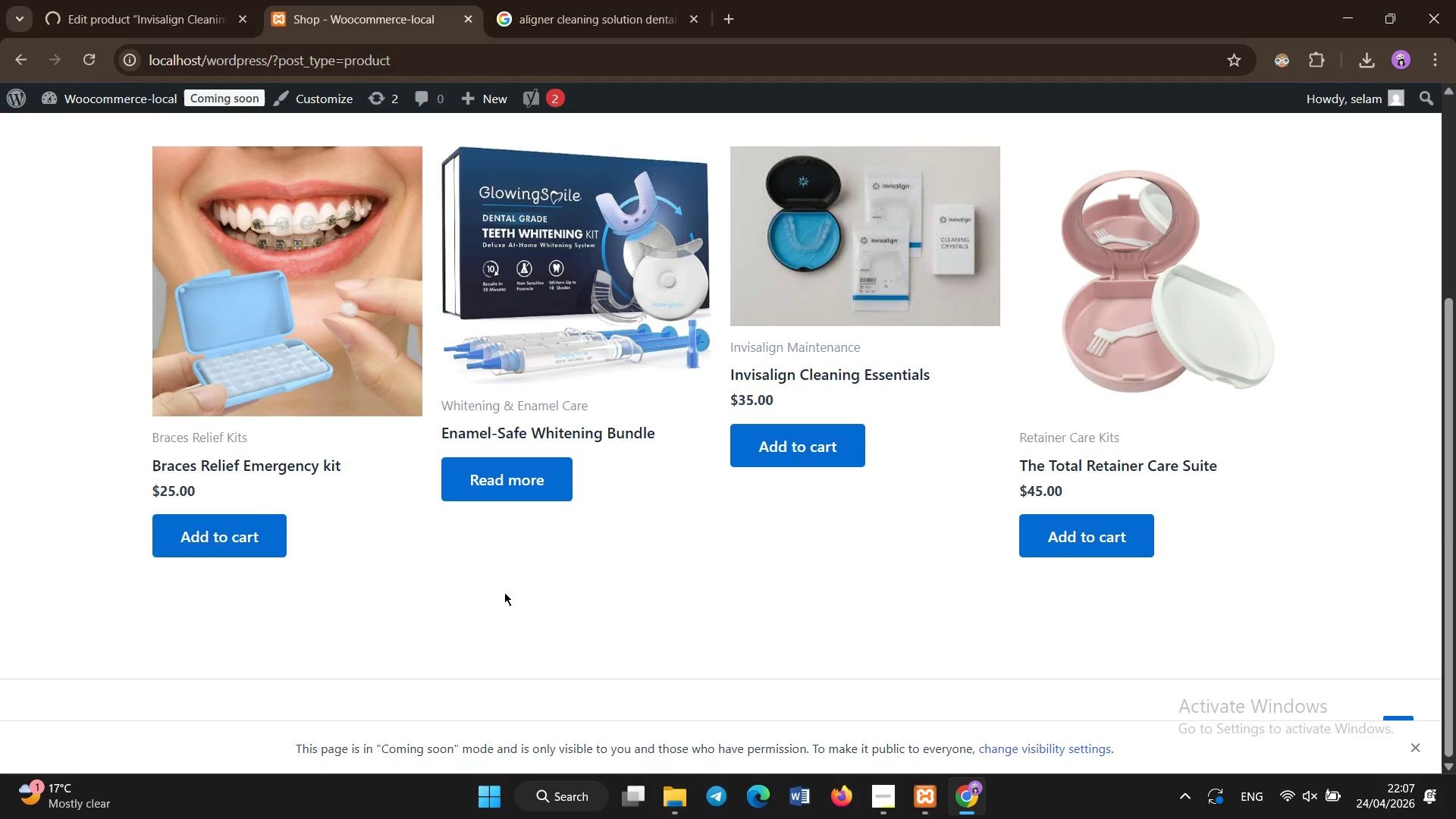 
left_click([108, 334])
 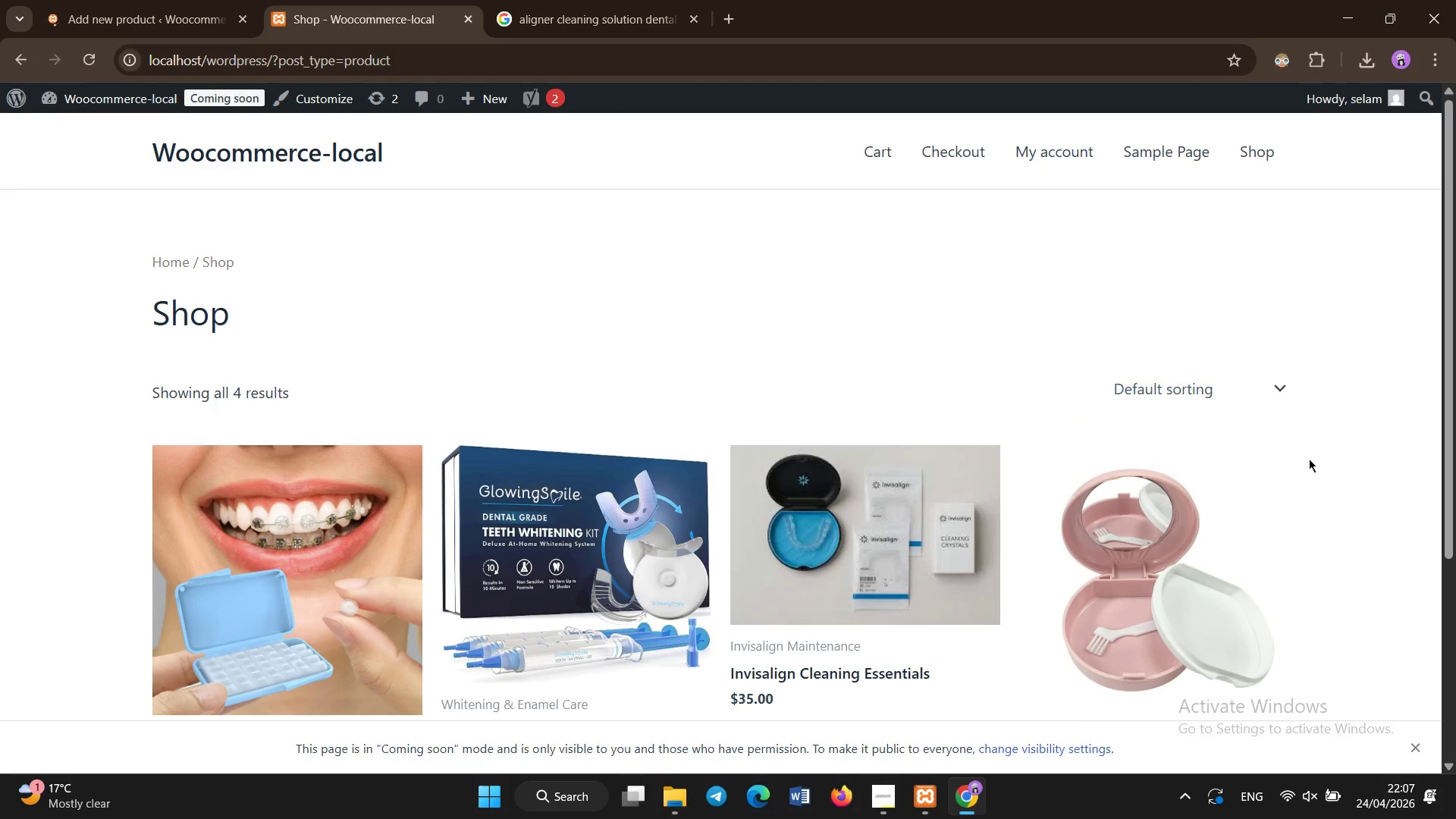 
scroll: coordinate [130, 349], scroll_direction: up, amount: 4.0
 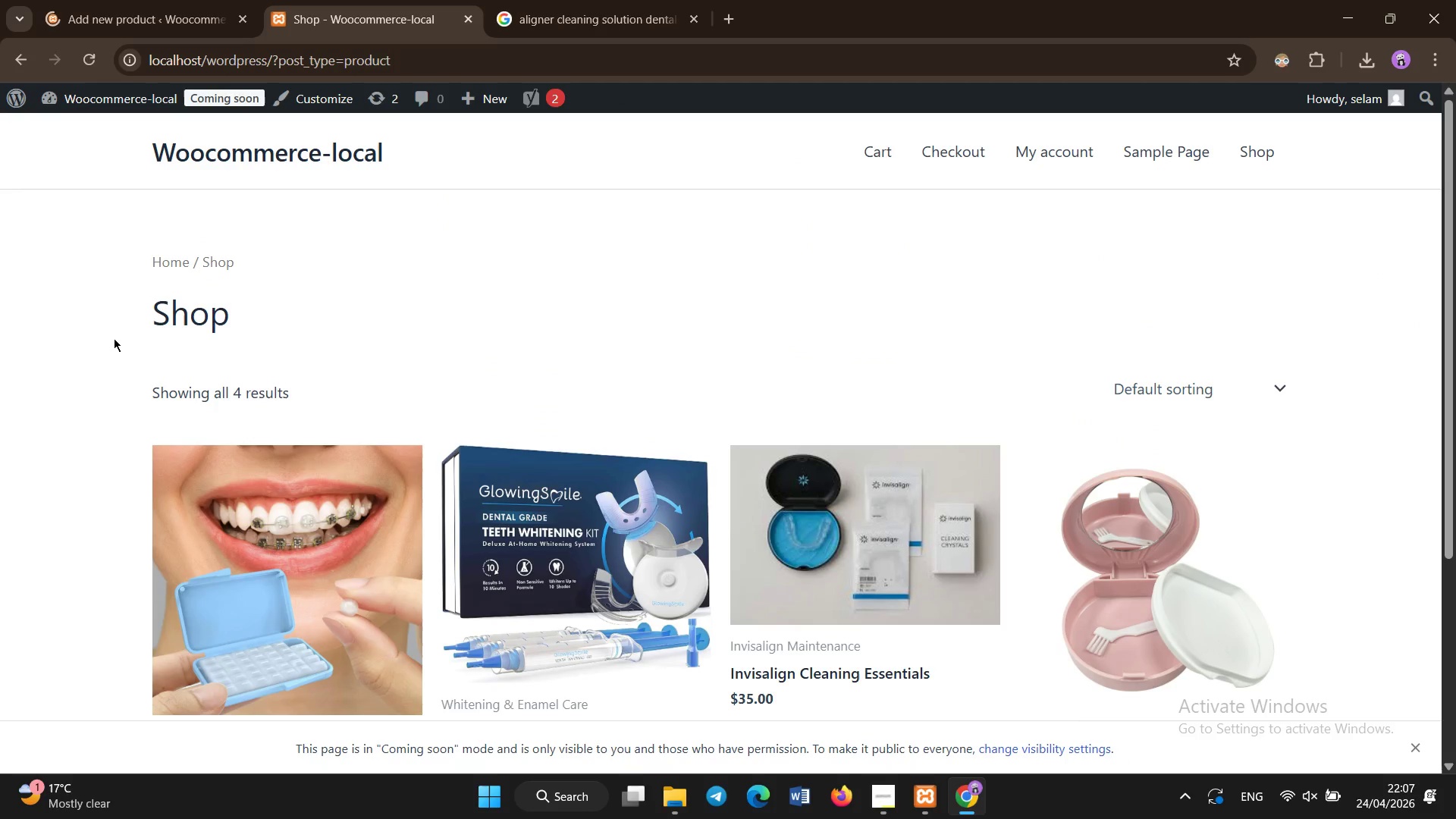 
left_click([1361, 450])
 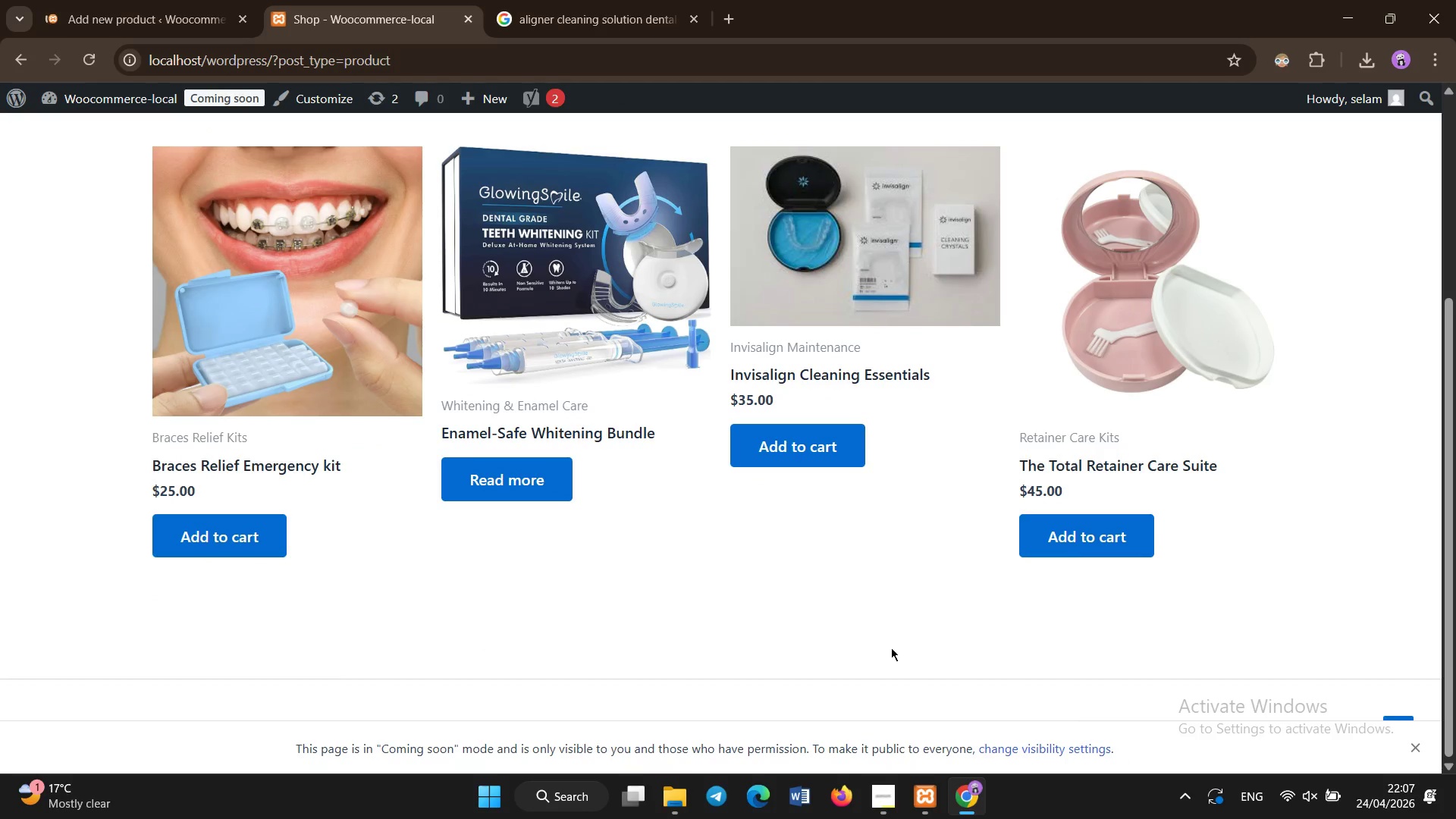 
left_click([802, 623])
 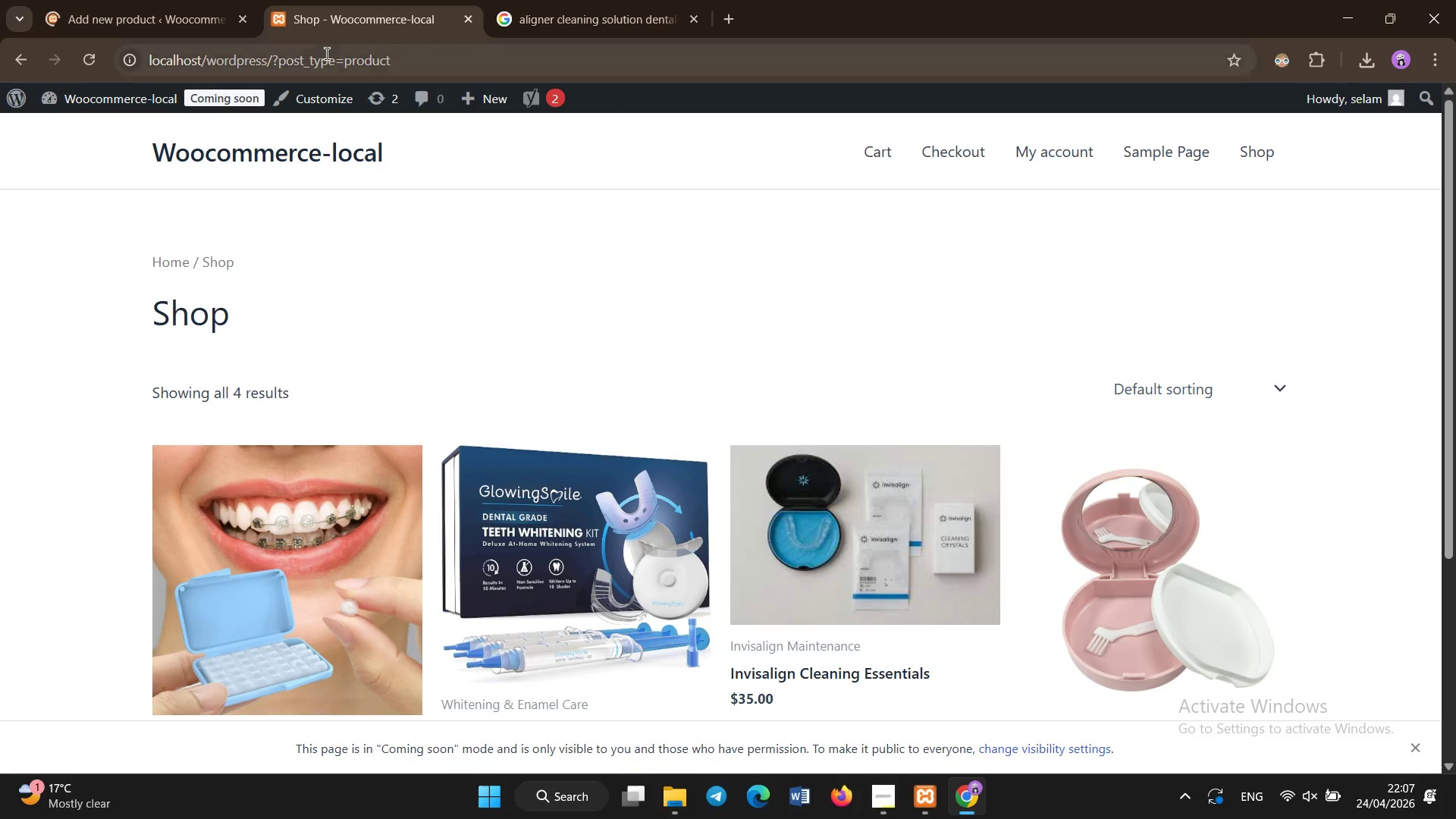 
scroll: coordinate [442, 225], scroll_direction: down, amount: 1.0
 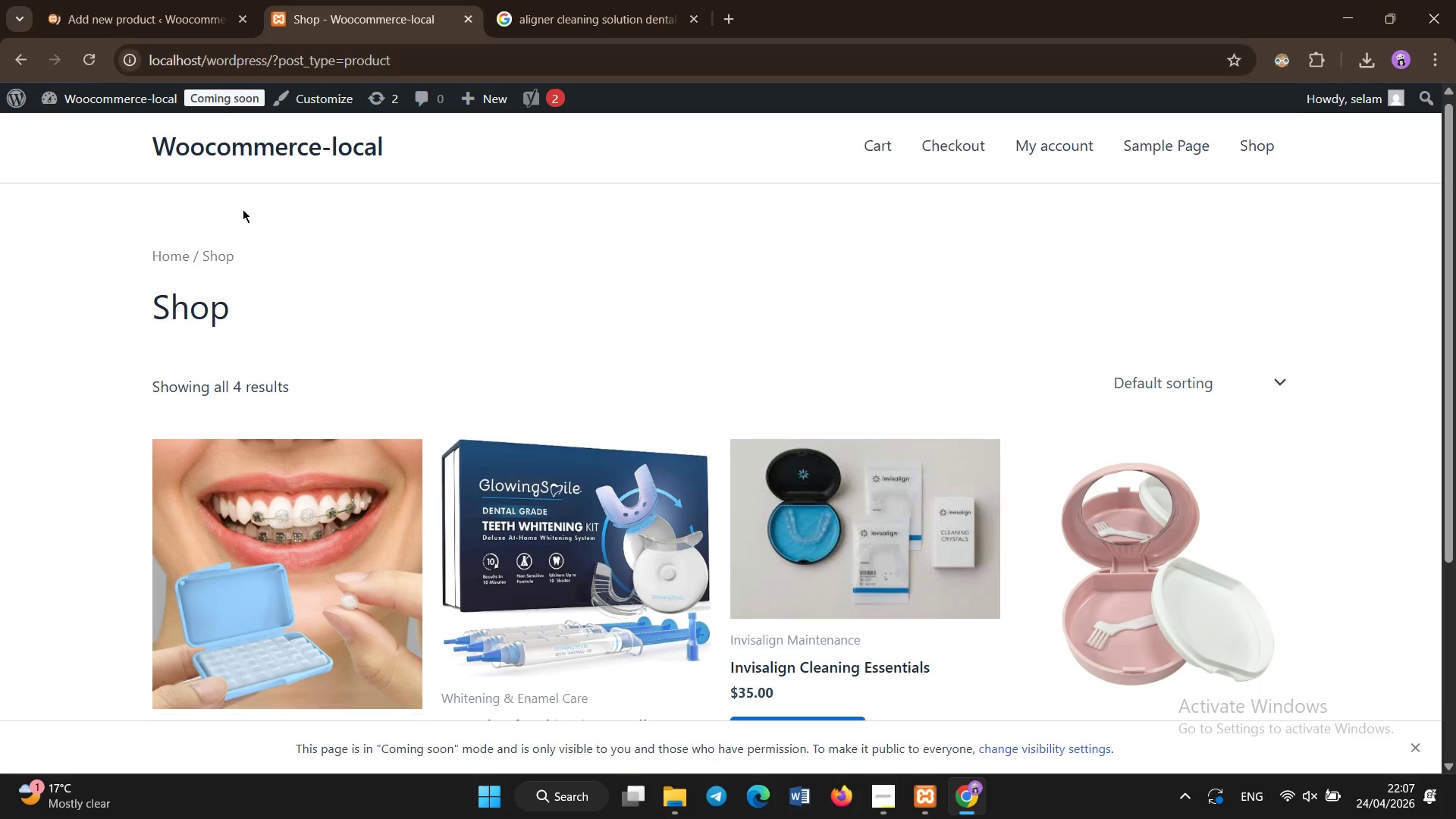 
left_click([243, 209])
 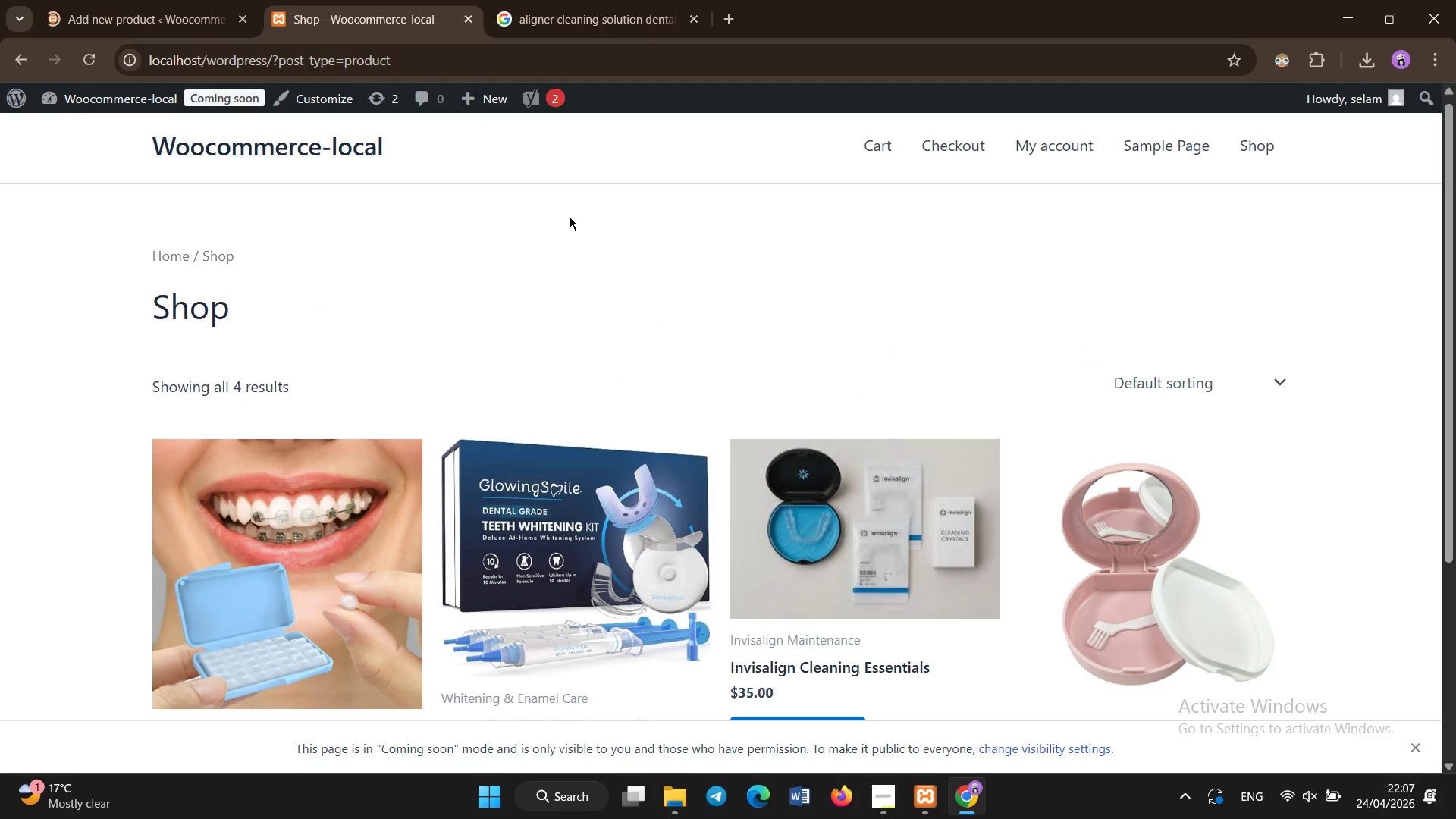 
scroll: coordinate [243, 209], scroll_direction: none, amount: 0.0
 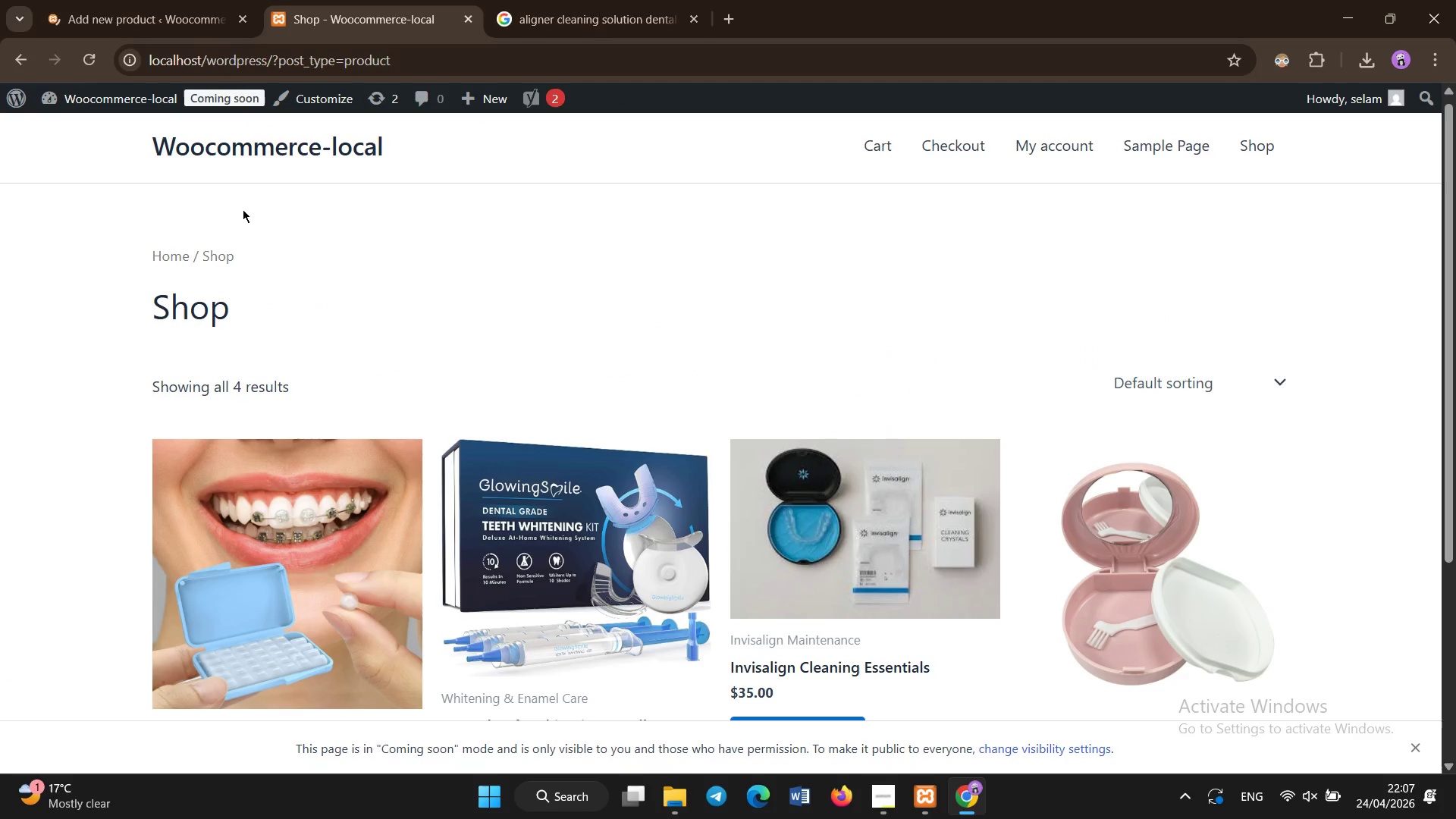 
left_click([107, 317])
 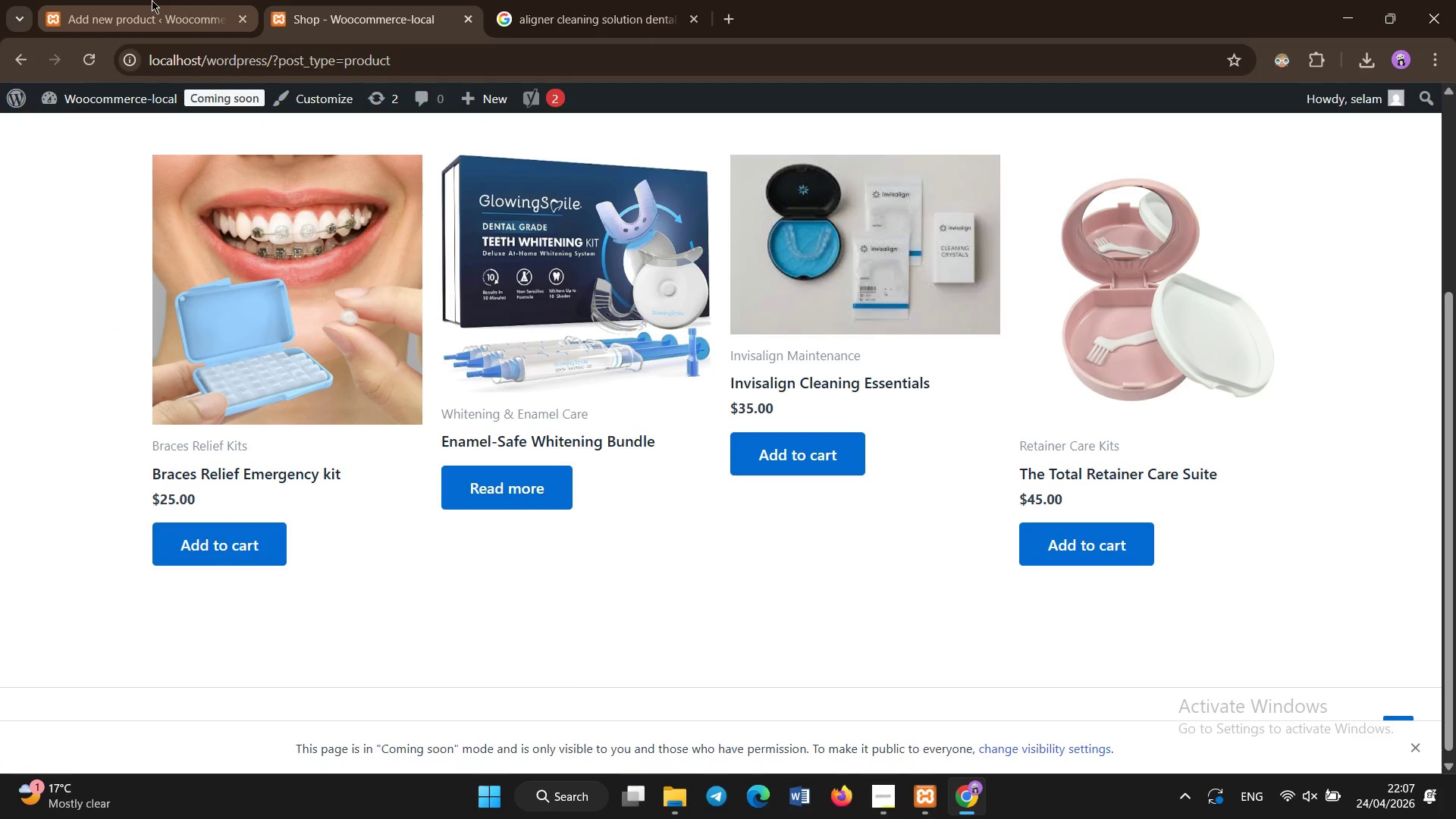 
scroll: coordinate [107, 317], scroll_direction: down, amount: 2.0
 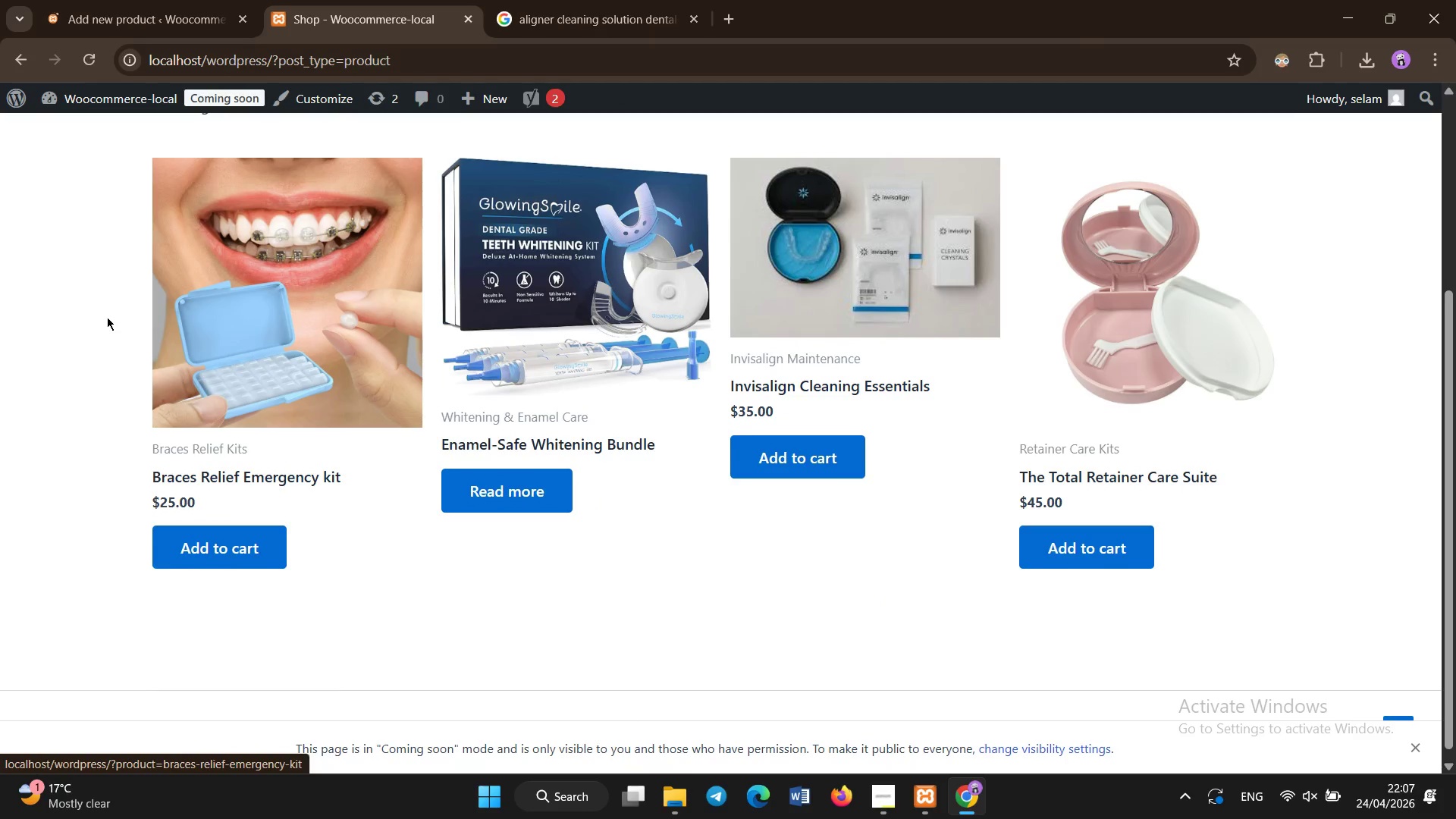 
double_click([152, 0])
 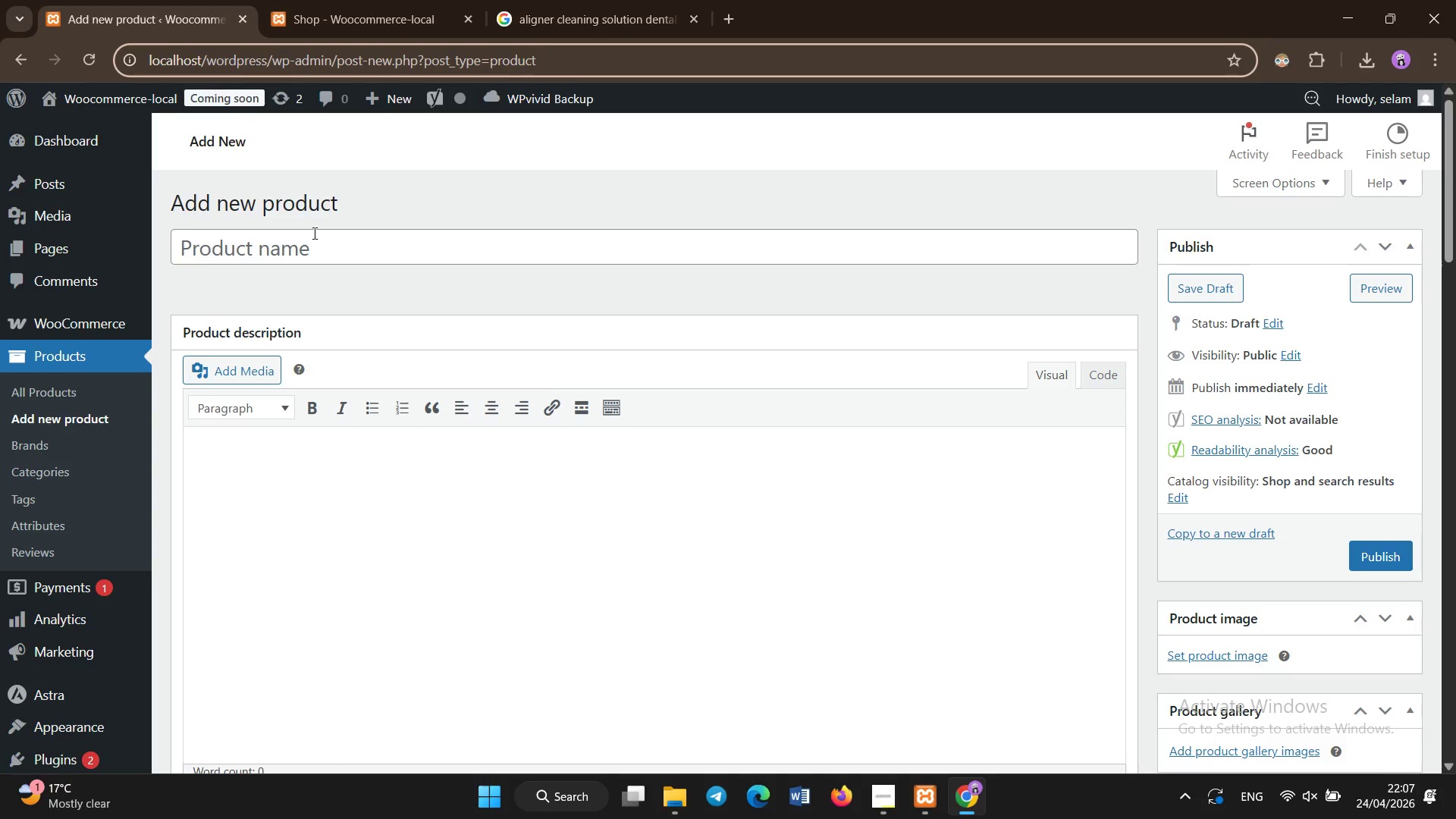 
left_click([315, 240])
 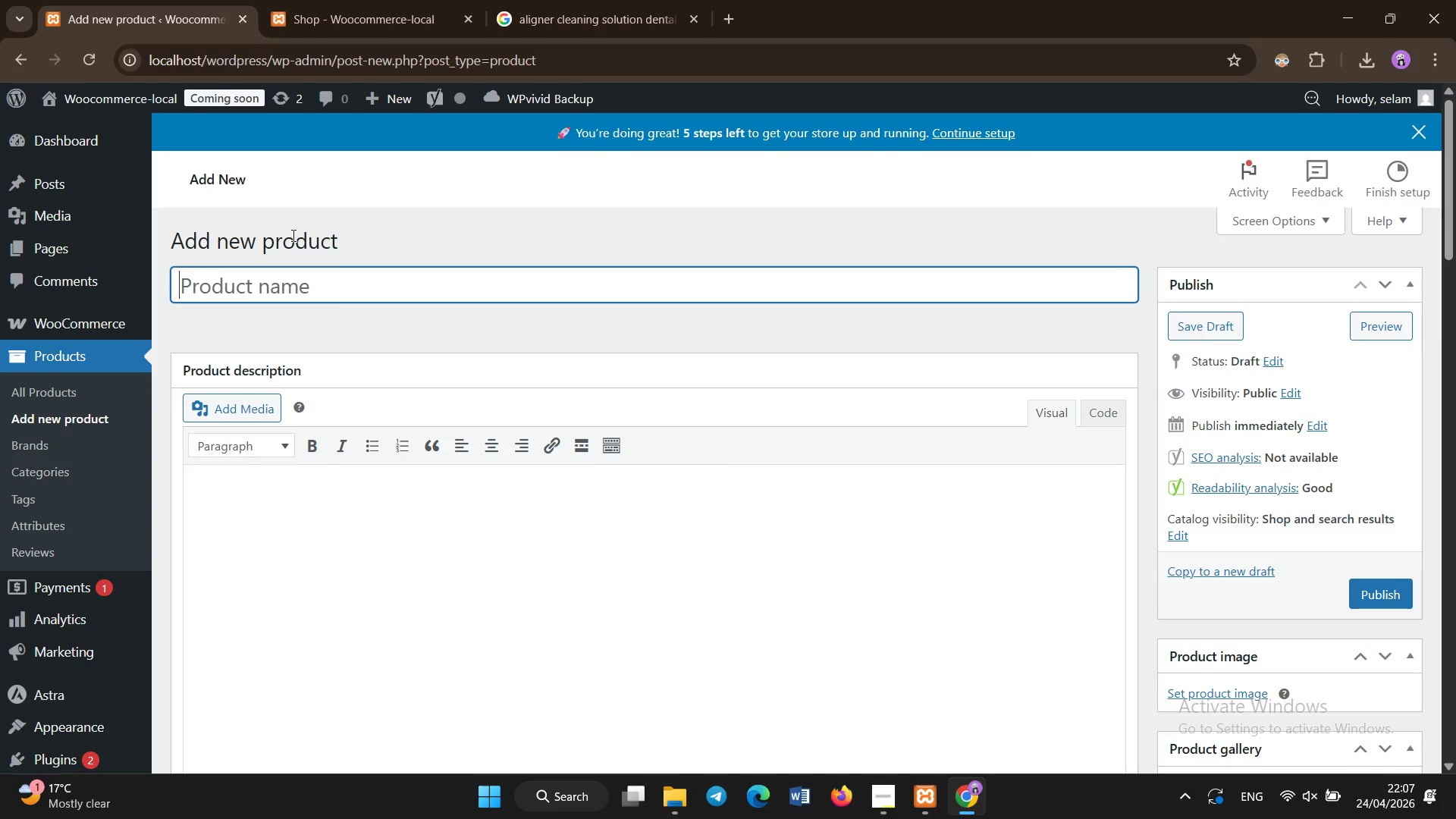 
type(Orthodonti )
key(Backspace)
type(c Comfort V)
key(Backspace)
type(Bundle)
 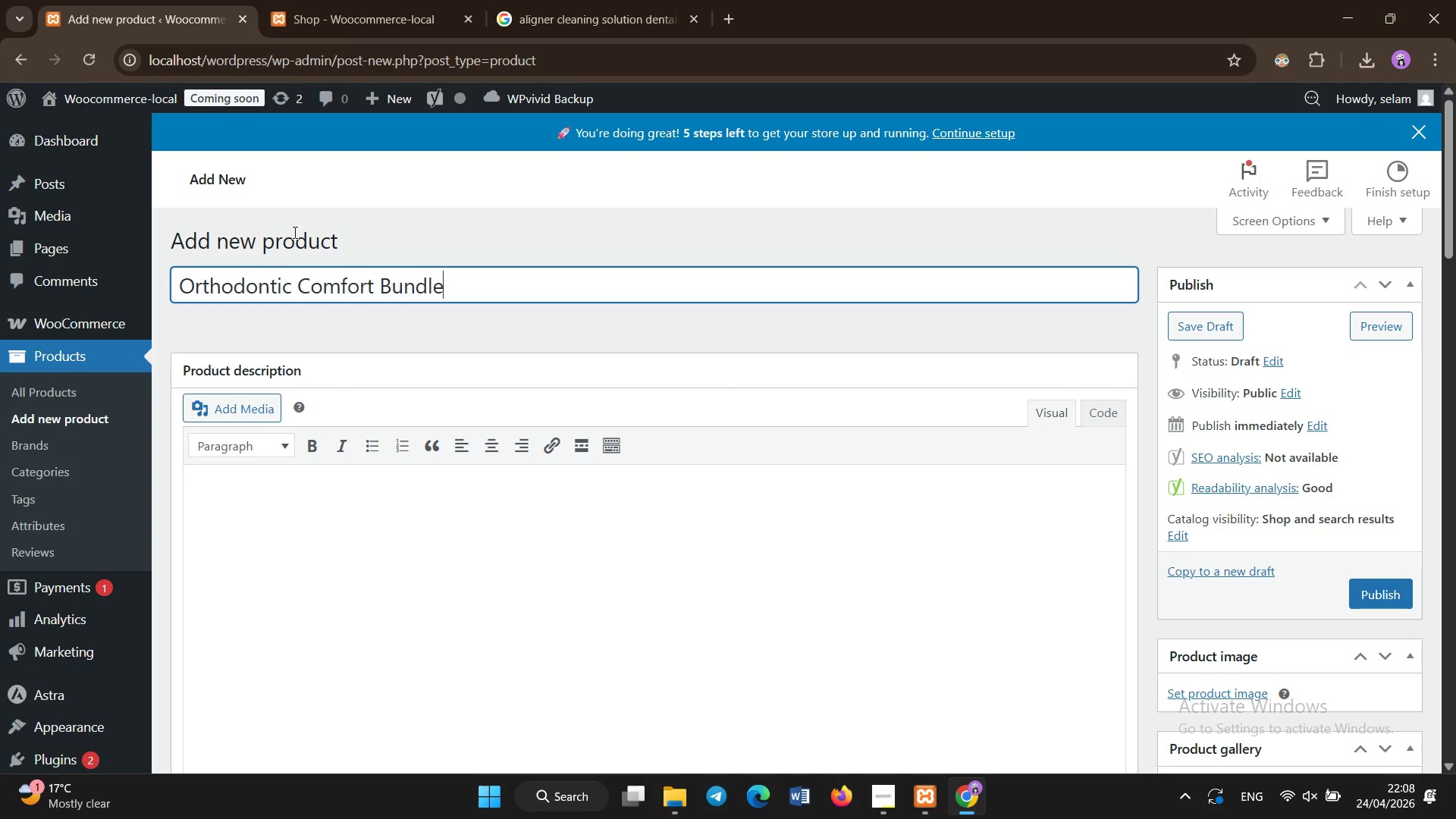 
left_click([299, 505])
 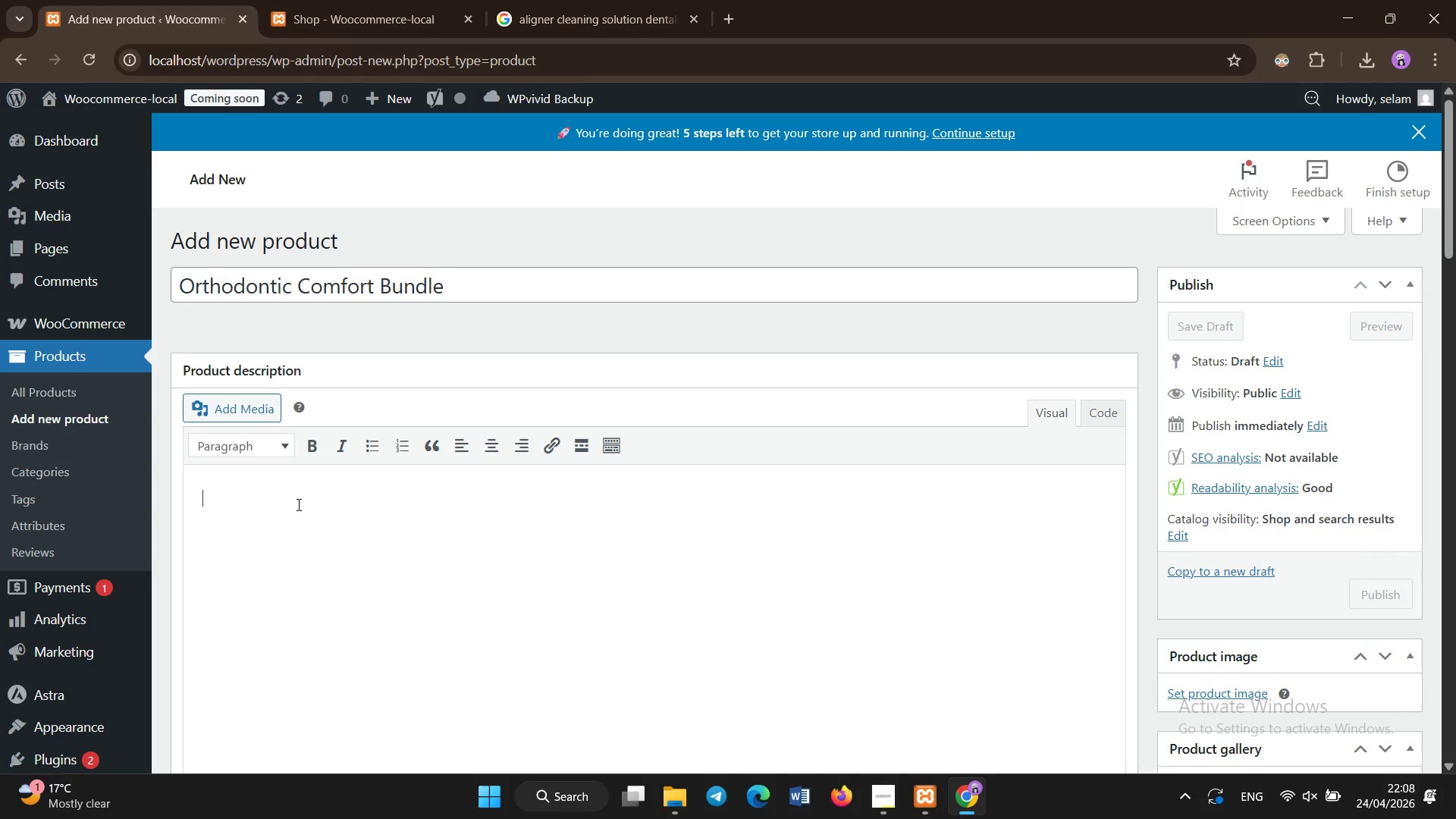 
type(Orthodontic treatment often intoduces daily discomfort caused by pressure friction )
key(Backspace)
type(, )
 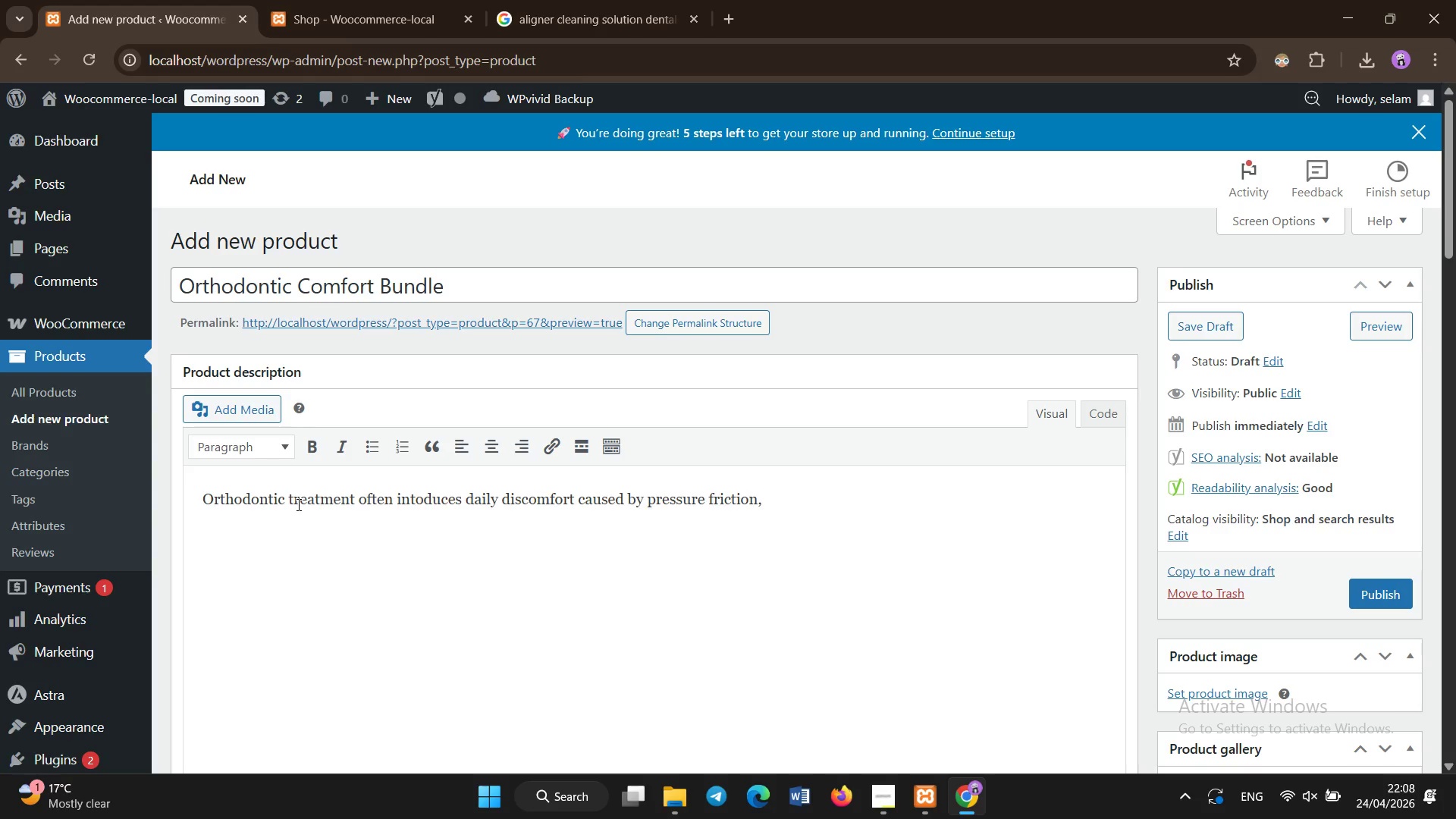 
key(ArrowLeft)
 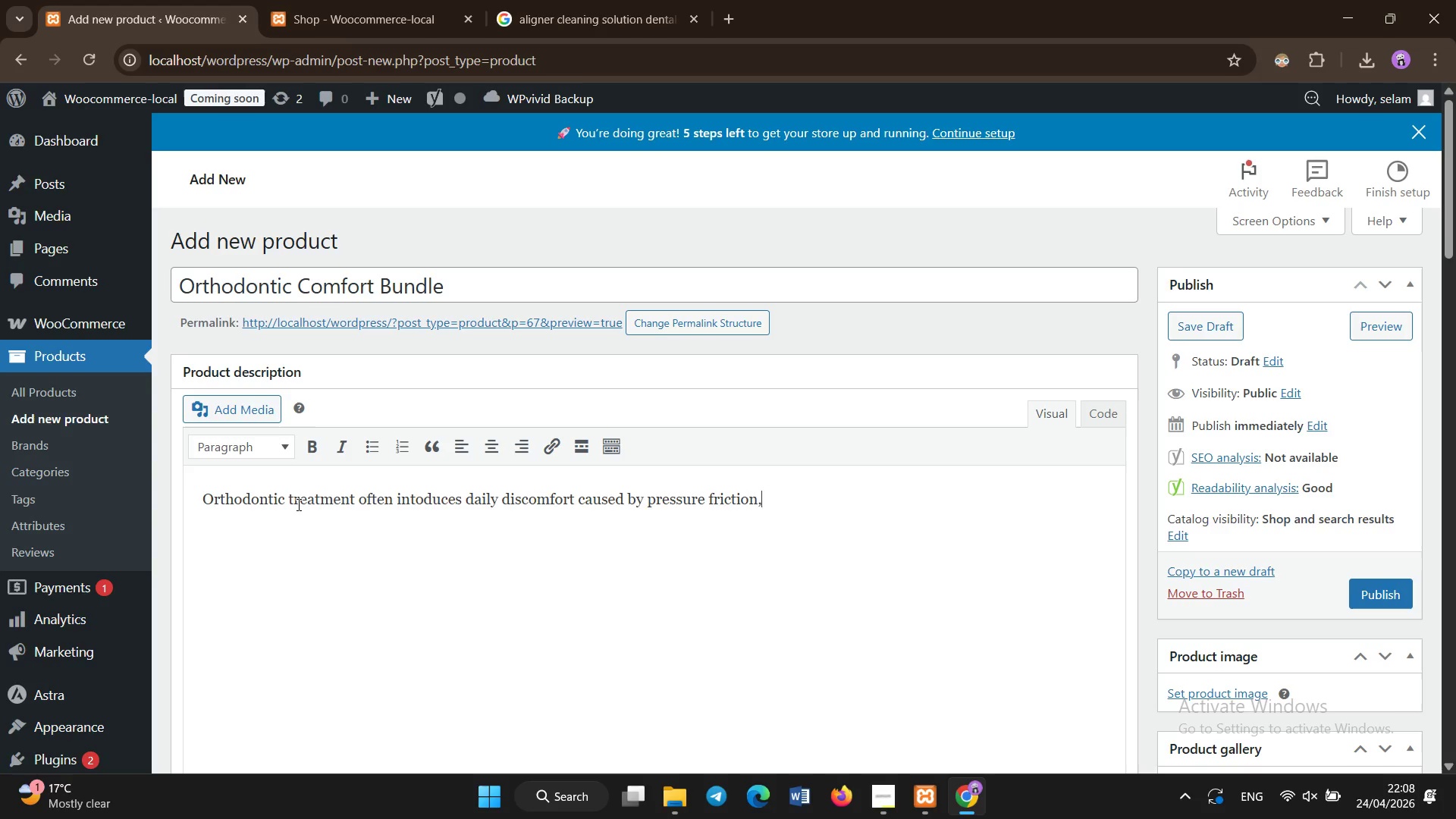 
key(ArrowLeft)
 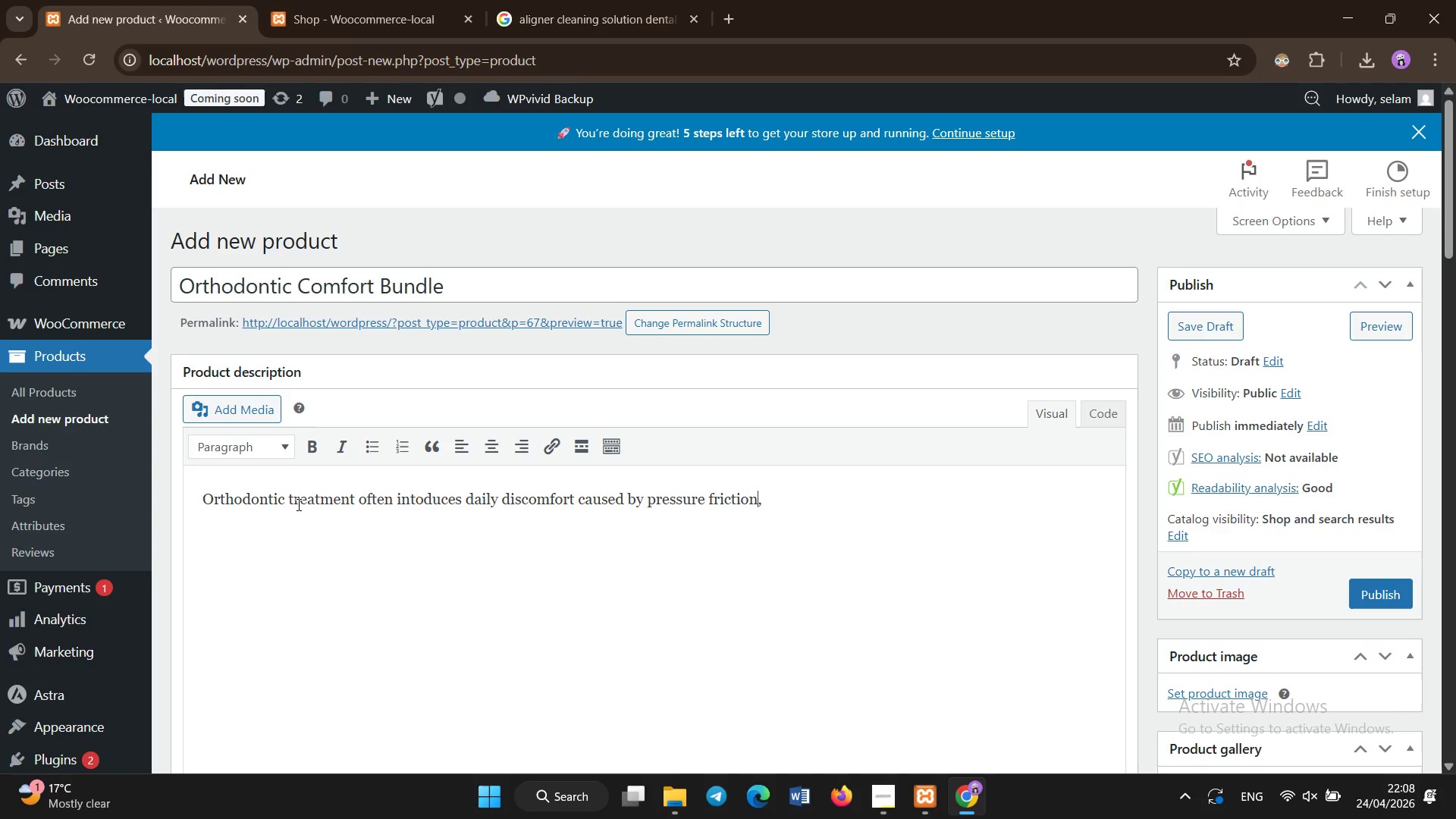 
key(ArrowLeft)
 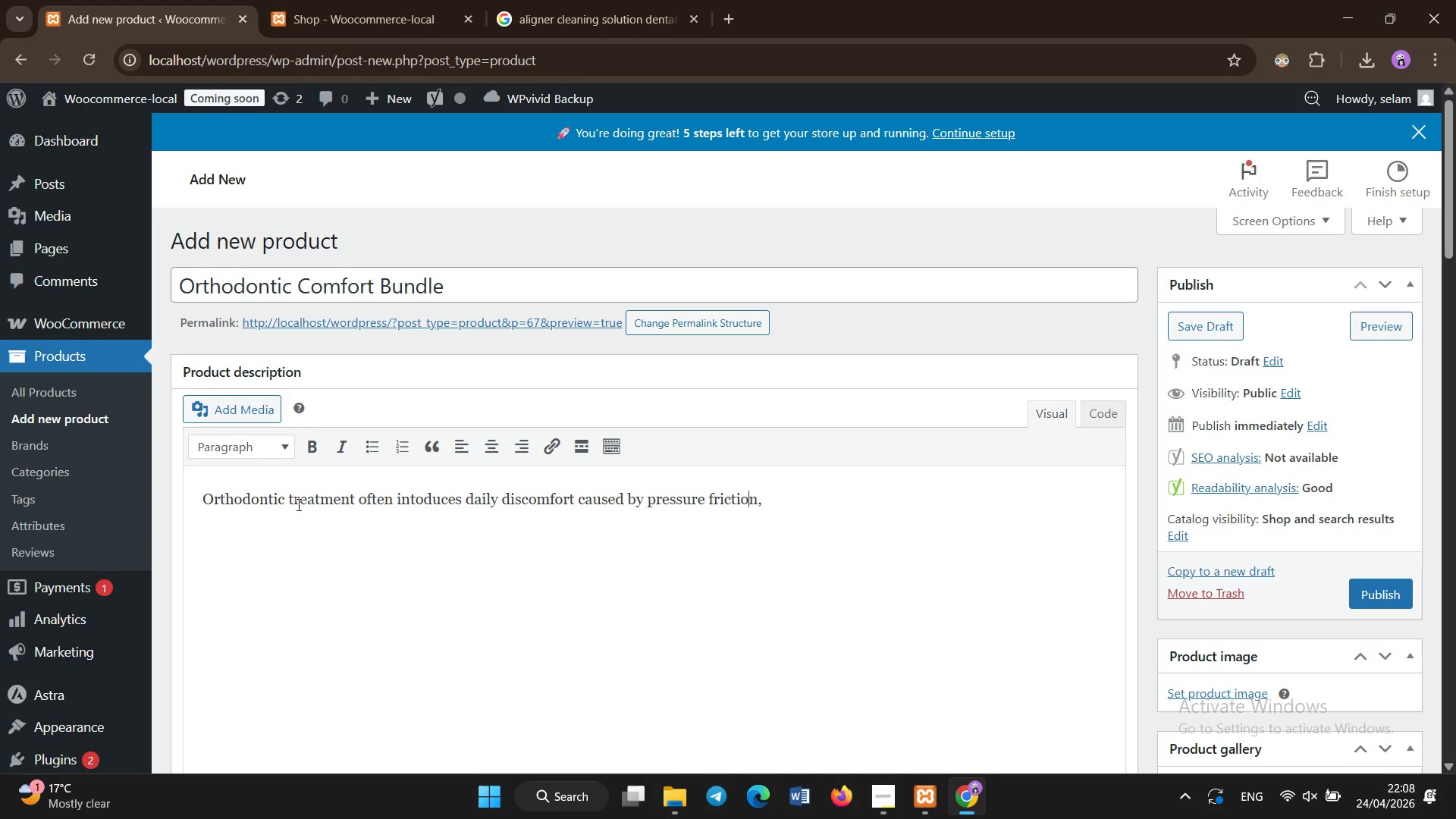 
key(ArrowLeft)
 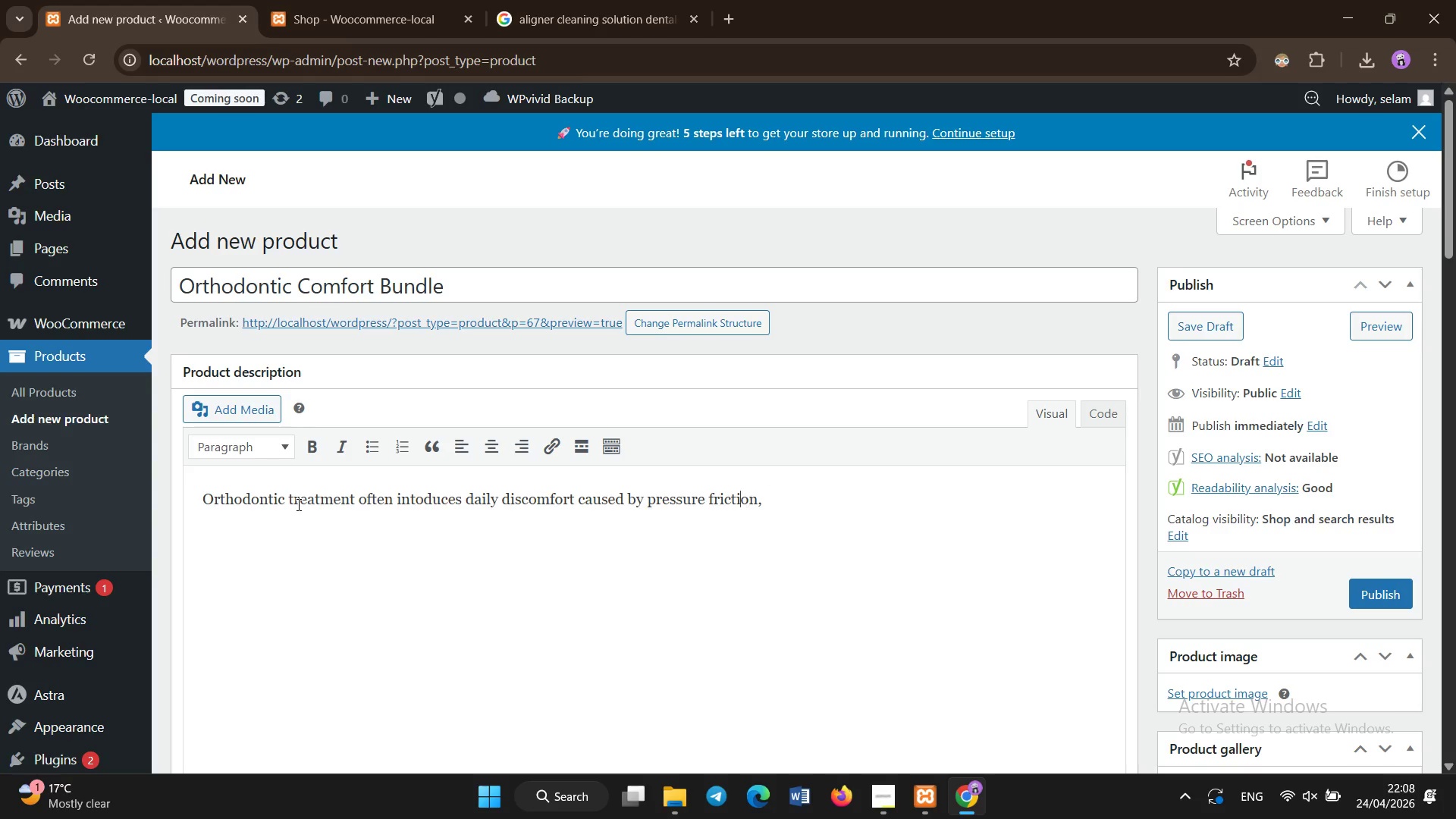 
key(ArrowLeft)
 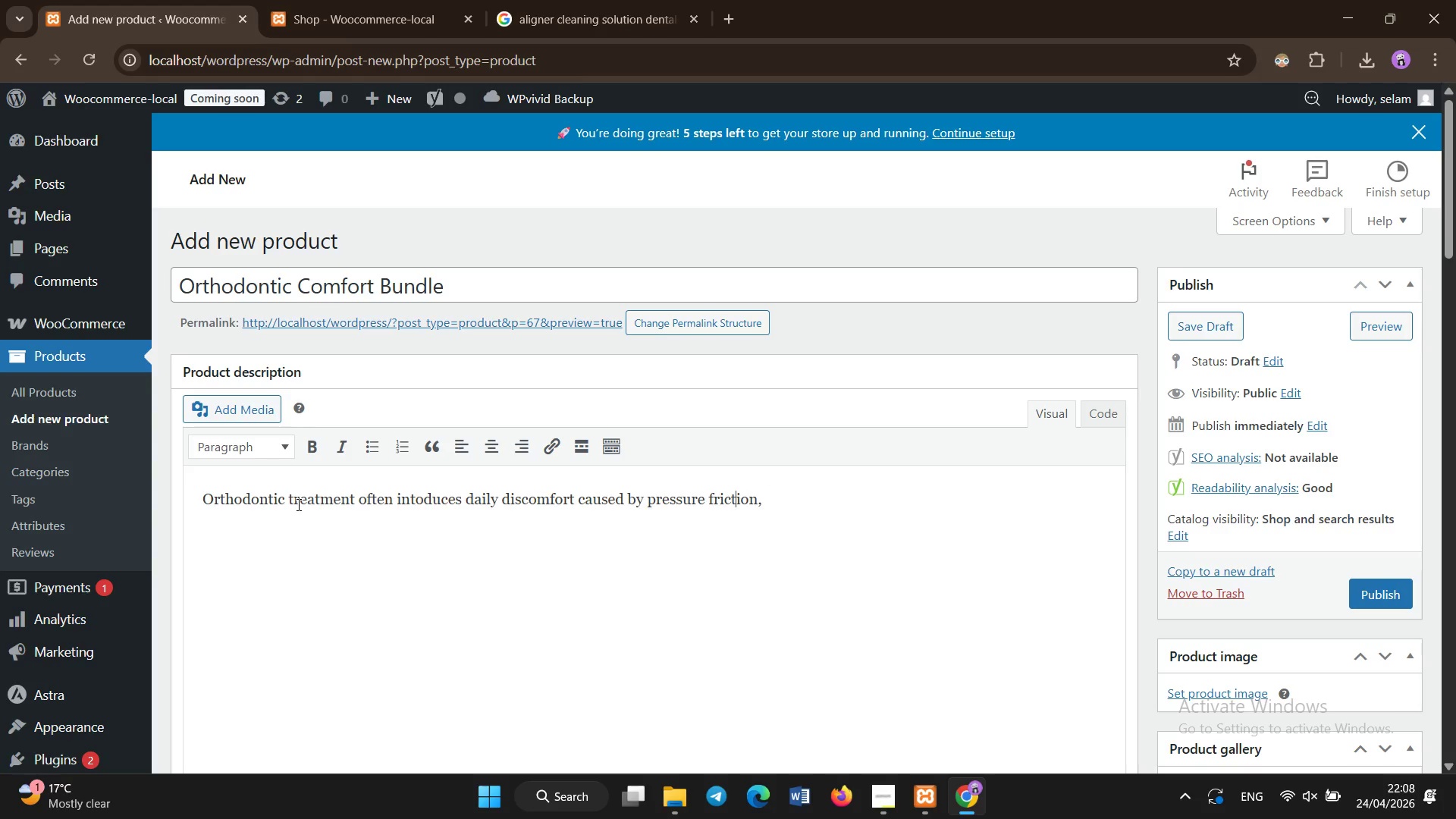 
key(ArrowLeft)
 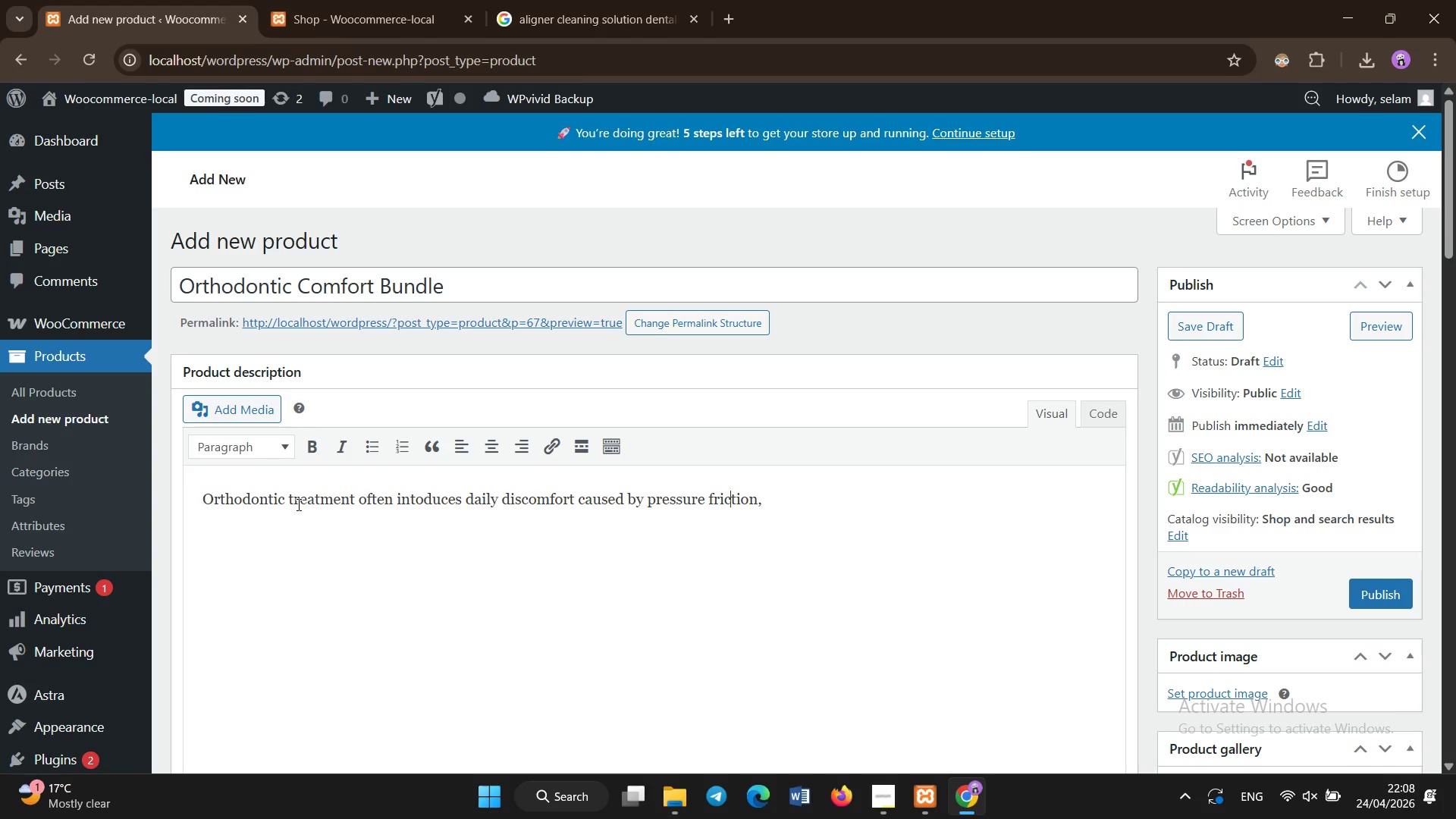 
key(ArrowLeft)
 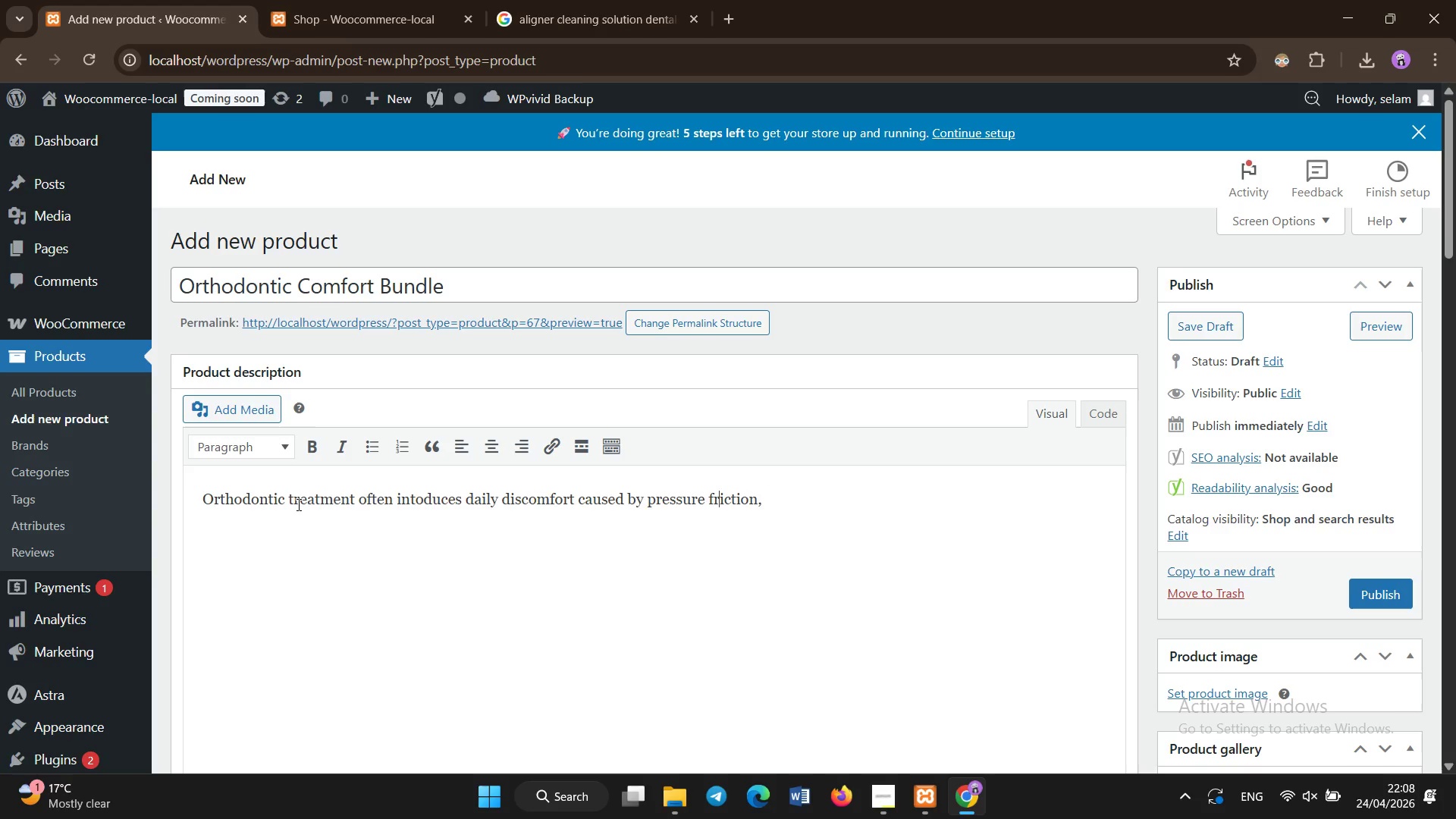 
key(ArrowLeft)
 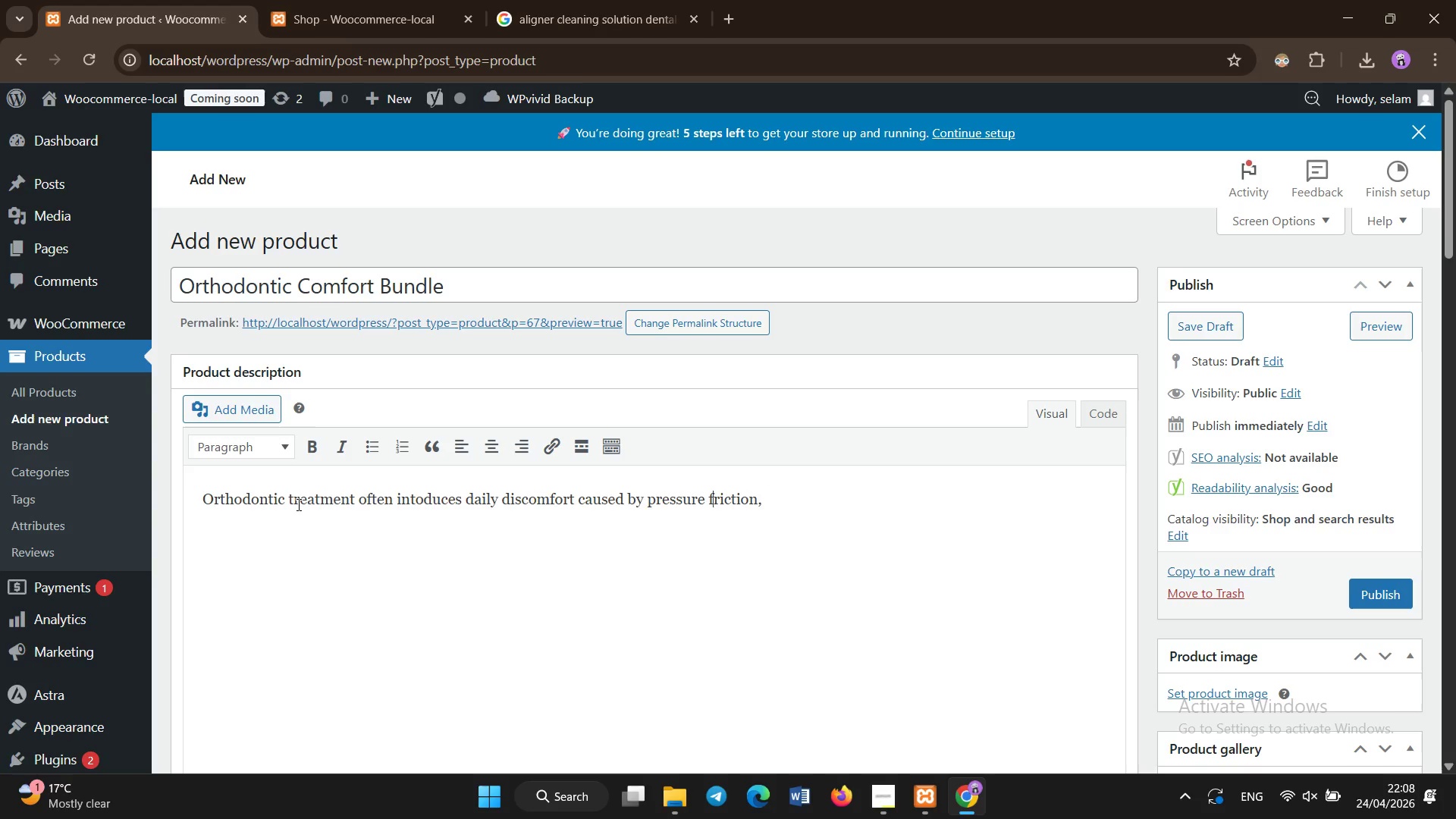 
key(ArrowLeft)
 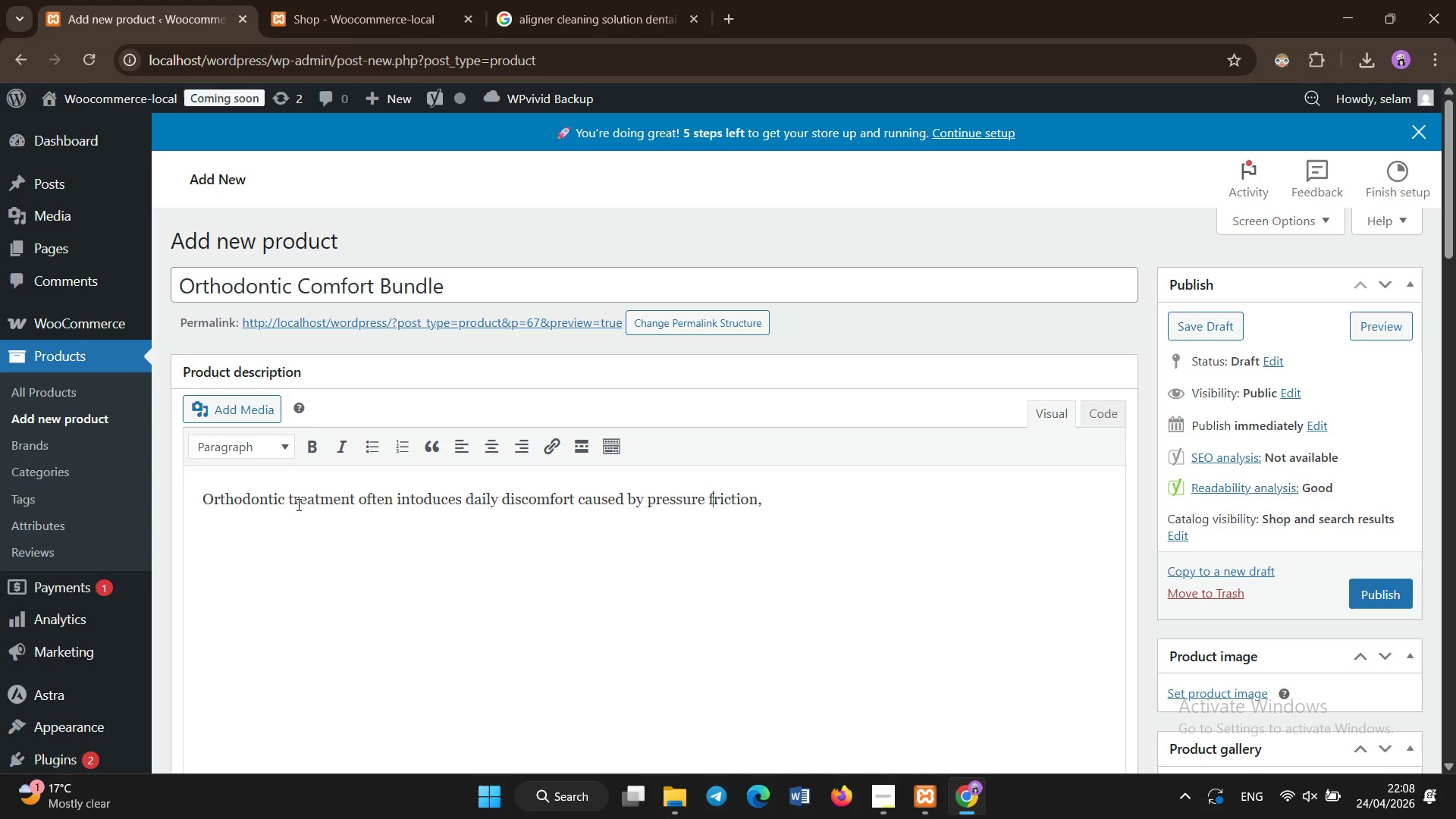 
key(ArrowLeft)
 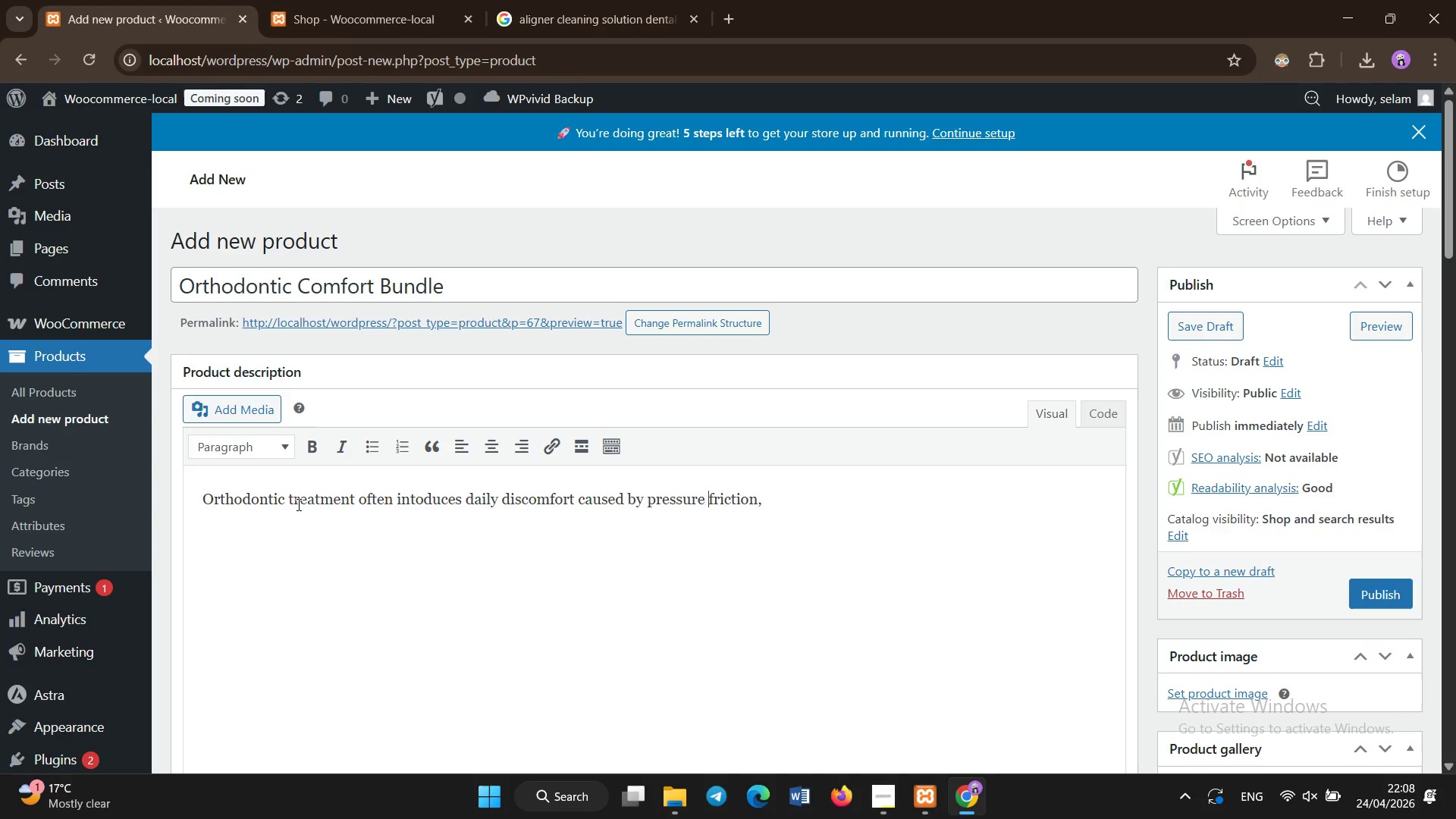 
key(ArrowLeft)
 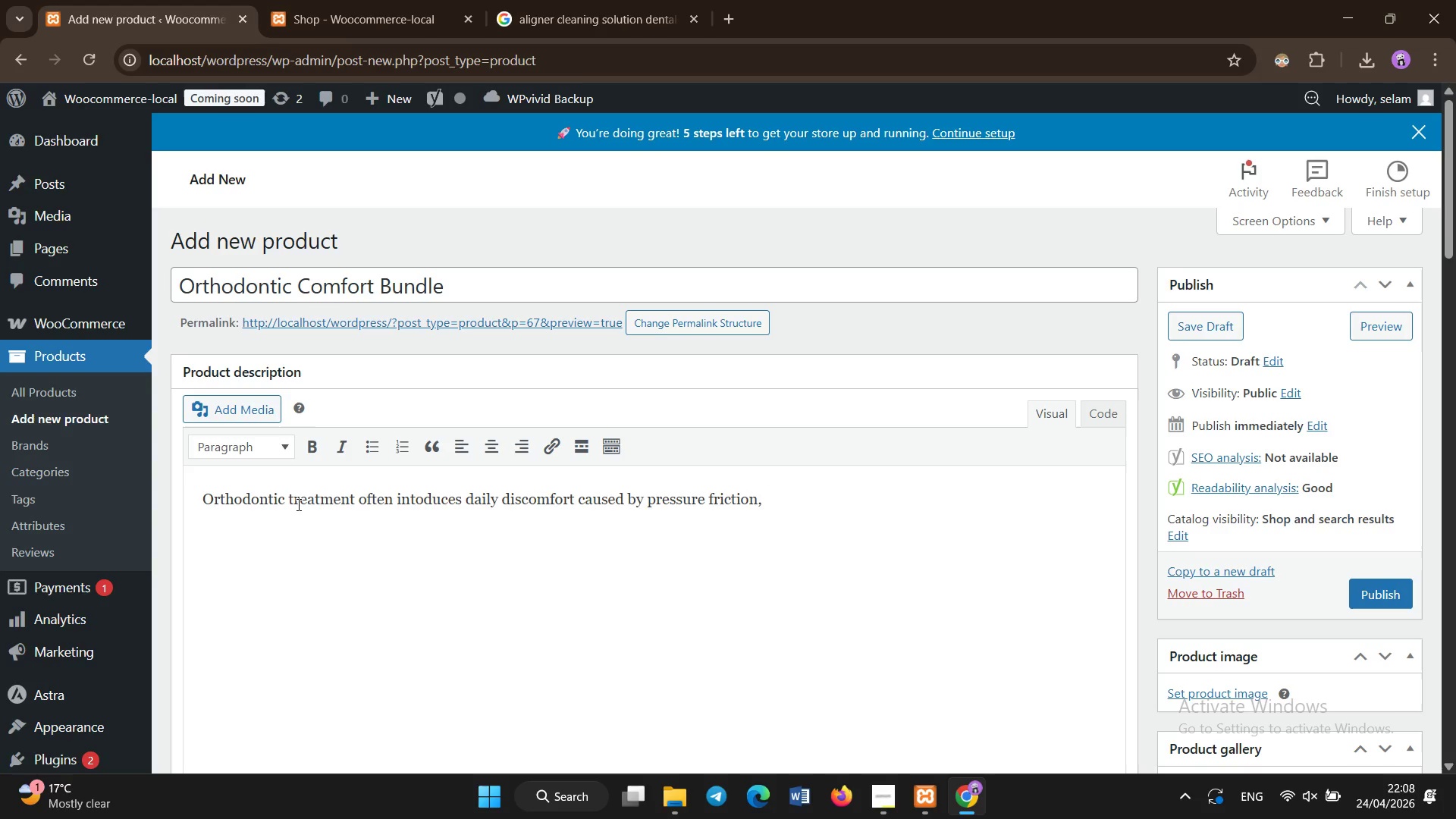 
key(Comma)
 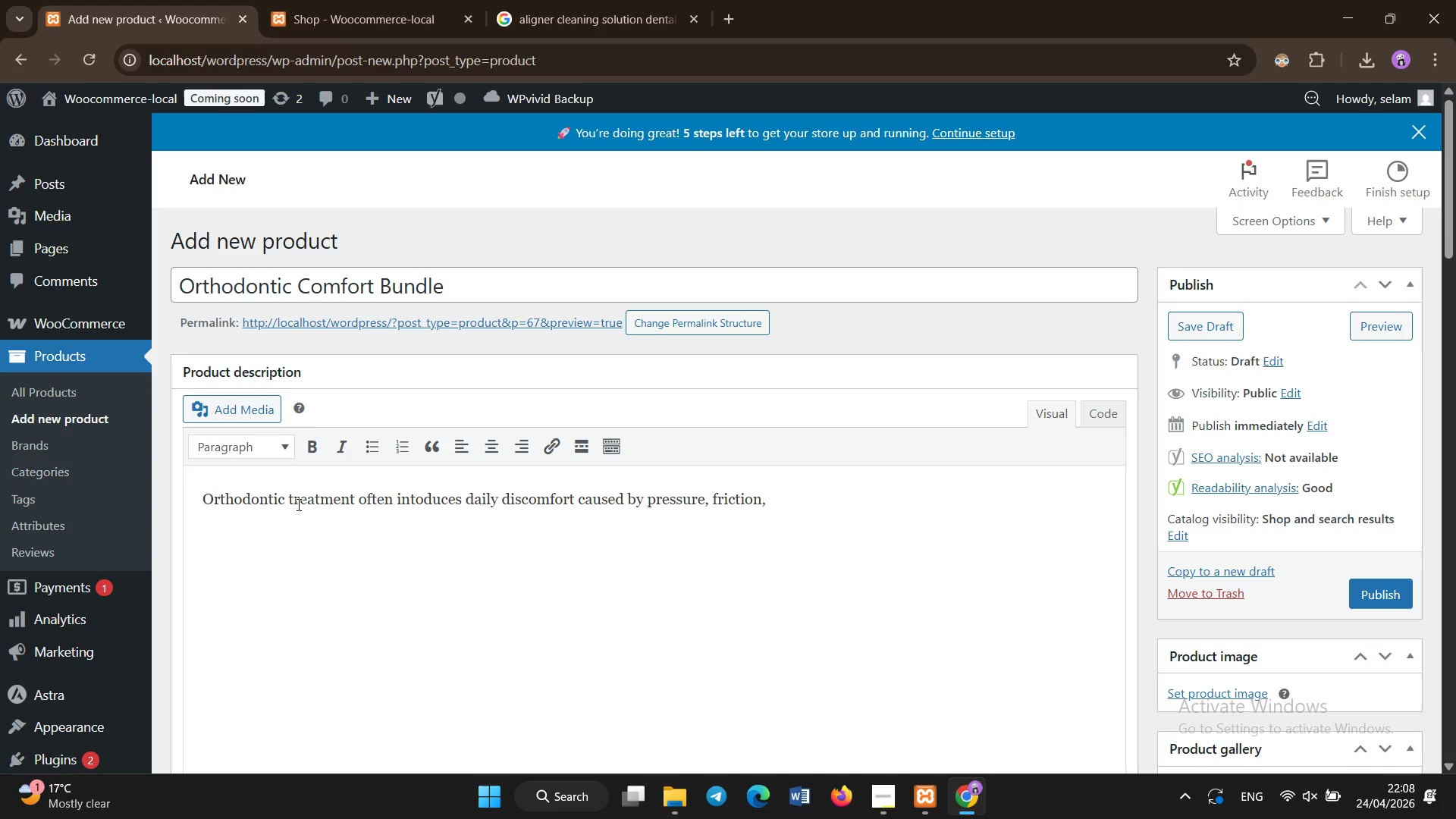 
hold_key(key=ArrowRight, duration=0.59)
 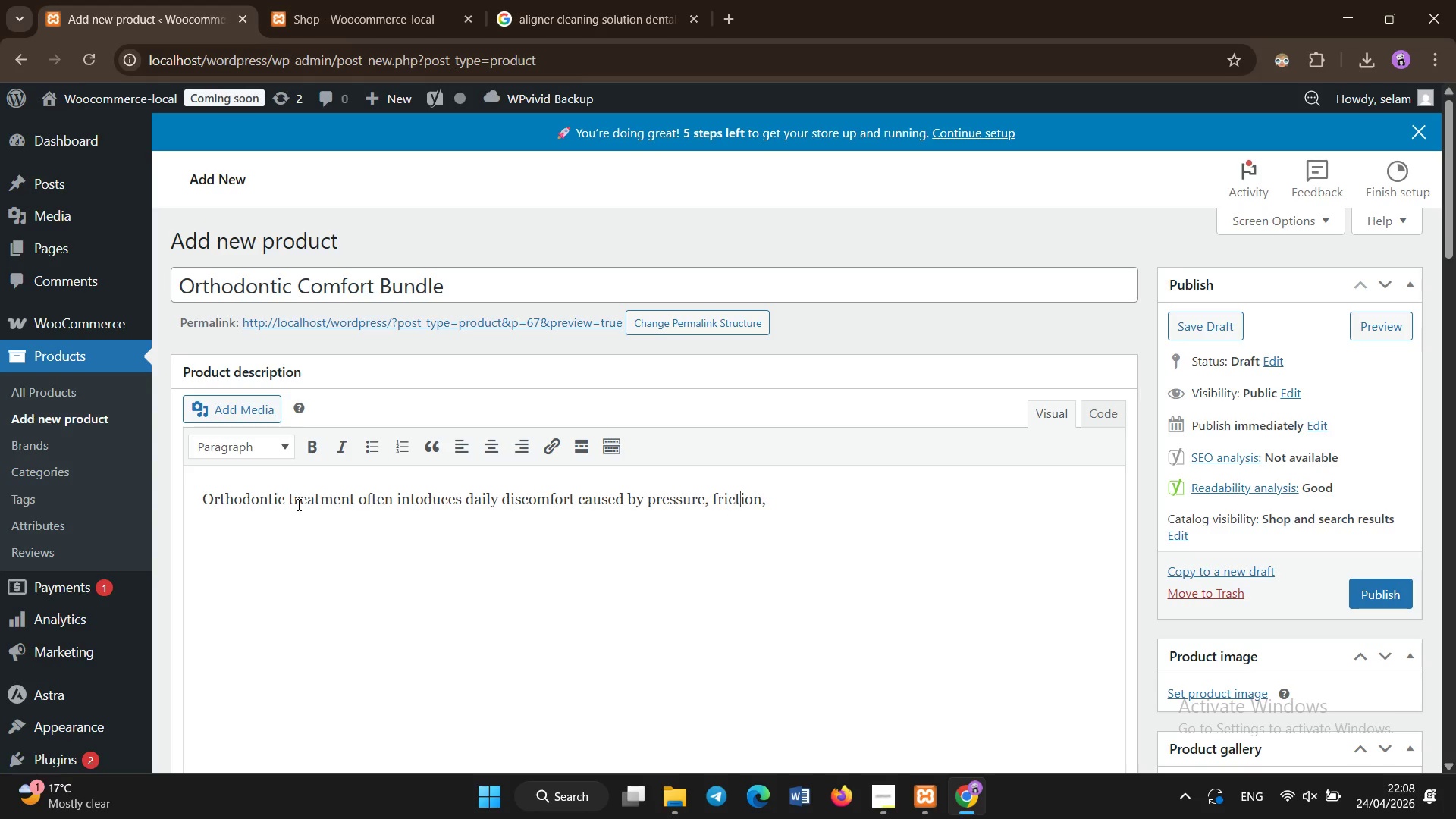 
key(ArrowRight)
 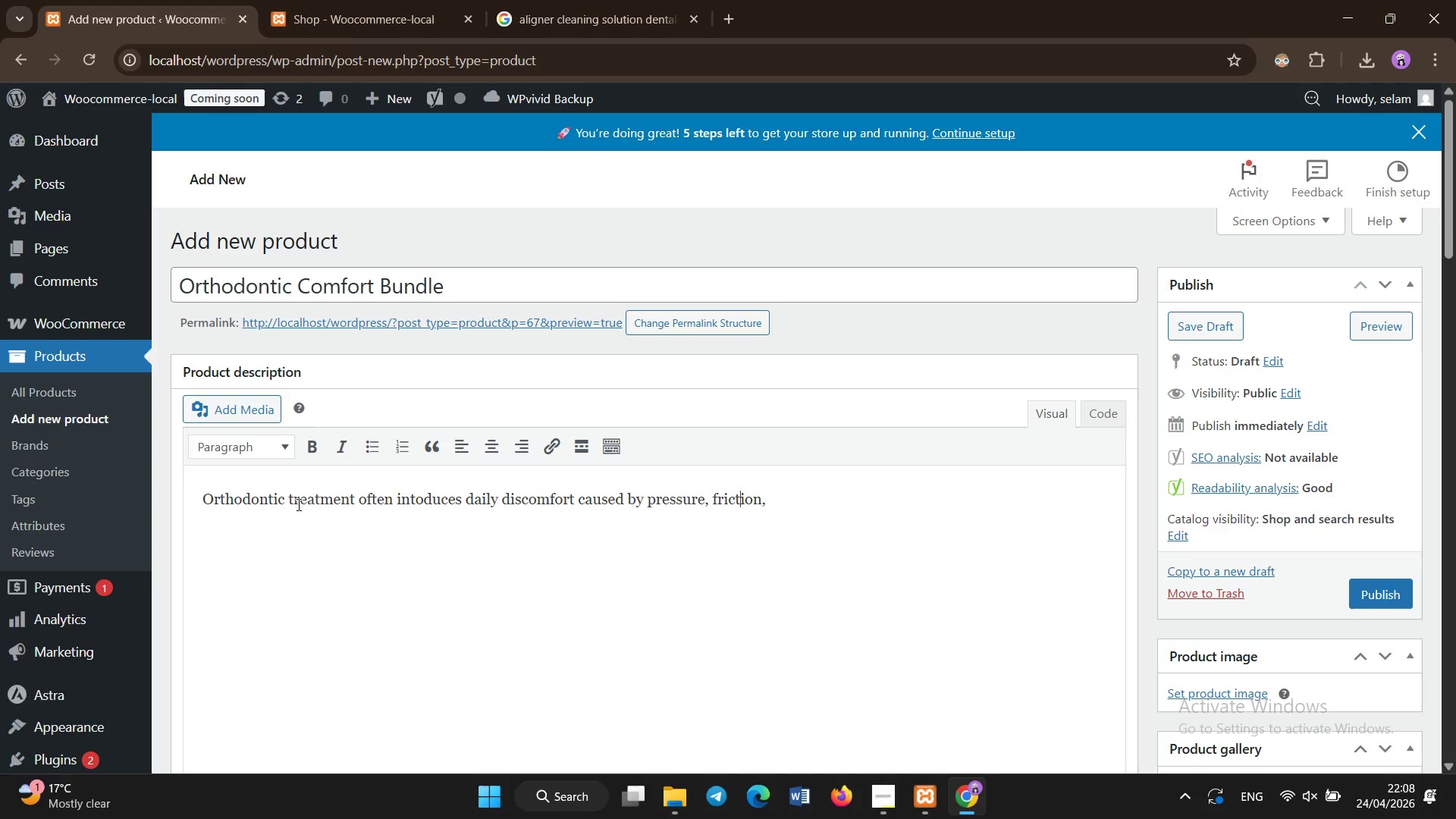 
key(ArrowRight)
 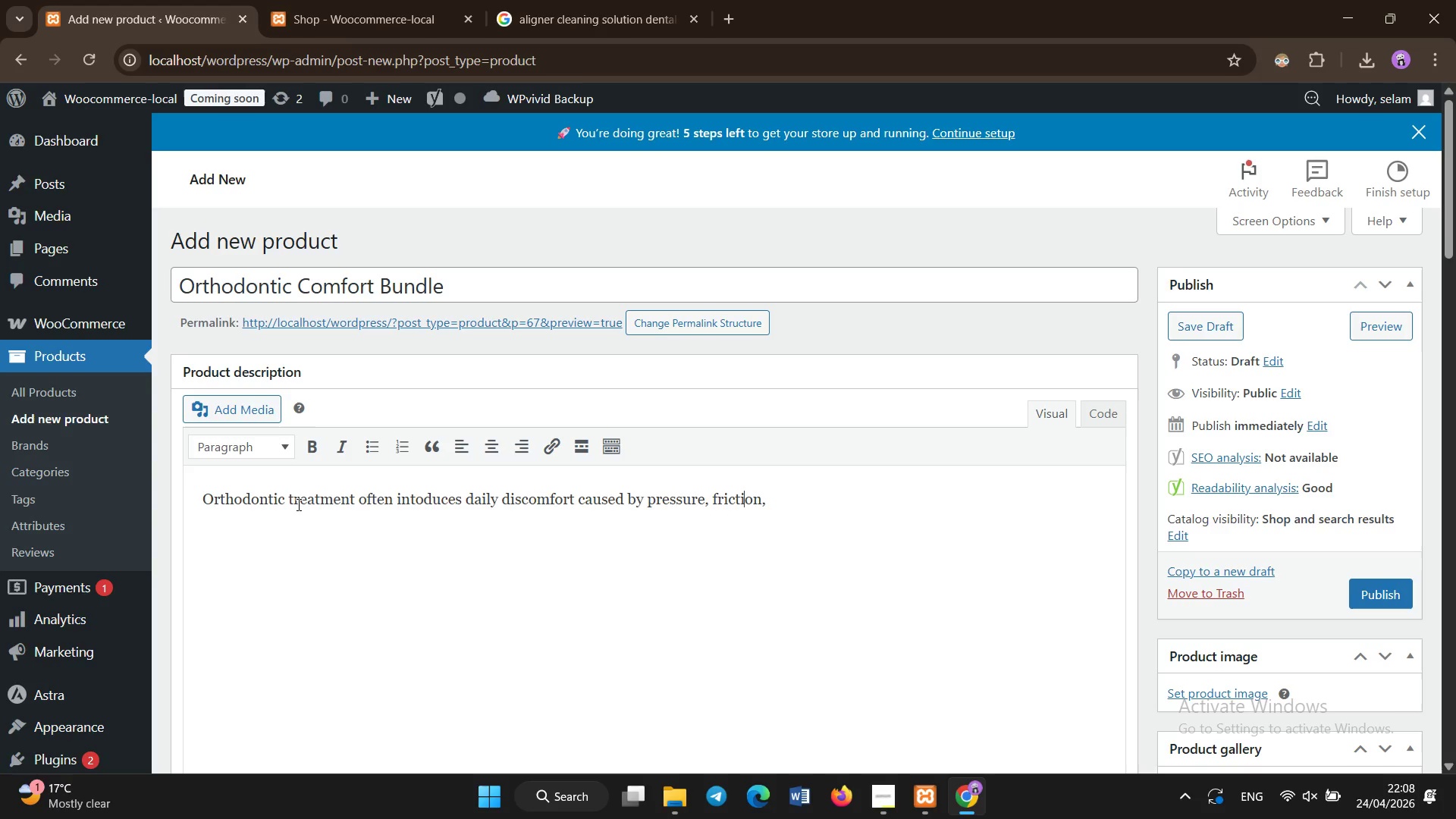 
key(ArrowRight)
 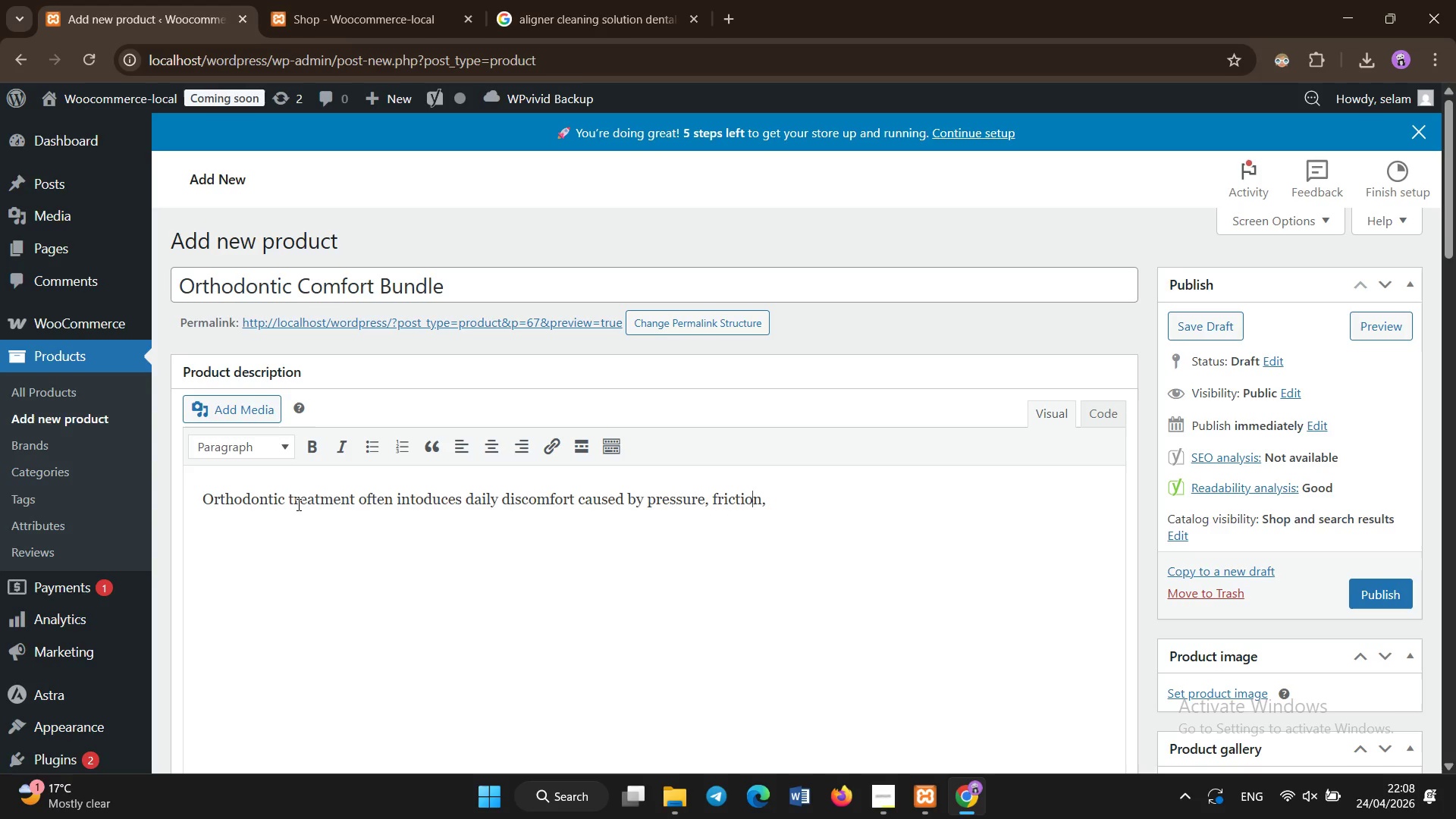 
key(ArrowRight)
 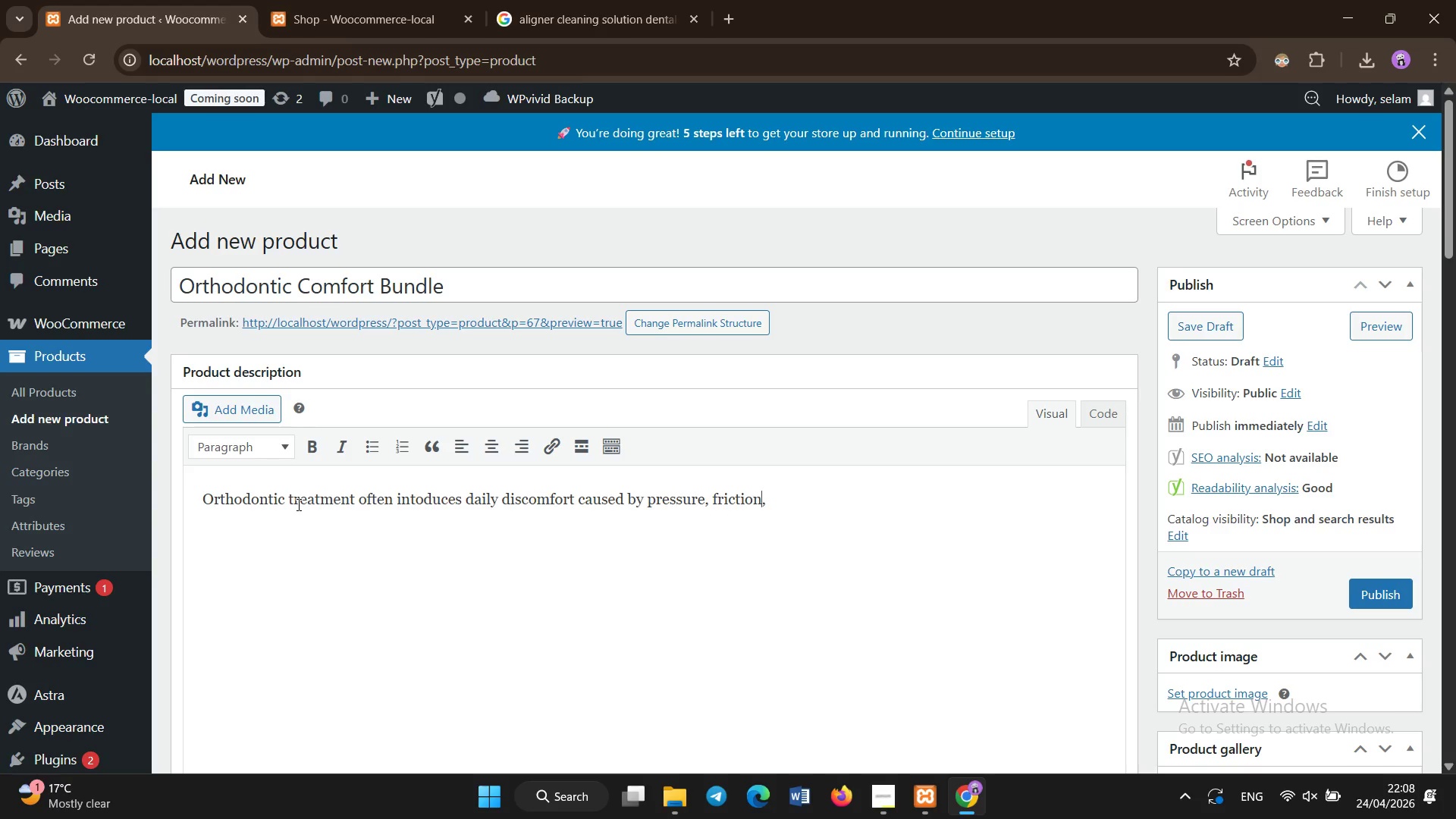 
key(ArrowRight)
 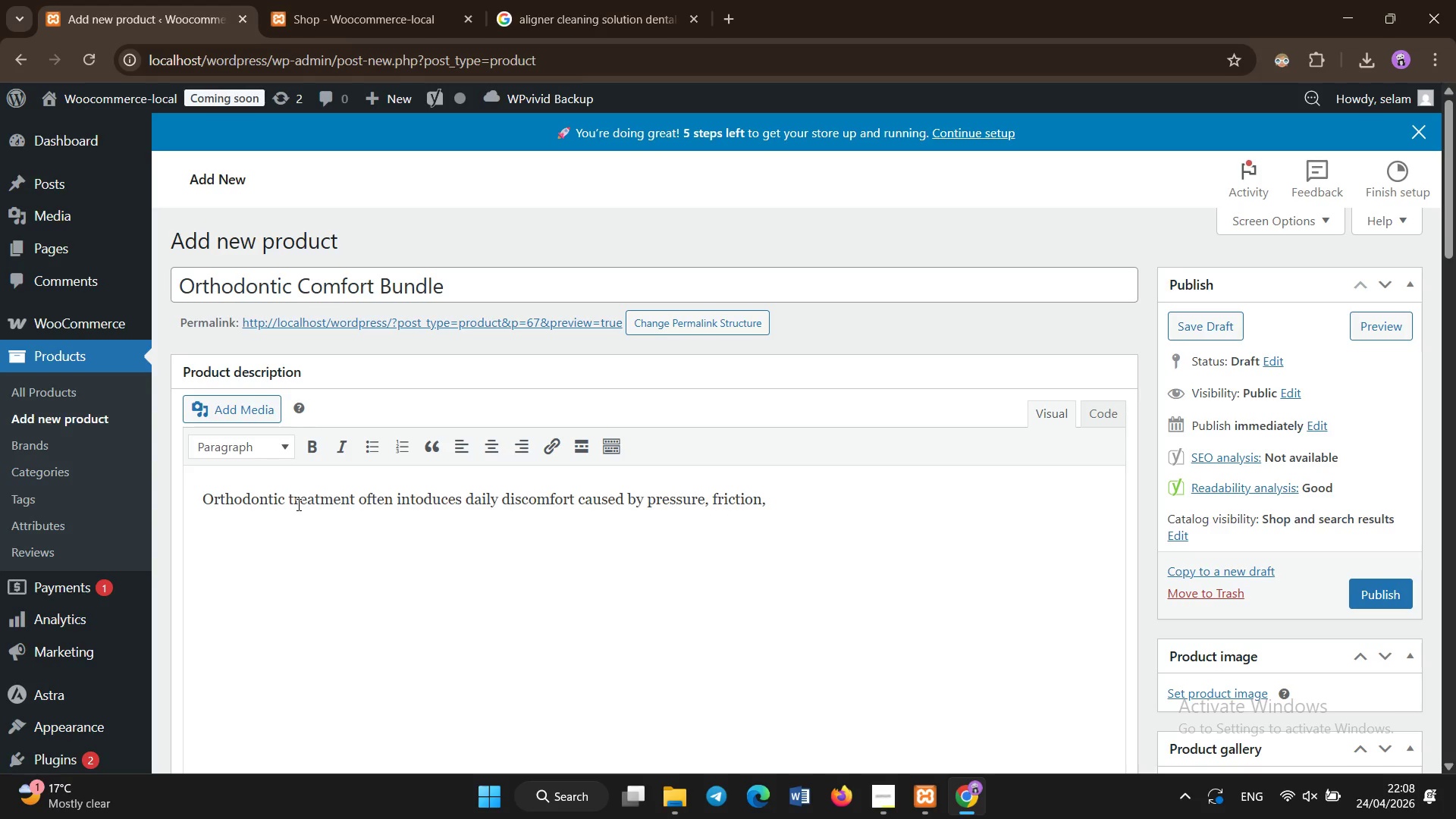 
type( and adjustments. Managing this discoumfort effectively is essential for maintaining consistency and avoiding distruptions in treatment. The Orthodontic Comfort Bundle is designed to provide ong)
key(Backspace)
type(going rlie)
key(Backspace)
key(Backspace)
key(Backspace)
type(elief and support for patients throug)
 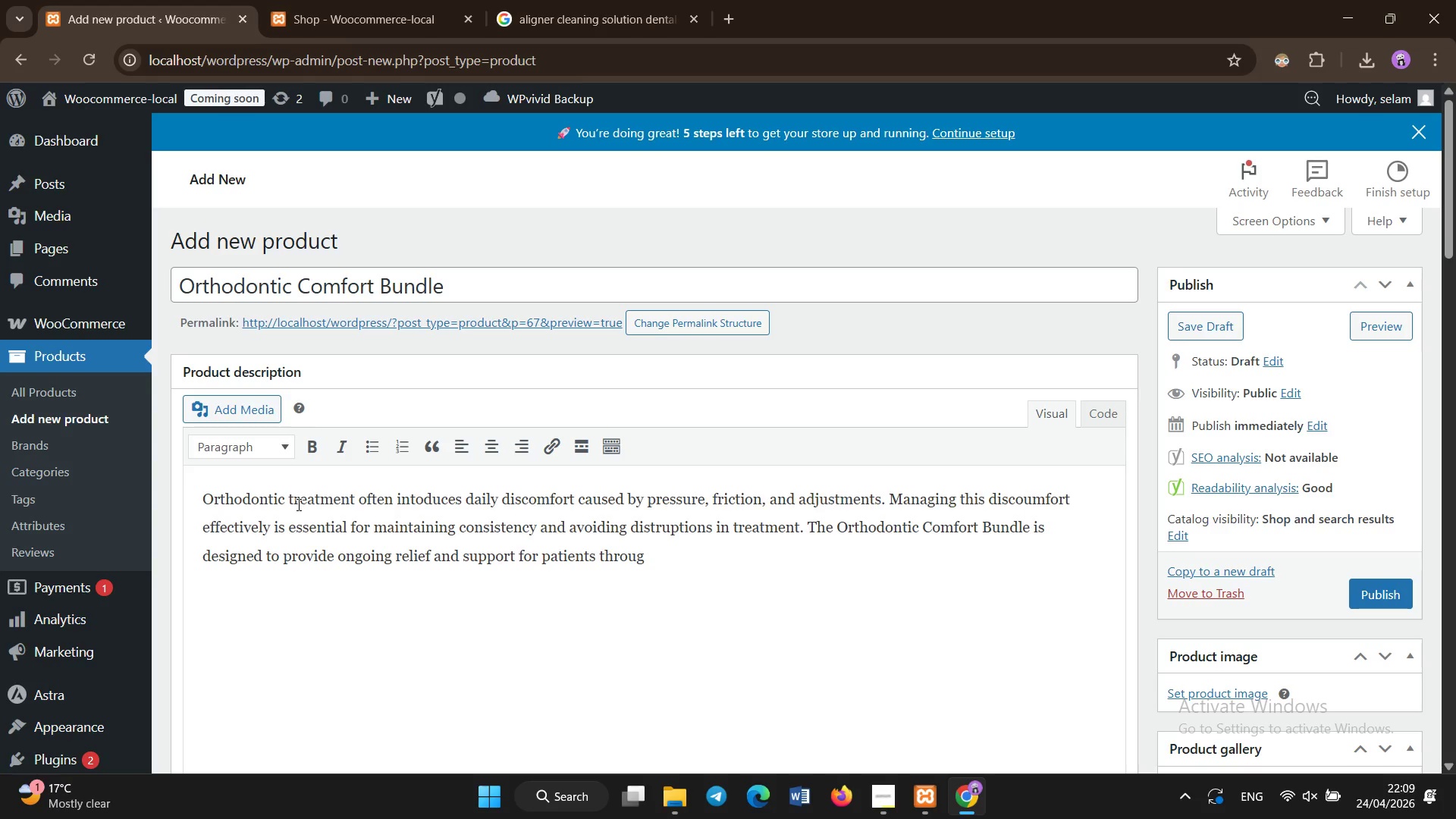 
type(hout their orthodontic journey.)
 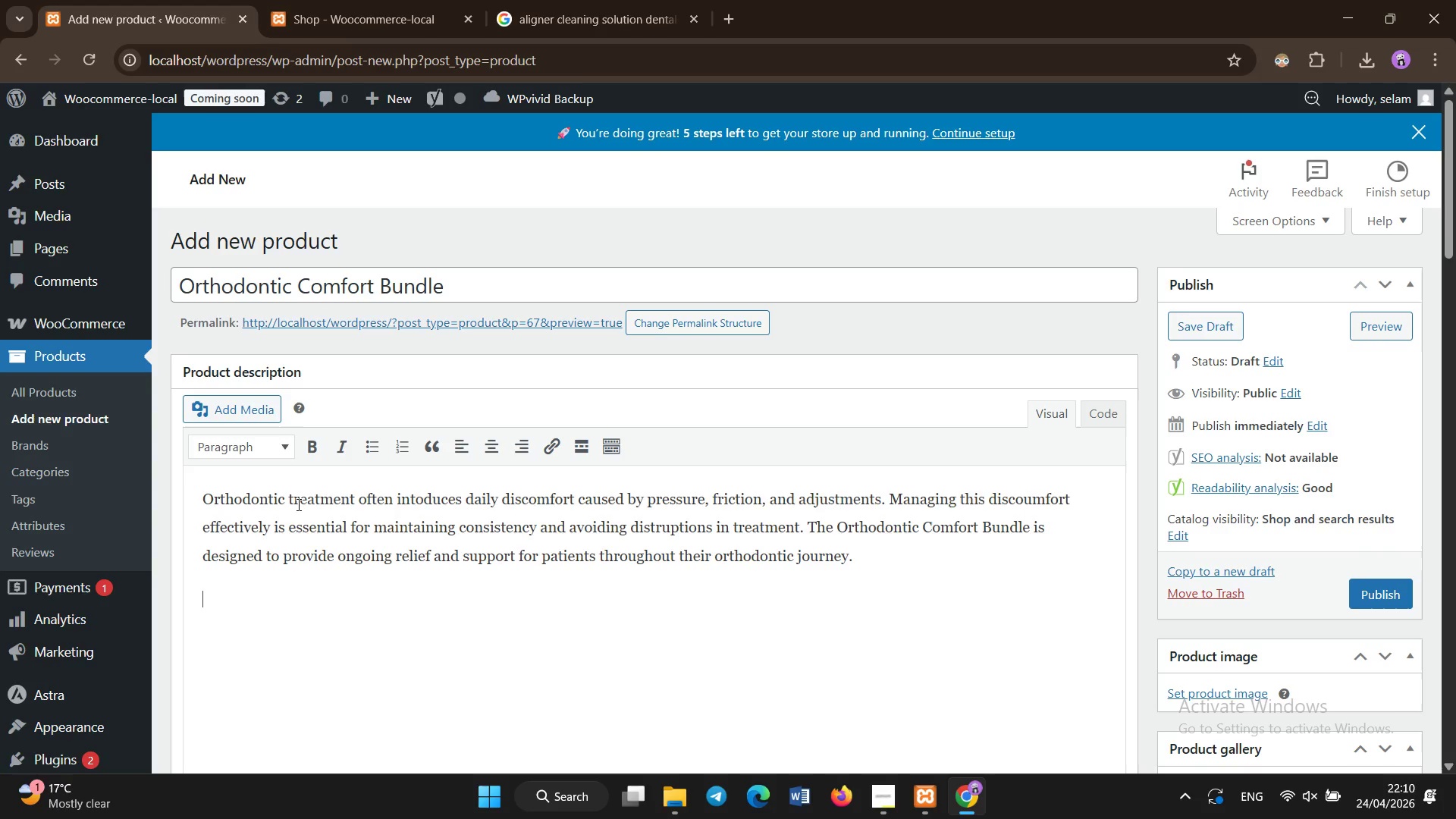 
key(Enter)
 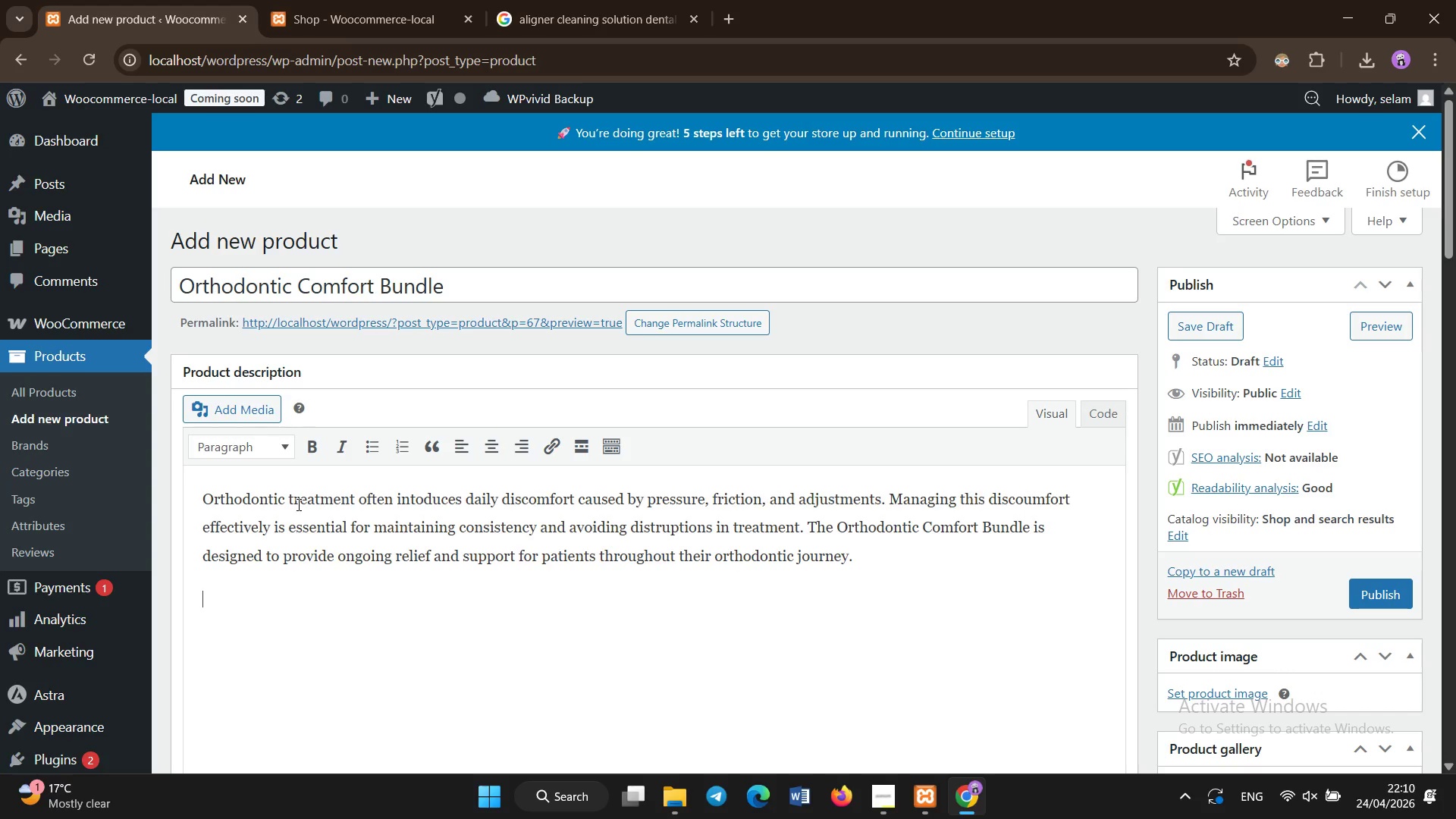 
type(This bundle includes essential confort tools sucn )
key(Backspace)
key(Backspace)
type(h as protective materials for sensitve areas and supportive care items that reduce irritation. It is designed for )
 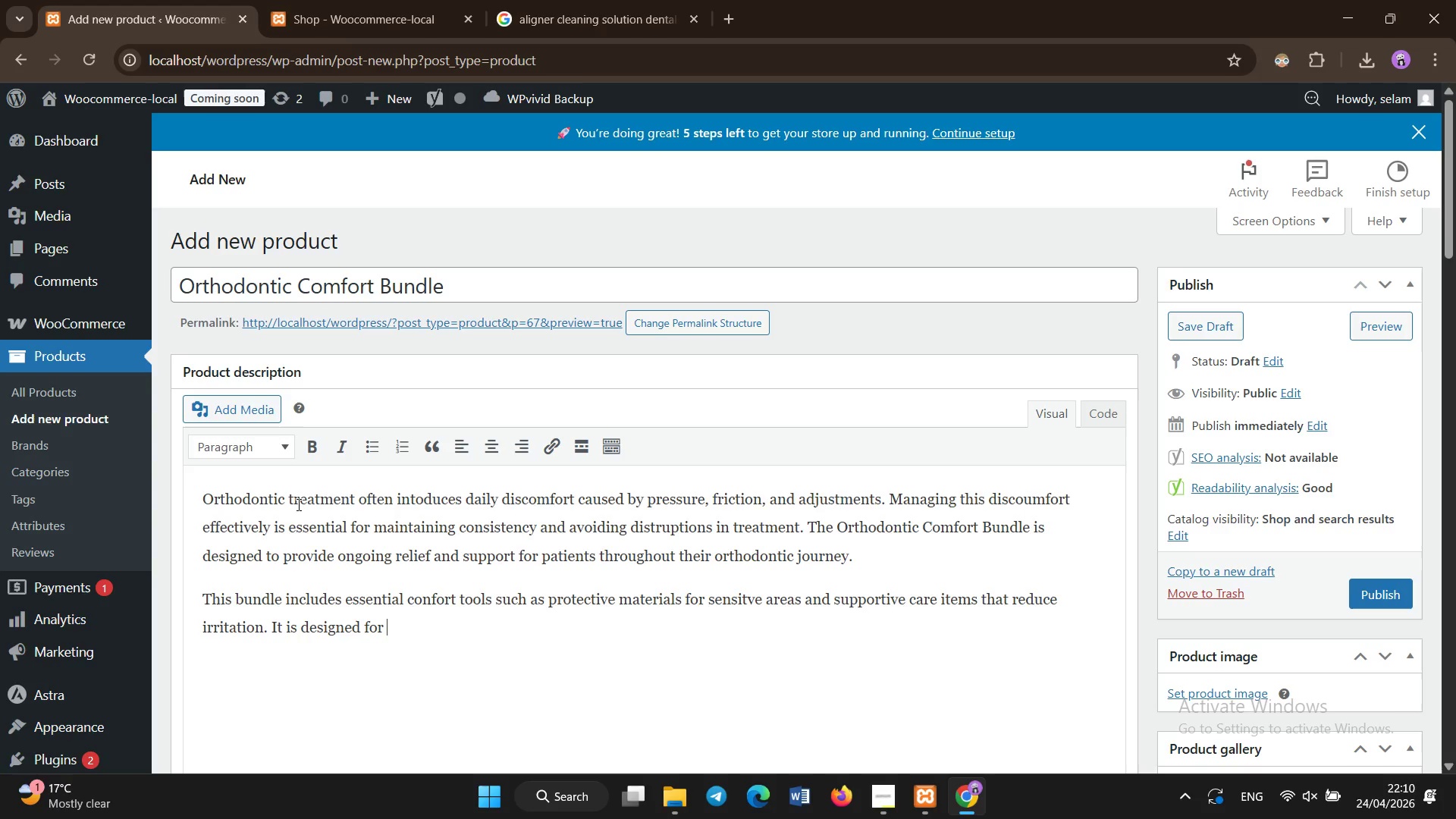 
type(both brace and aligner user who need consistent comfort rth)
key(Backspace)
key(Backspace)
type(th)
key(Backspace)
key(Backspace)
key(Backspace)
type(throughoou)
key(Backspace)
key(Backspace)
type(ut the dy)
key(Backspace)
type(ay.)
 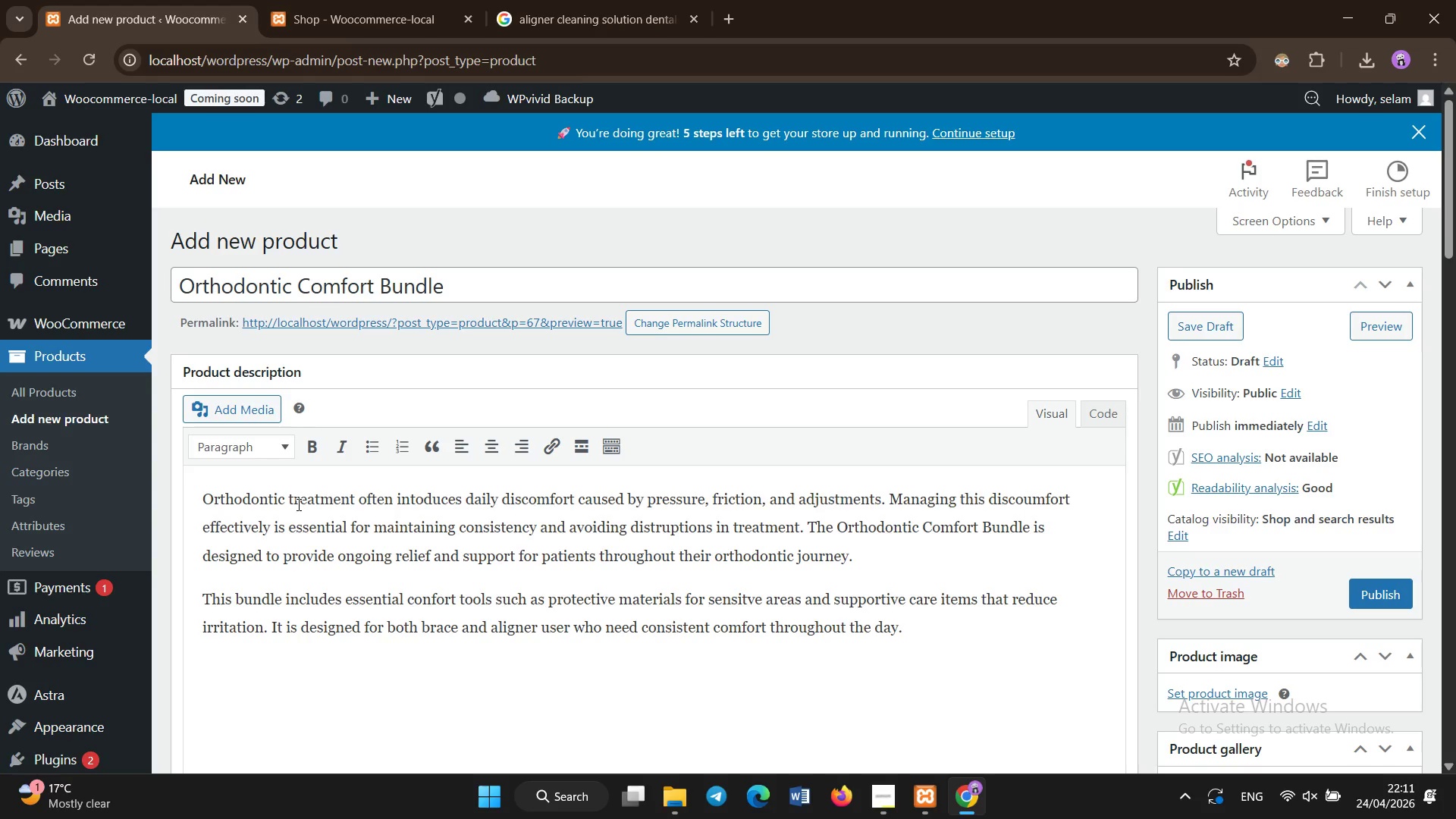 
key(Enter)
 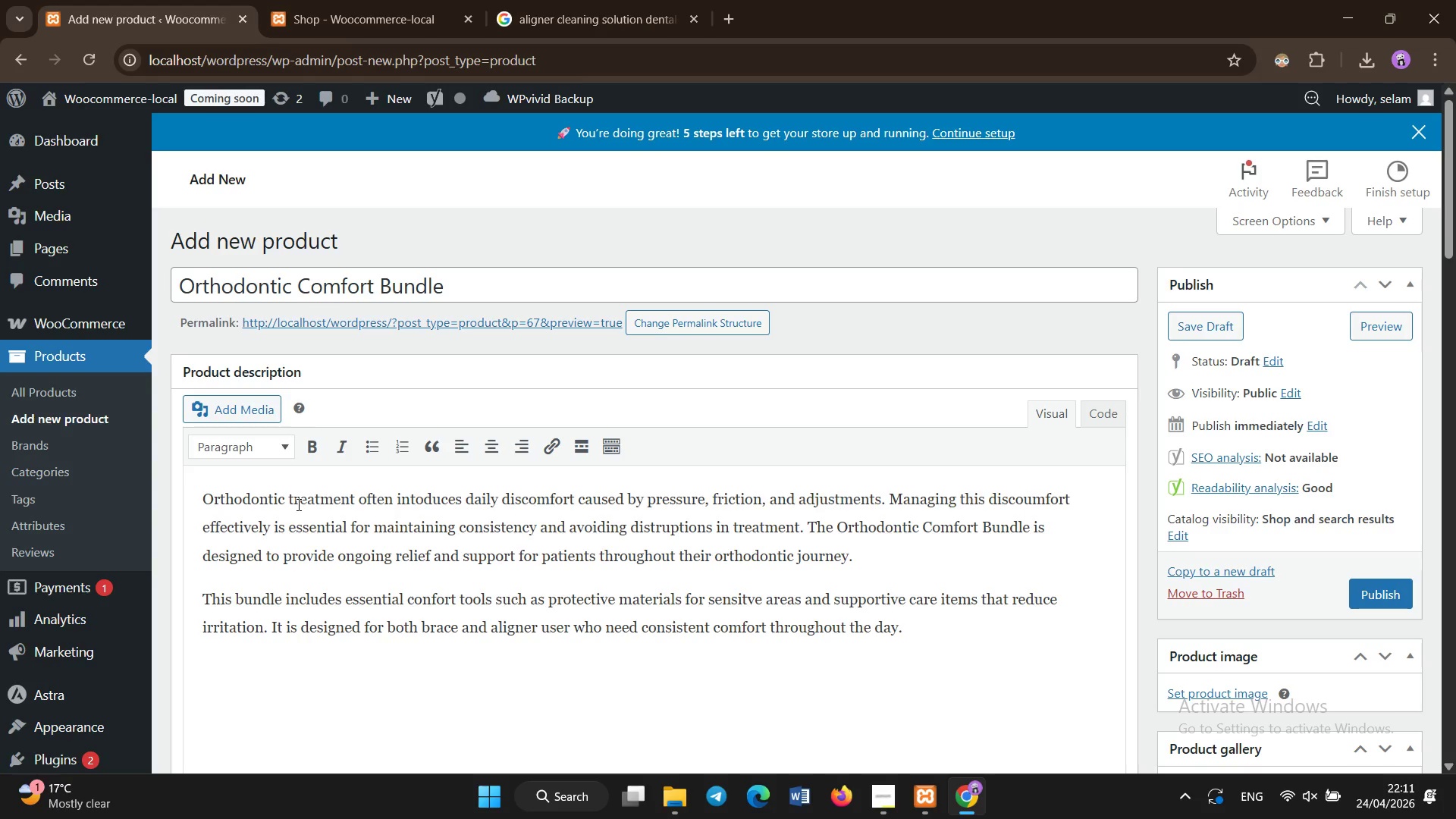 
scroll: coordinate [299, 505], scroll_direction: down, amount: 1.0
 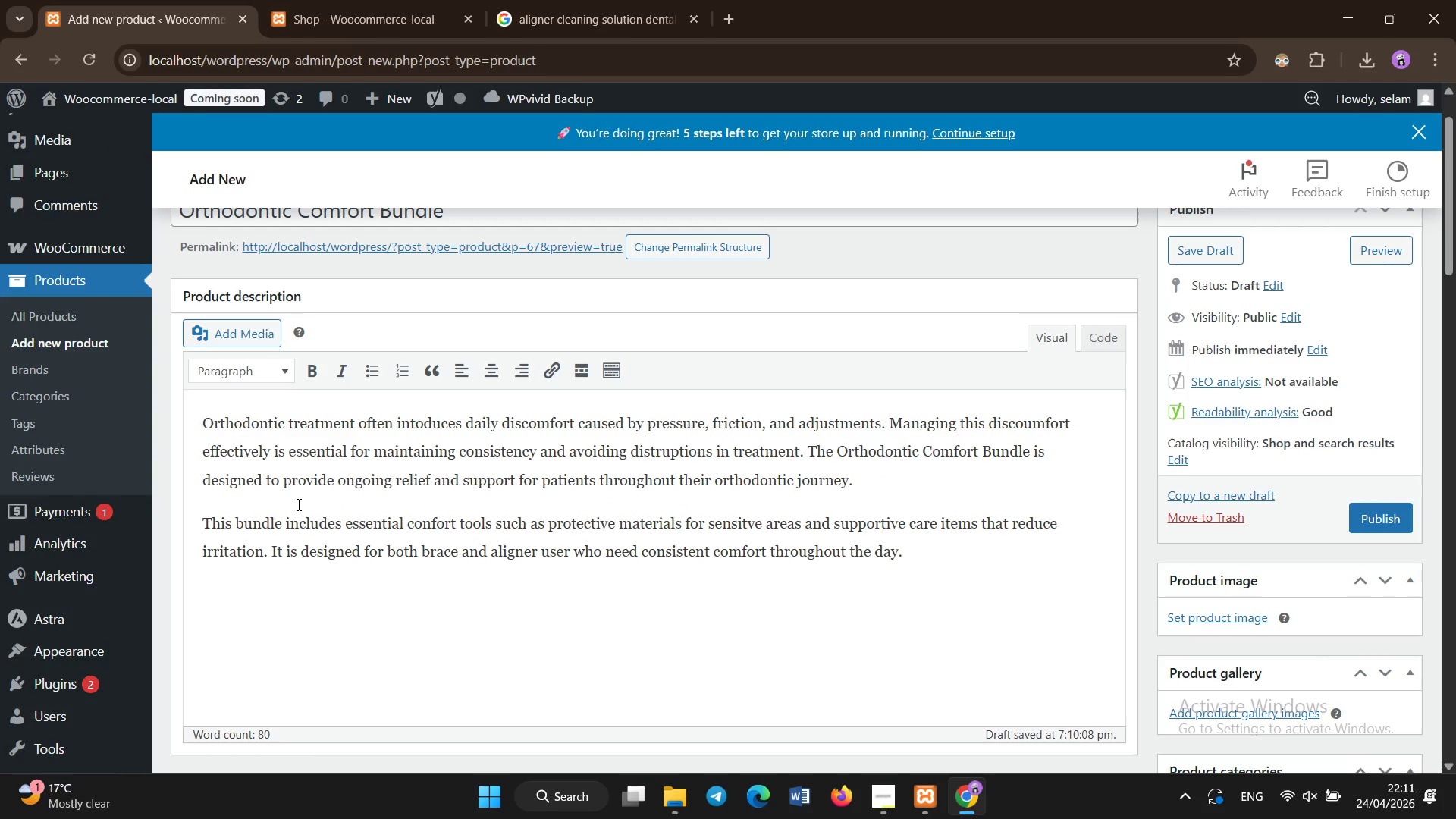 
type(The kit helps user manag discomfort proactively, improving theri co)
key(Backspace)
key(Backspace)
type(overall treatment experience )
key(Backspace)
type(. By reducing irritation and suppori)
key(Backspace)
type(ting oral comfort )
key(Backspace)
type(, it allows patients to fou)
key(Backspace)
type(cus on progress rather than pain.)
 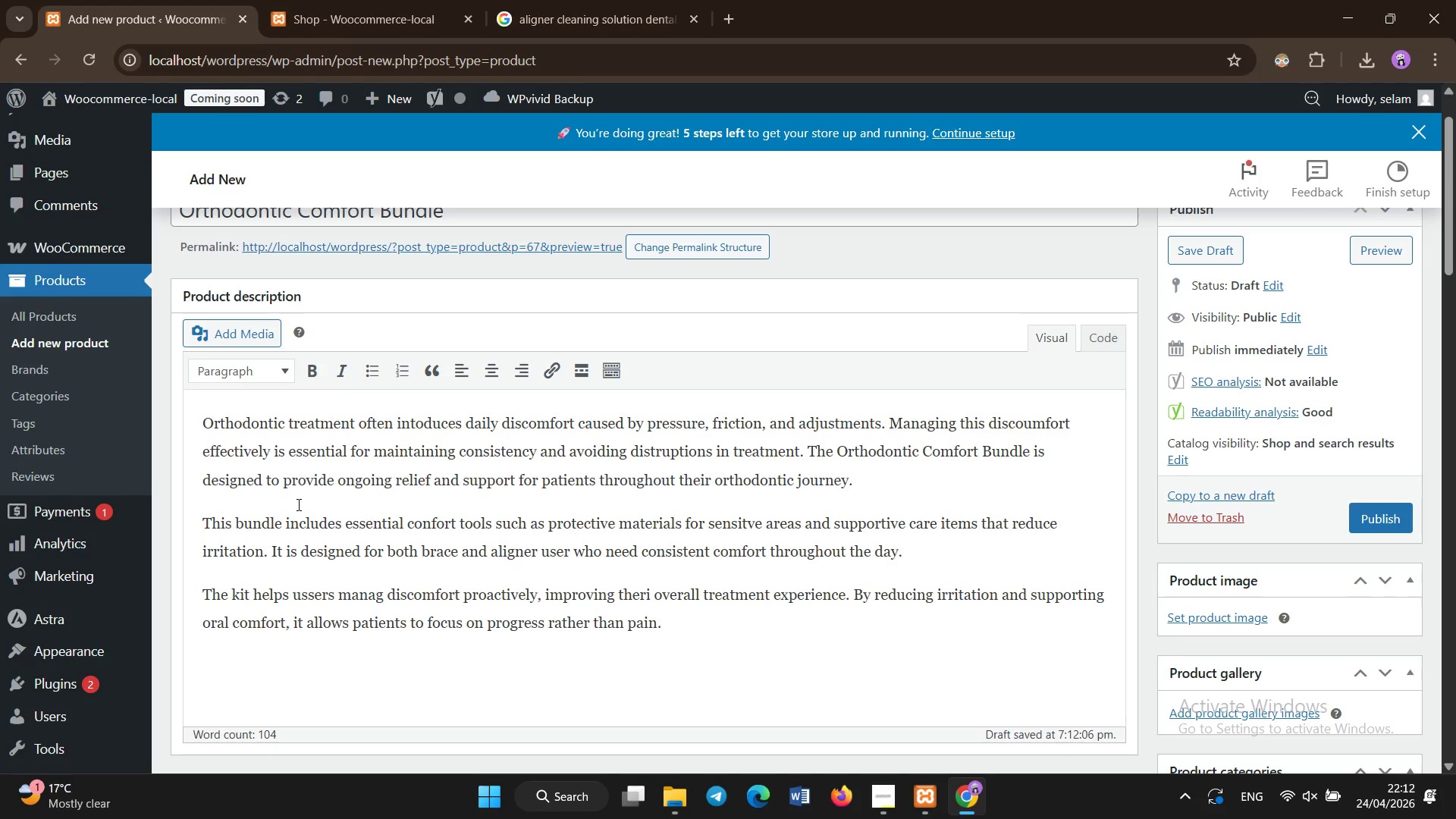 
key(Enter)
 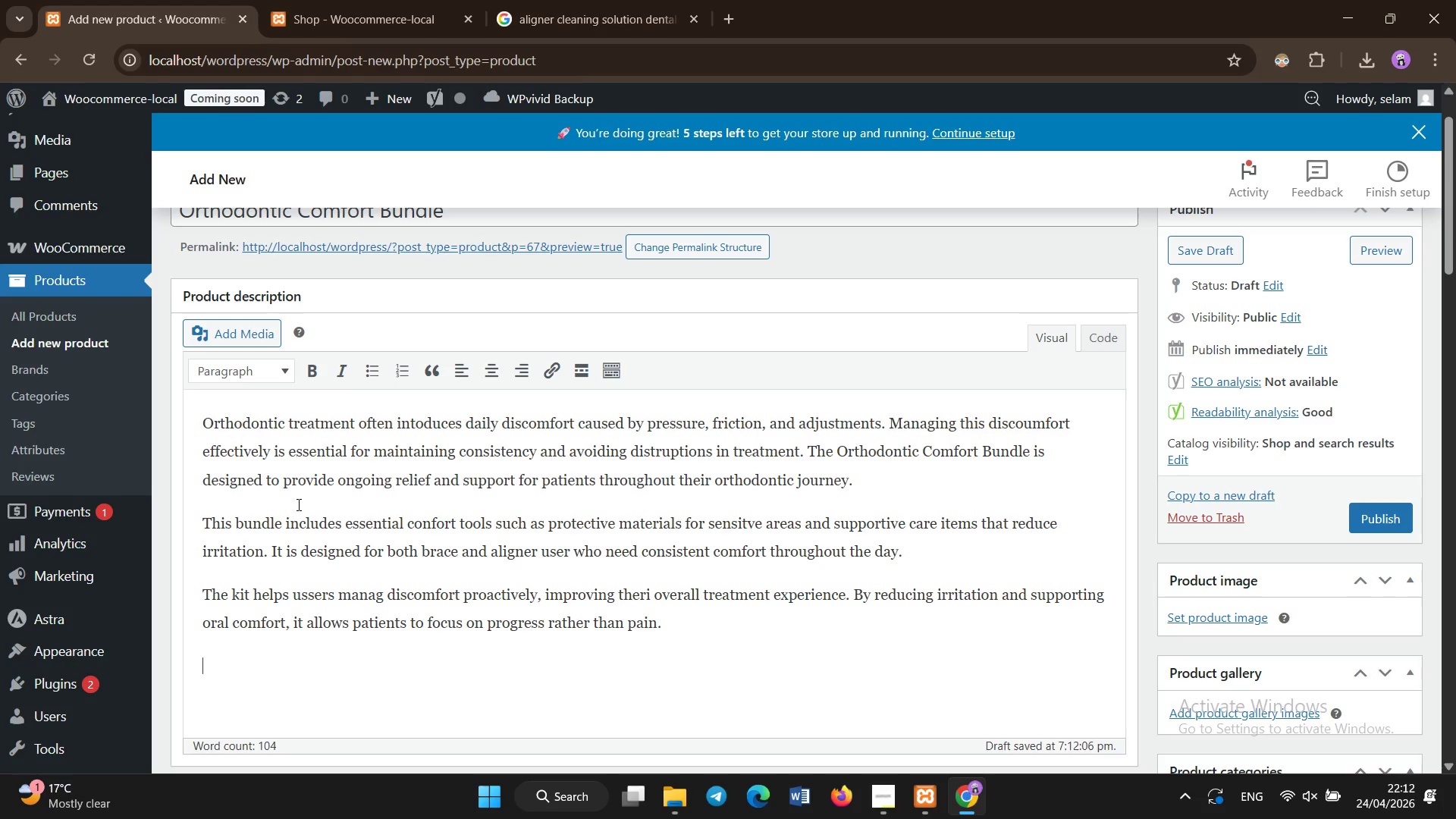 
type(This product is ideal for anyone undergoing orht)
key(Backspace)
key(Backspace)
type(thodontic treatment who wants a reliable and conveient solution )
 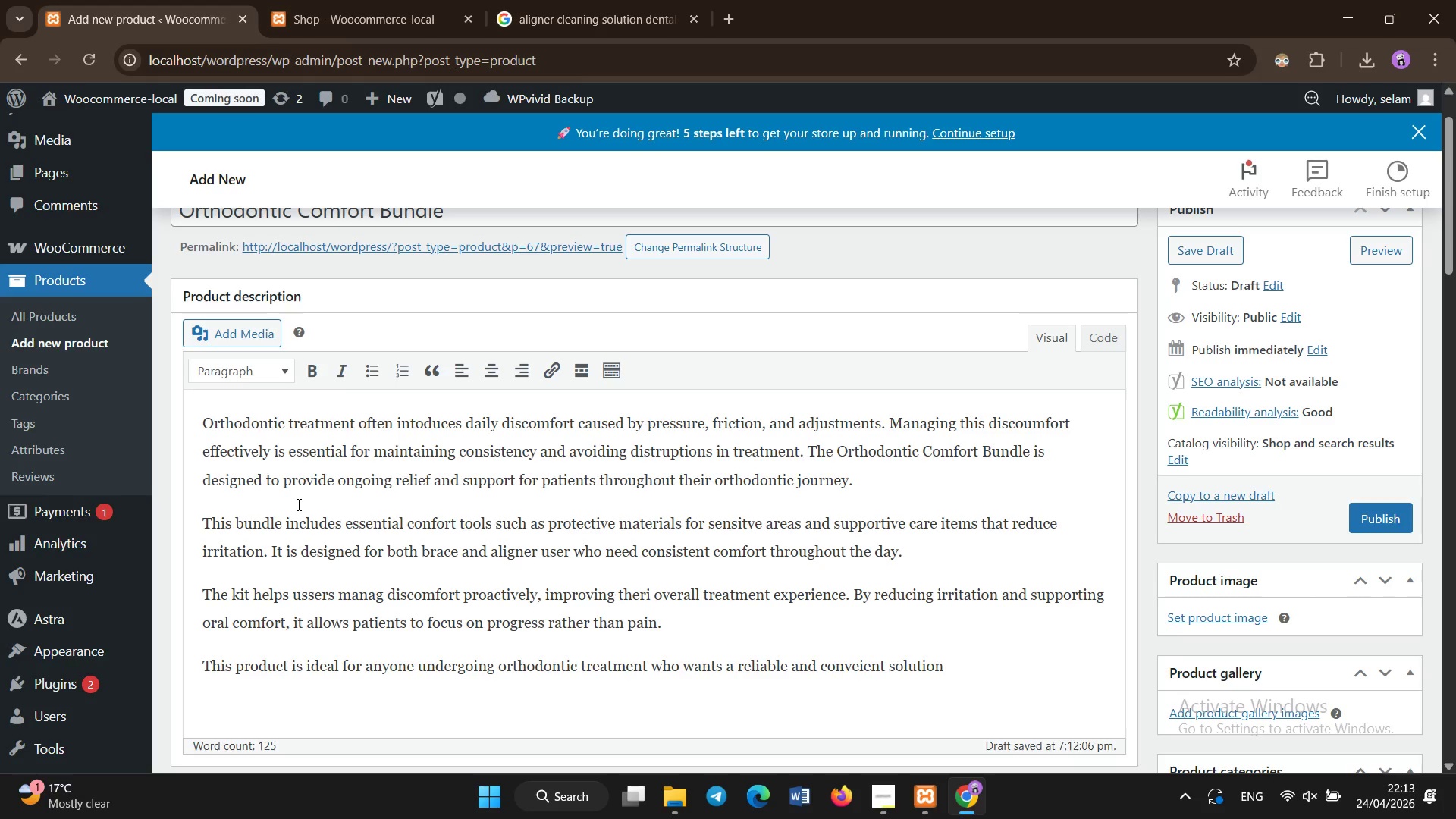 
key(ArrowLeft)
 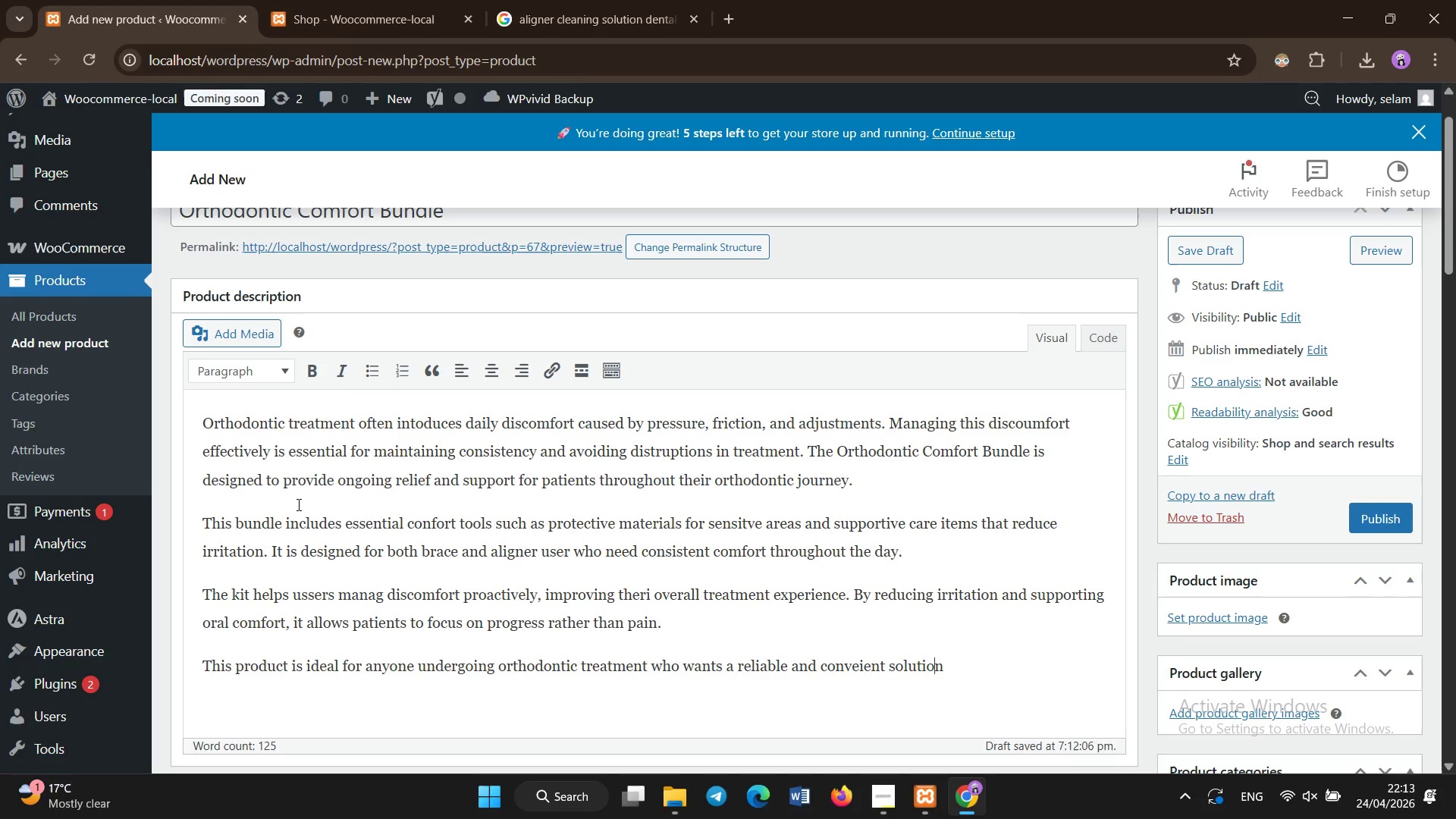 
key(ArrowLeft)
 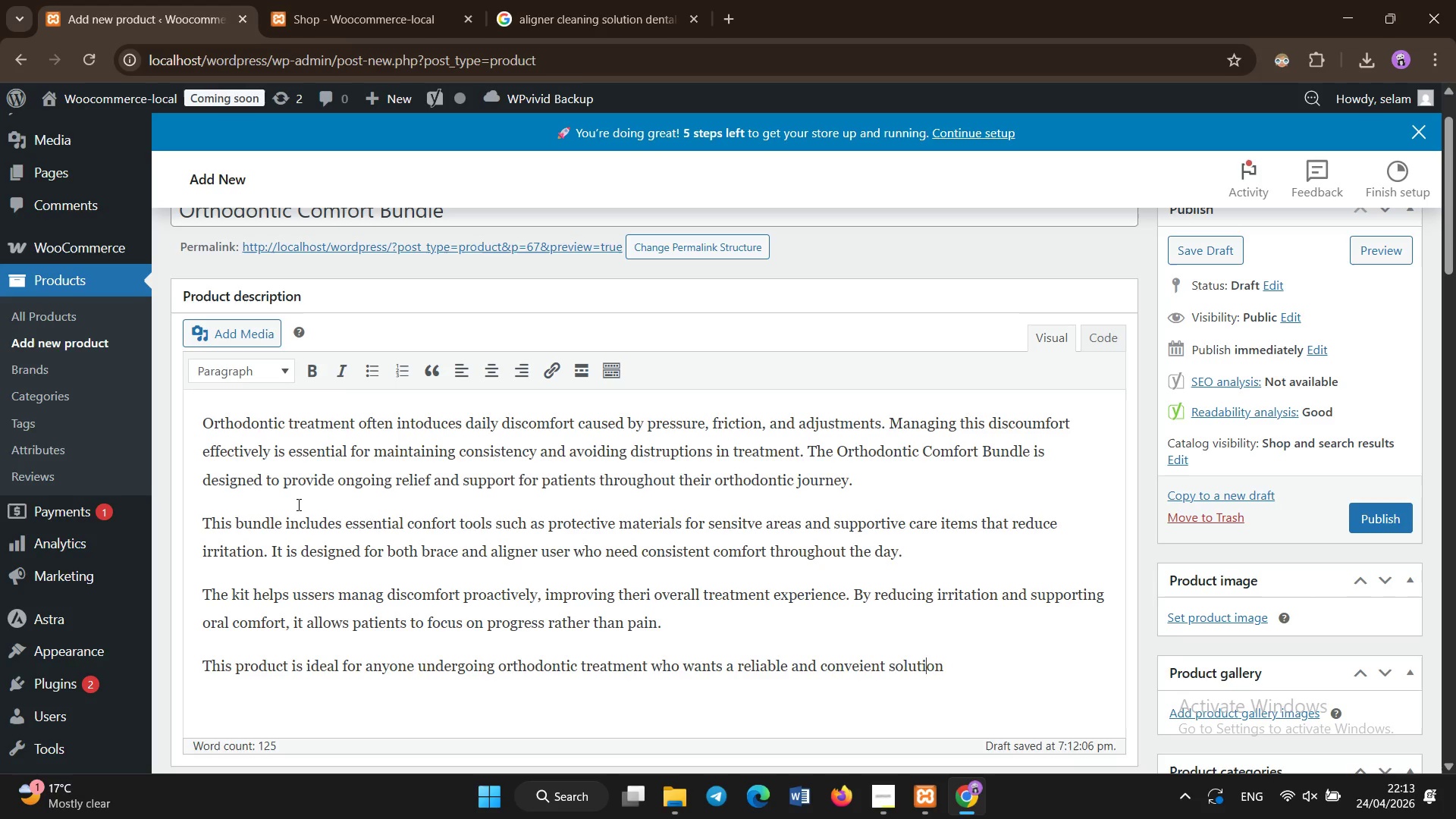 
key(ArrowLeft)
 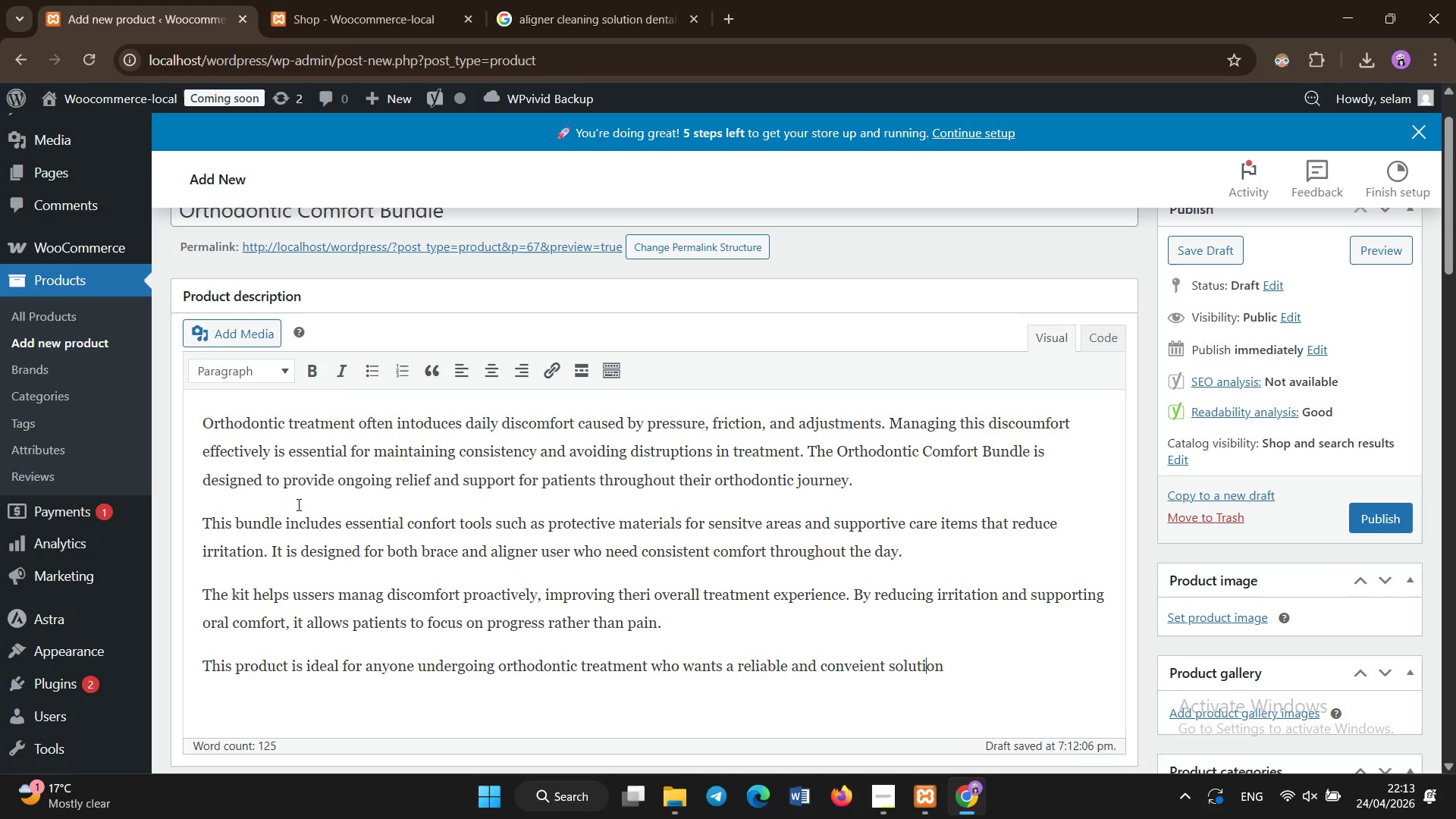 
key(ArrowLeft)
 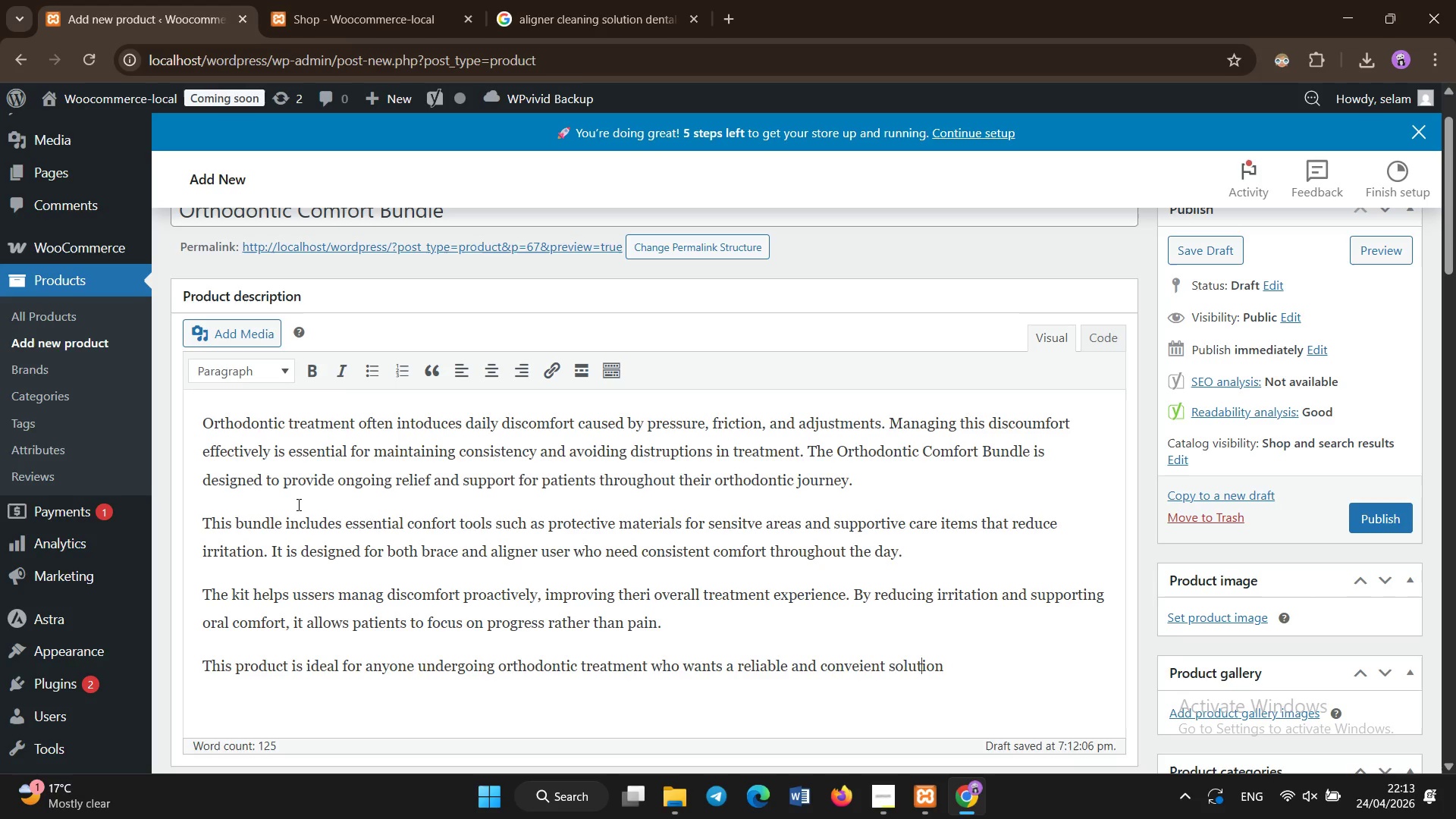 
key(ArrowLeft)
 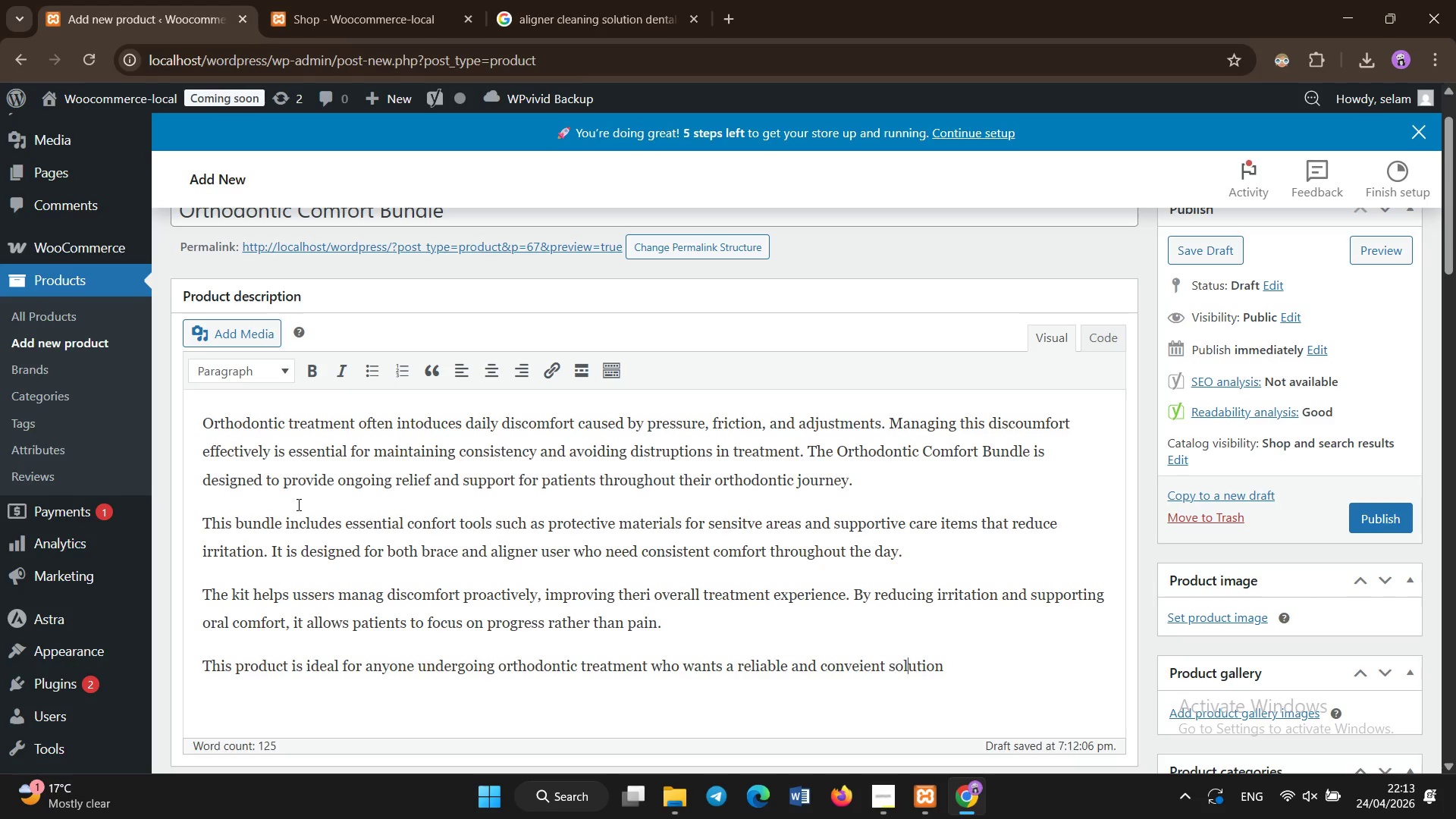 
key(ArrowLeft)
 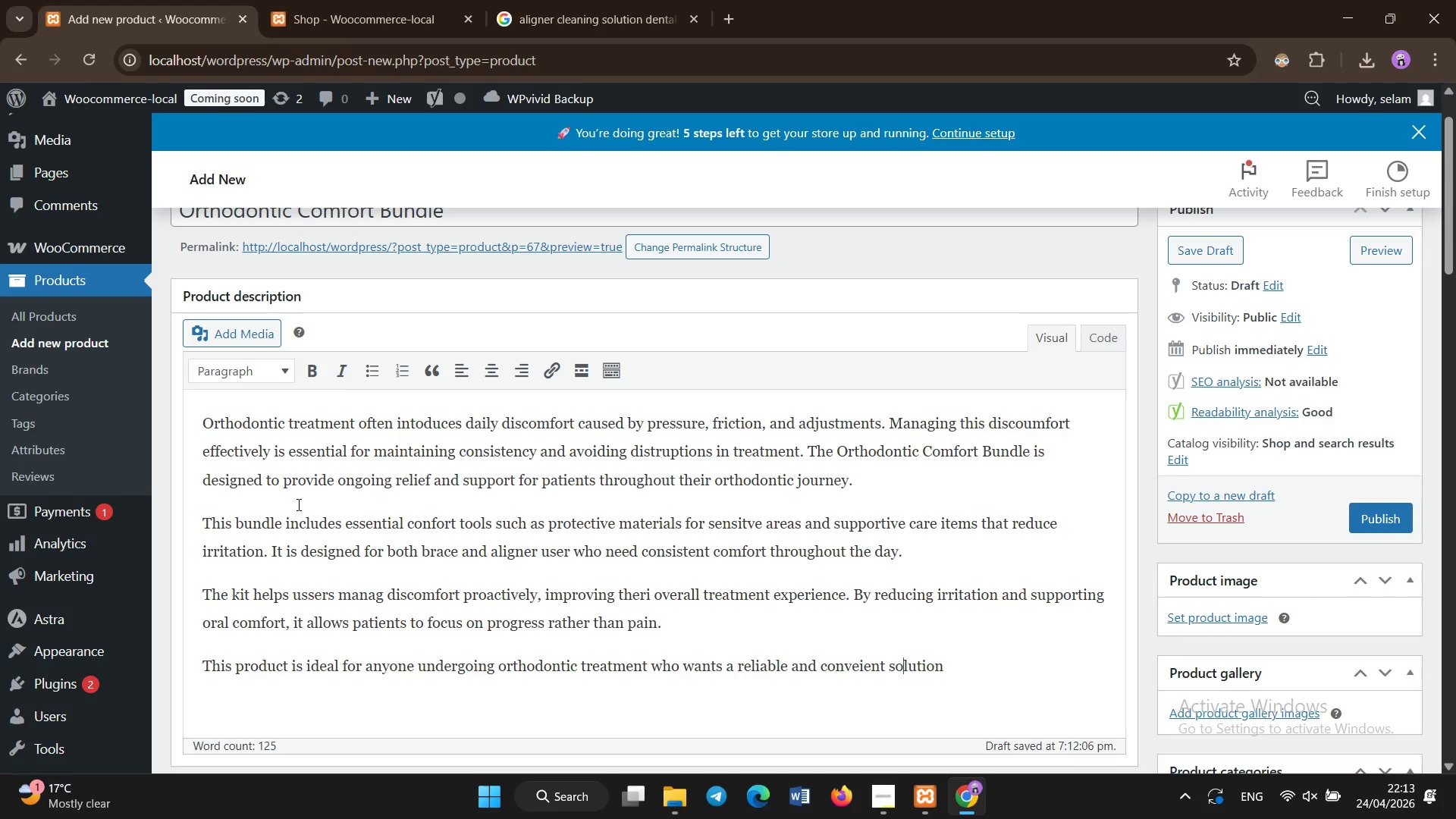 
key(ArrowLeft)
 